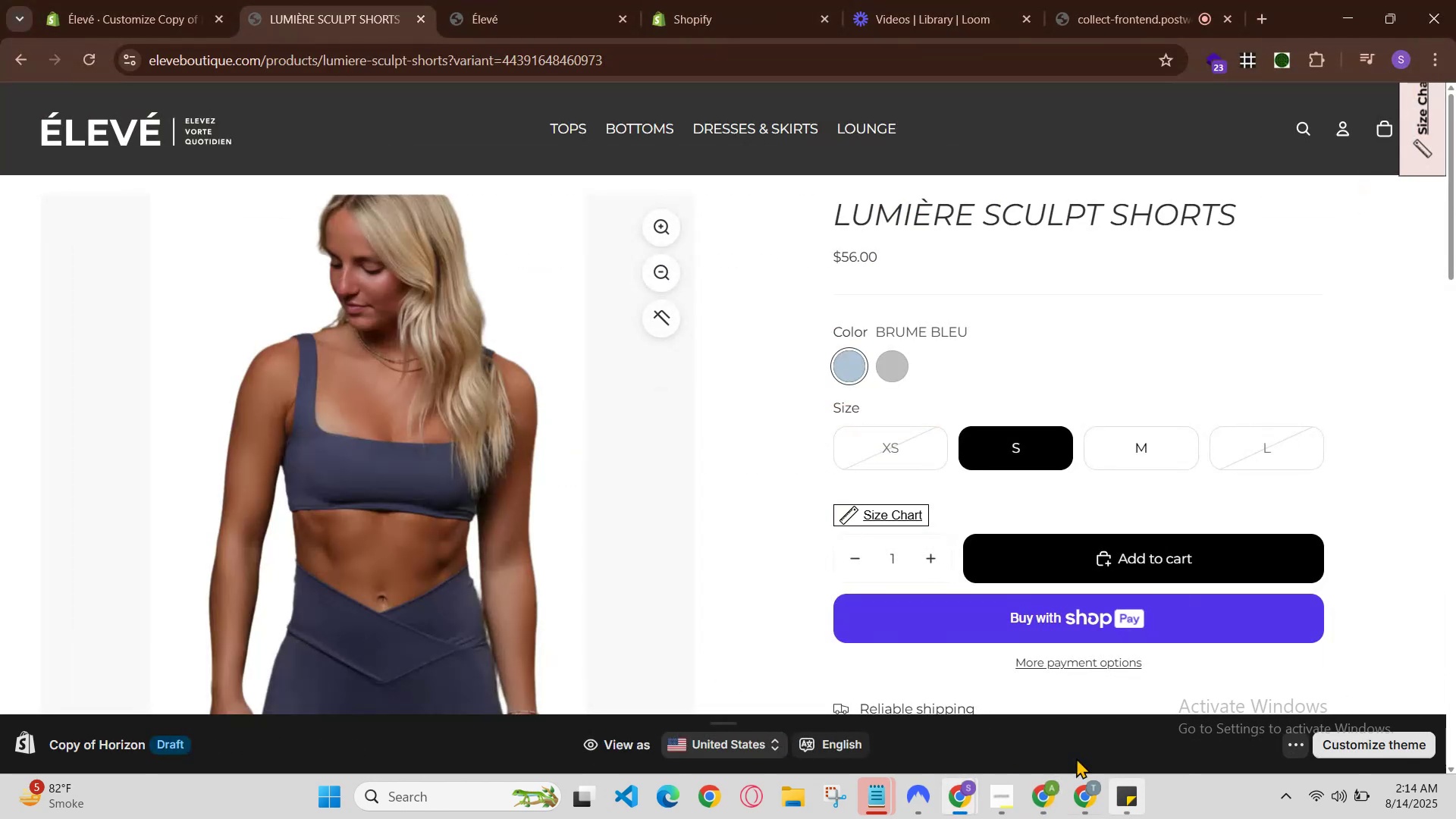 
scroll: coordinate [957, 393], scroll_direction: down, amount: 3.0
 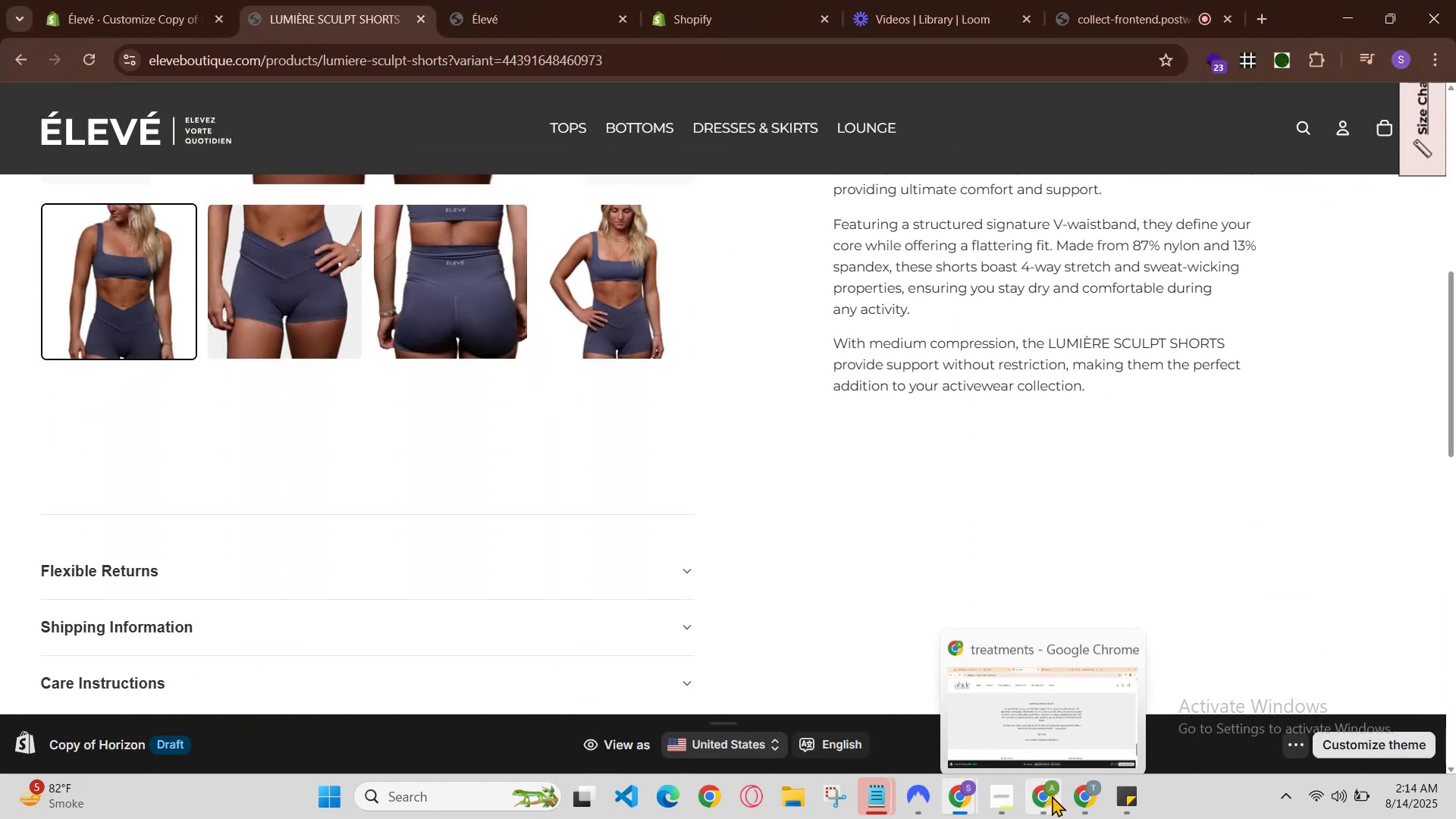 
left_click([1047, 723])
 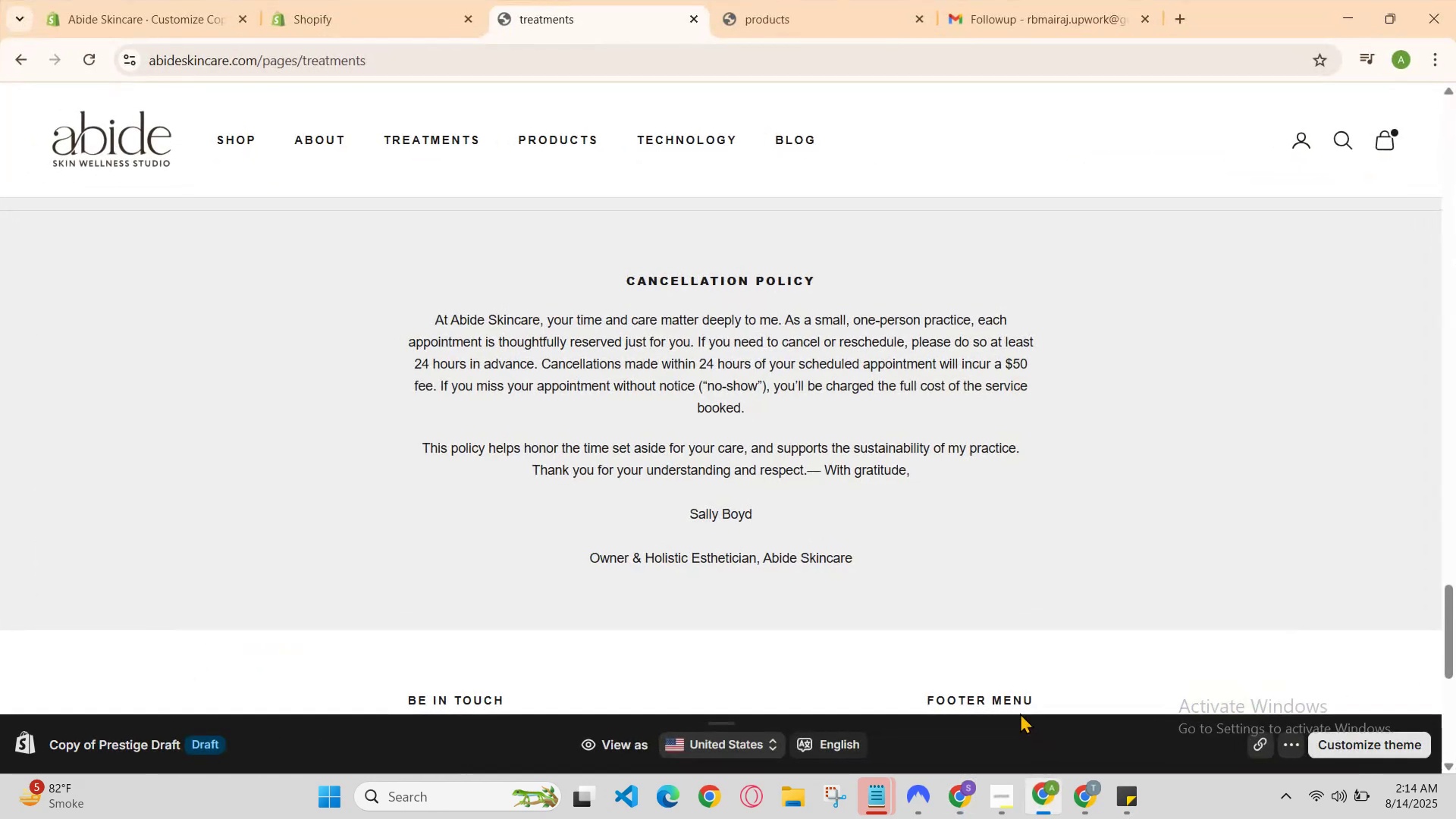 
scroll: coordinate [960, 544], scroll_direction: up, amount: 3.0
 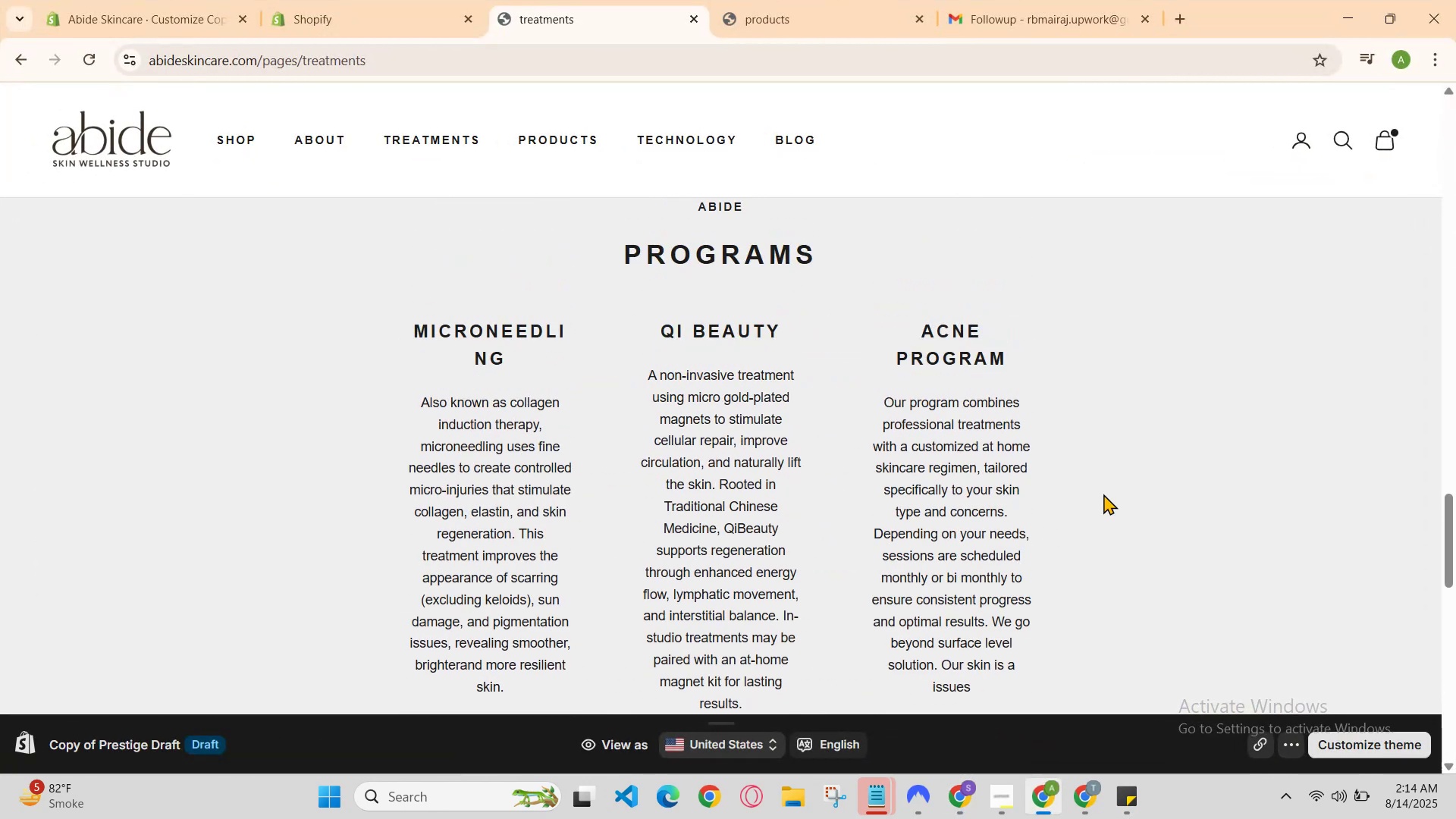 
right_click([1122, 485])
 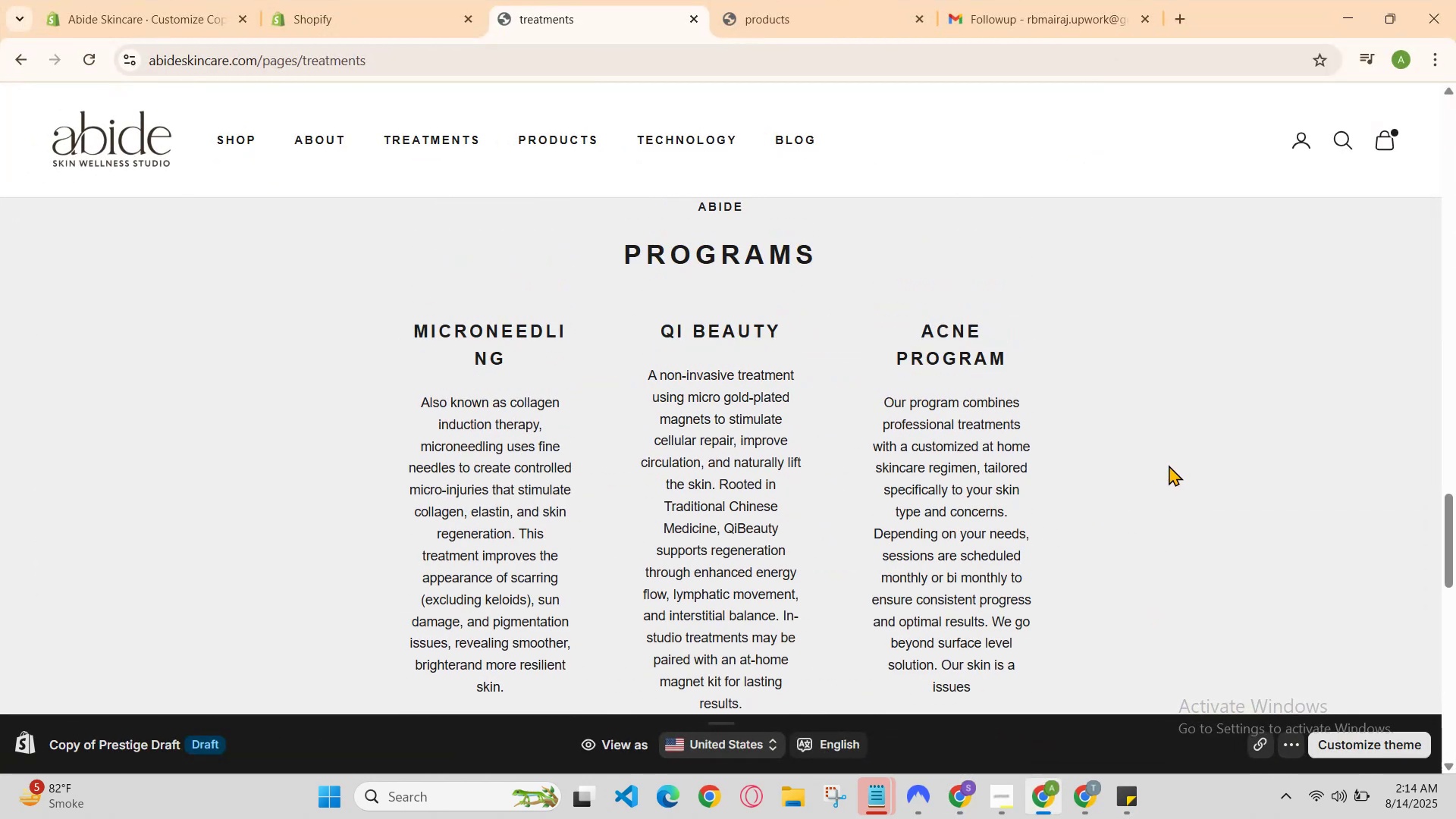 
scroll: coordinate [1168, 423], scroll_direction: up, amount: 9.0
 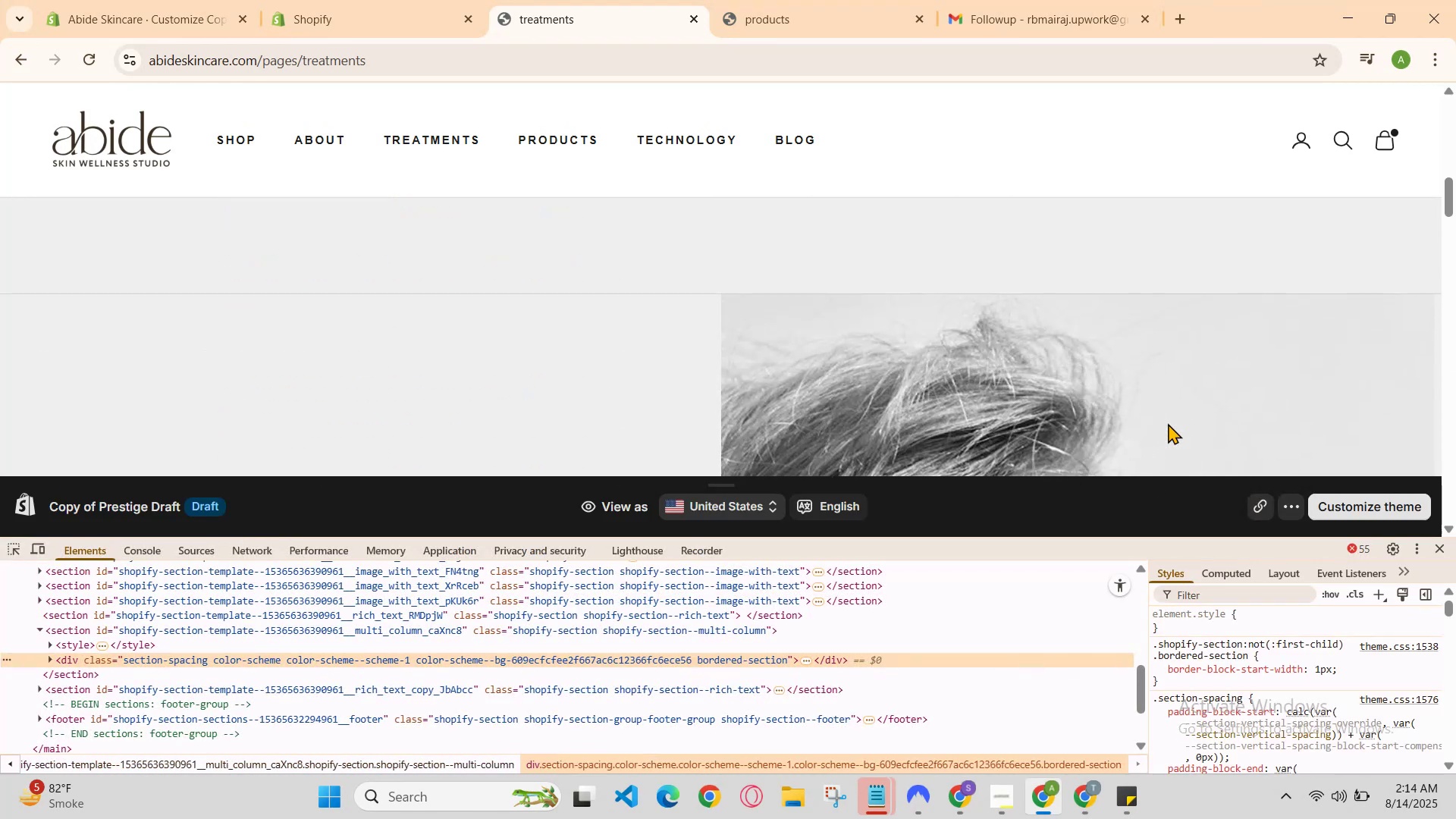 
scroll: coordinate [1168, 423], scroll_direction: none, amount: 0.0
 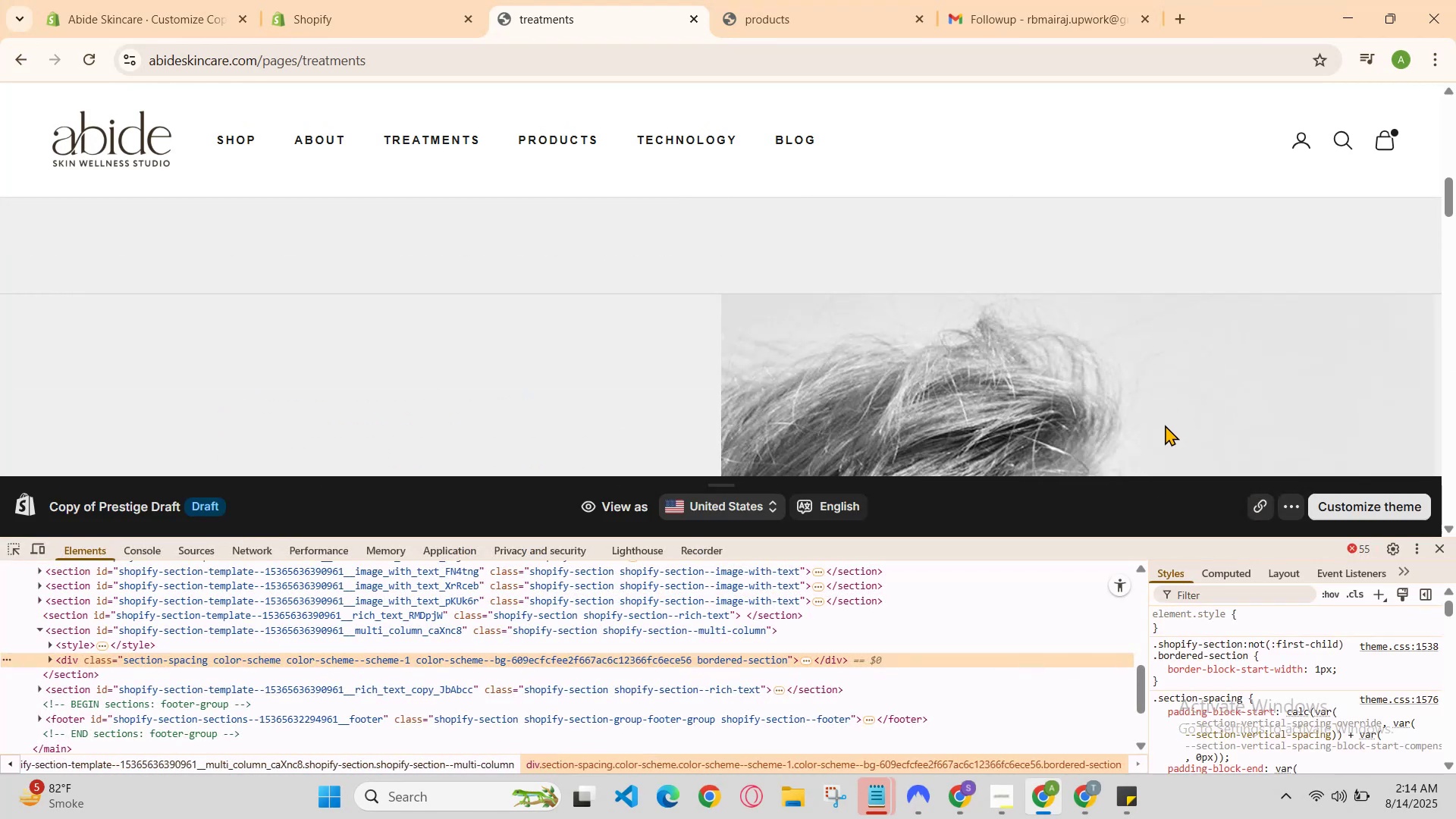 
scroll: coordinate [1155, 387], scroll_direction: down, amount: 8.0
 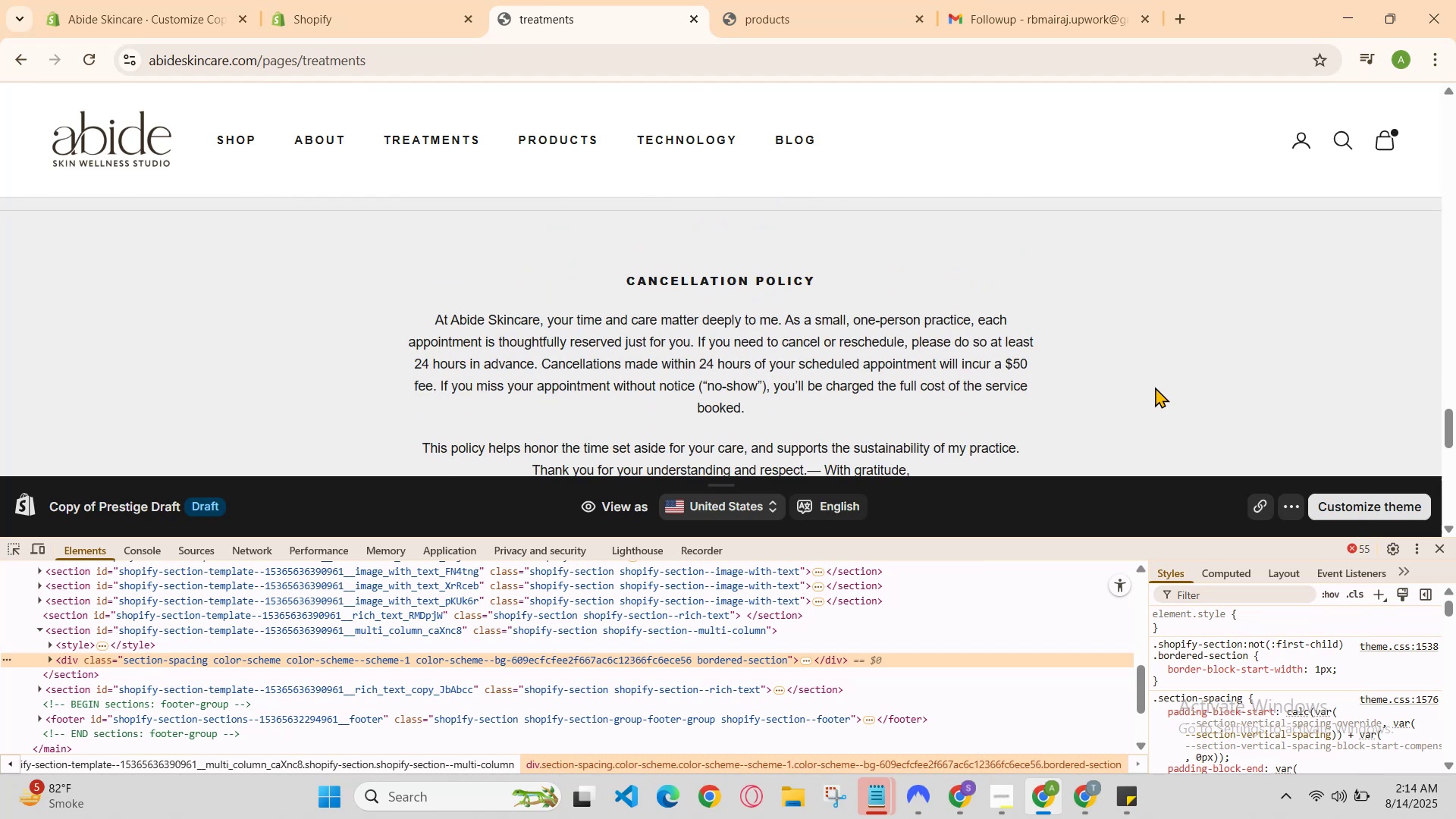 
scroll: coordinate [1155, 390], scroll_direction: up, amount: 10.0
 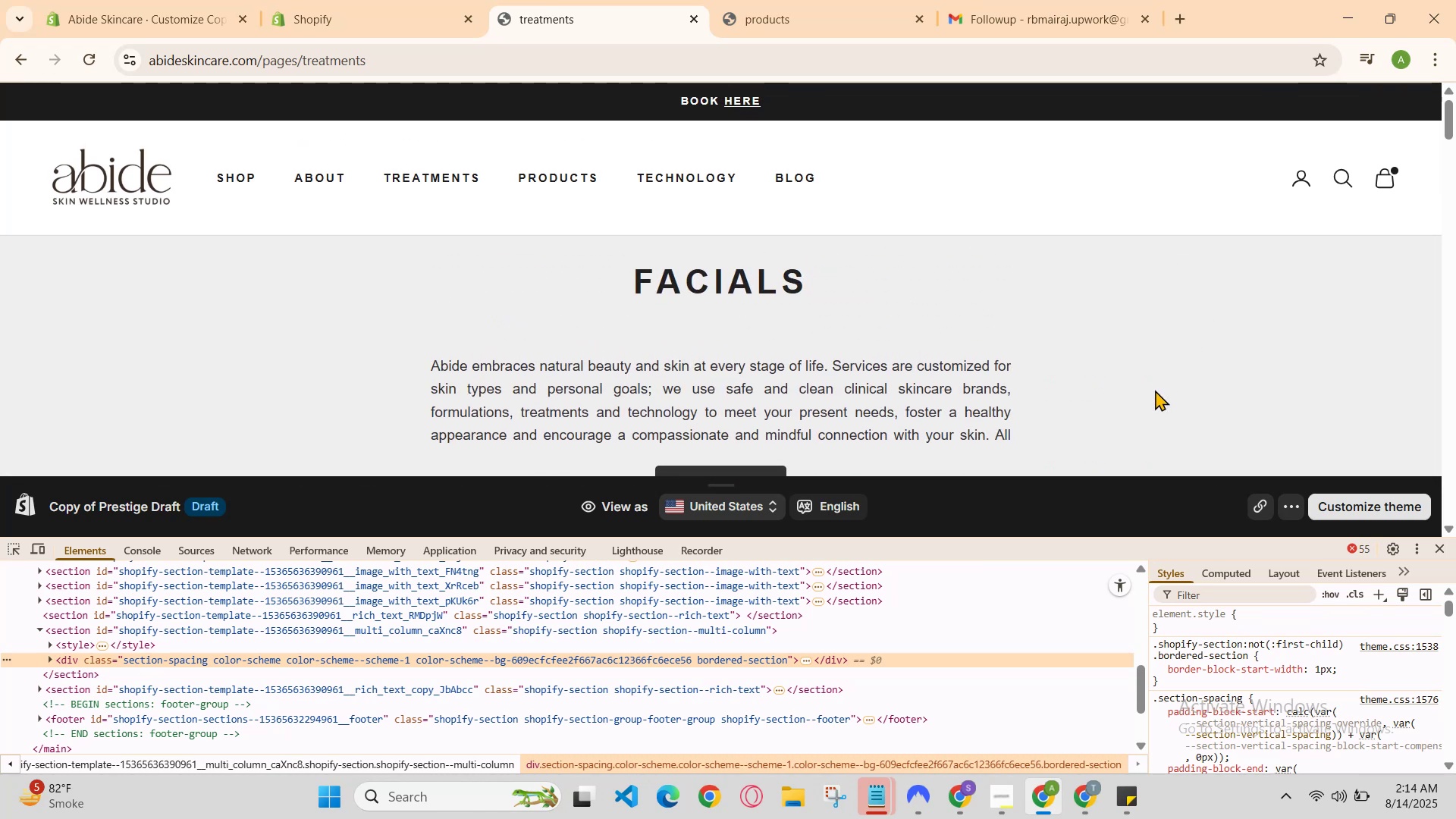 
scroll: coordinate [1154, 391], scroll_direction: down, amount: 12.0
 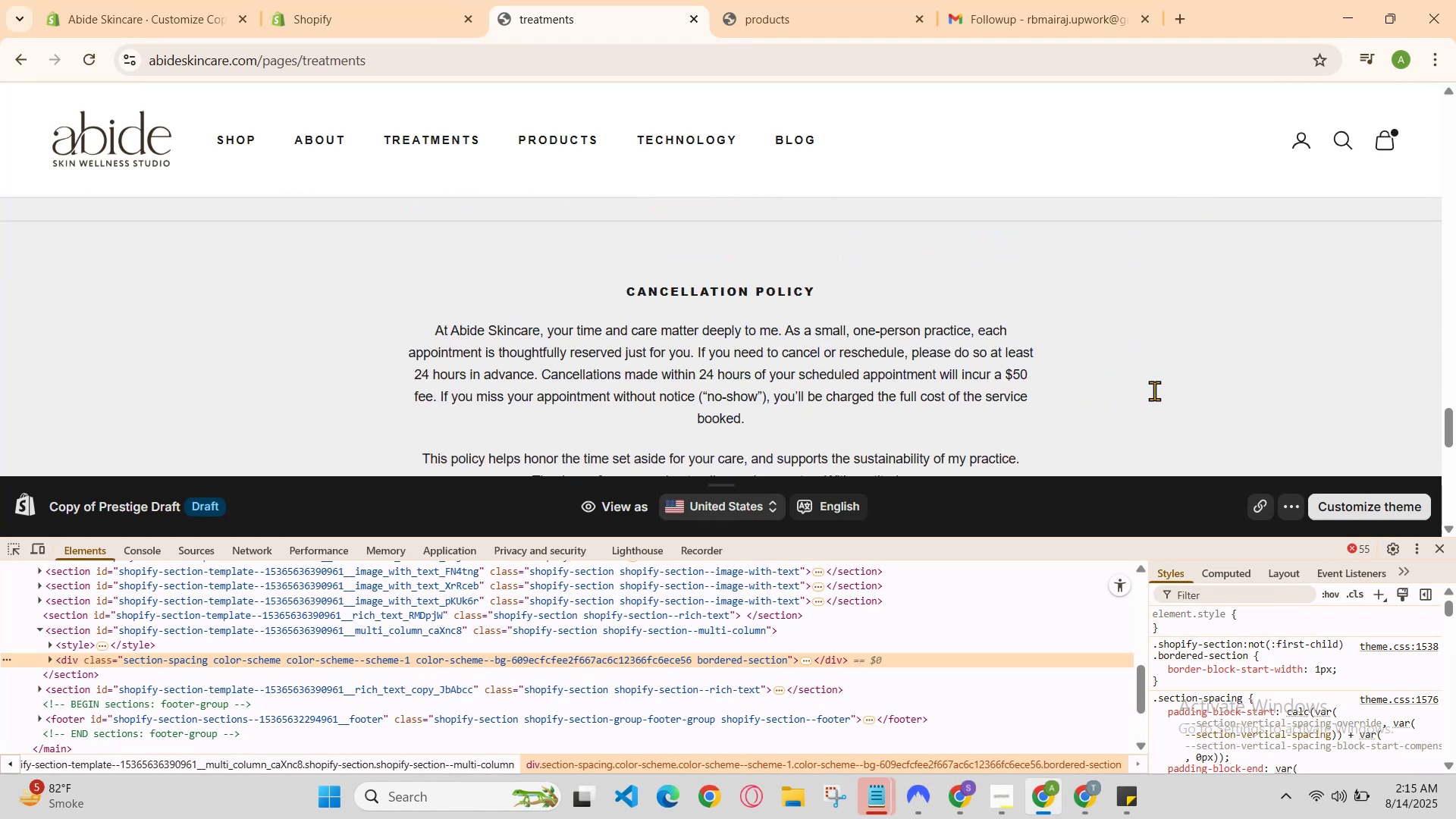 
scroll: coordinate [1154, 391], scroll_direction: up, amount: 5.0
 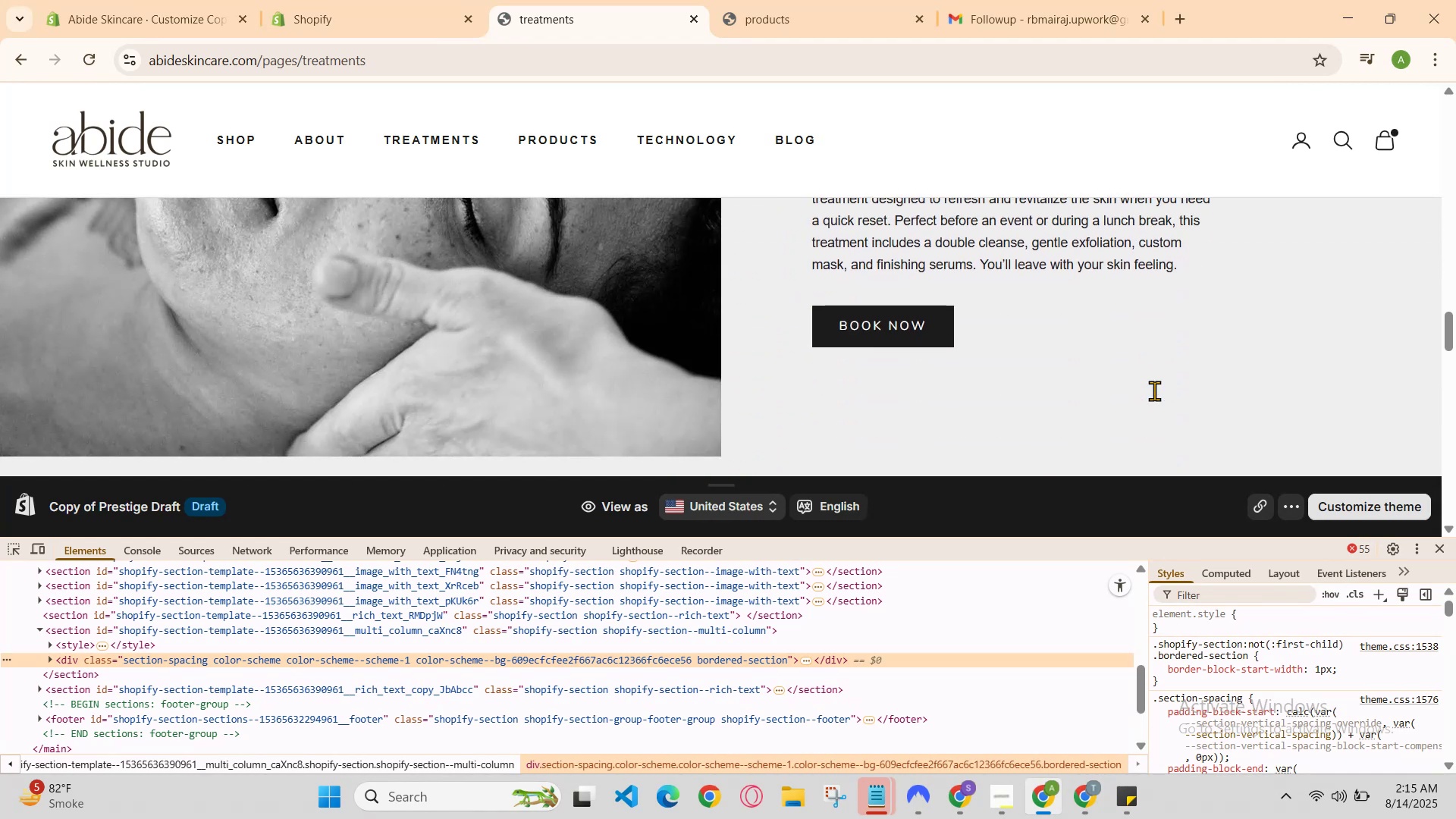 
scroll: coordinate [1154, 391], scroll_direction: down, amount: 2.0
 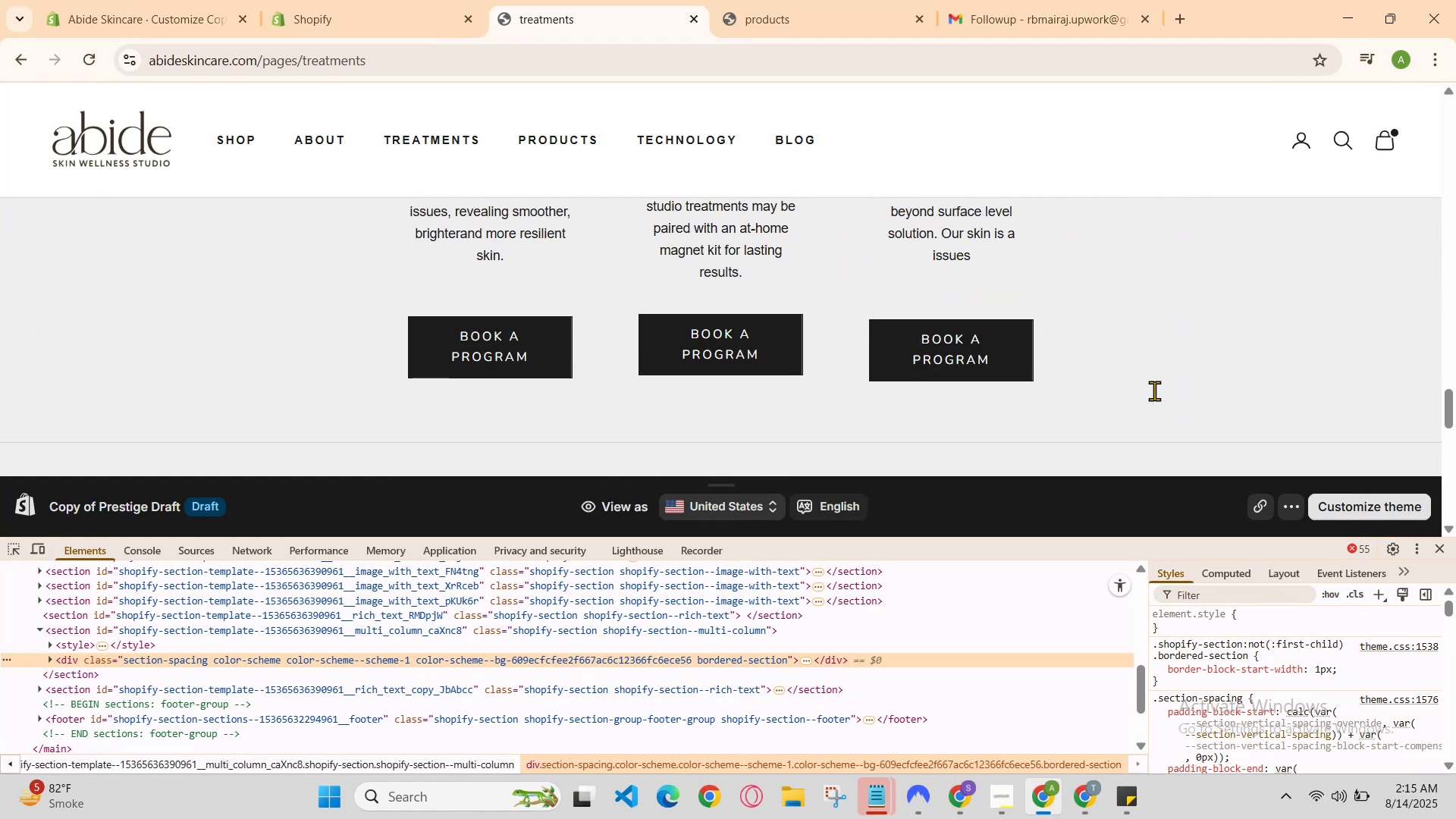 
scroll: coordinate [1154, 391], scroll_direction: up, amount: 4.0
 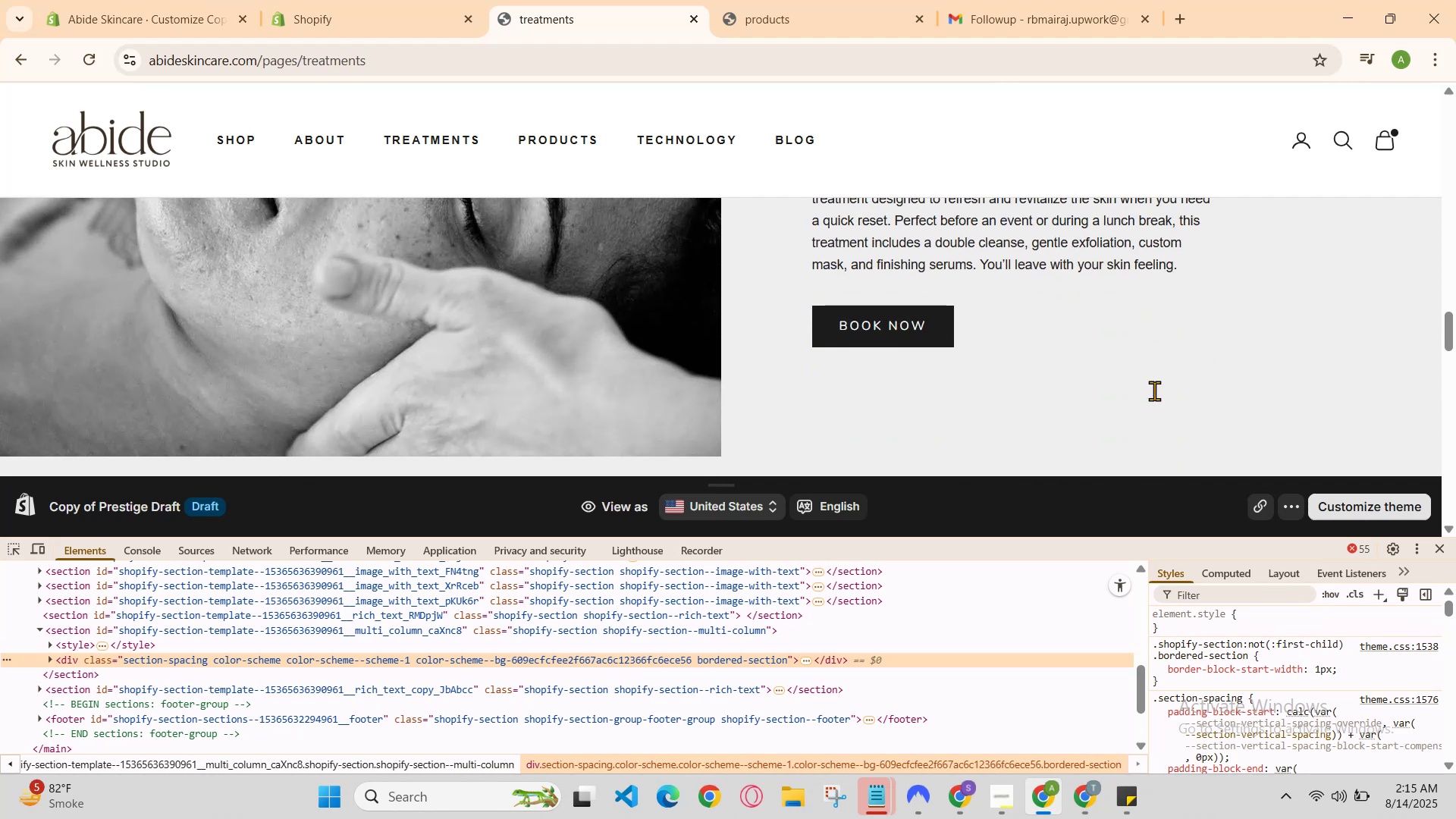 
scroll: coordinate [1154, 391], scroll_direction: down, amount: 2.0
 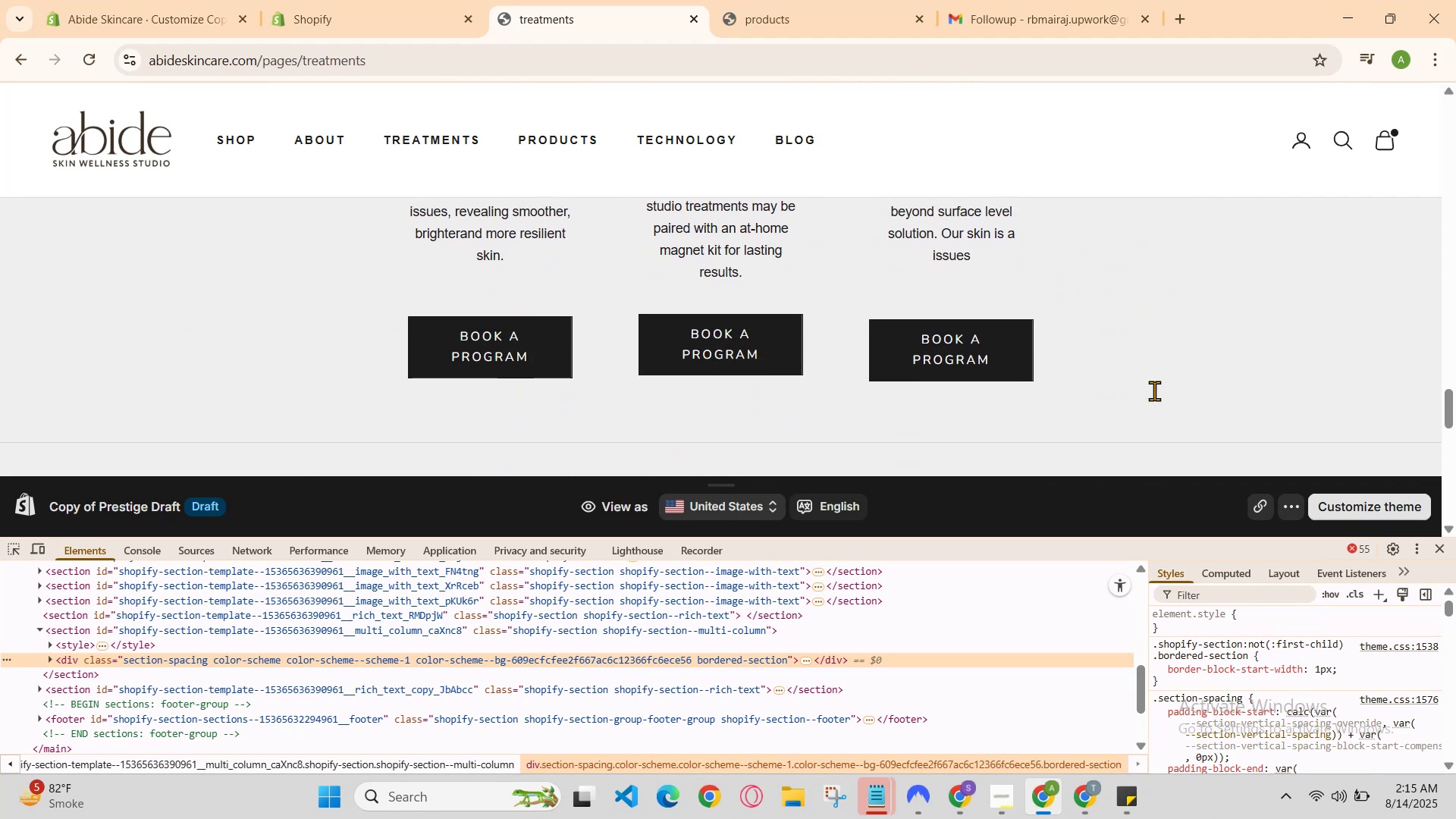 
scroll: coordinate [1154, 391], scroll_direction: up, amount: 1.0
 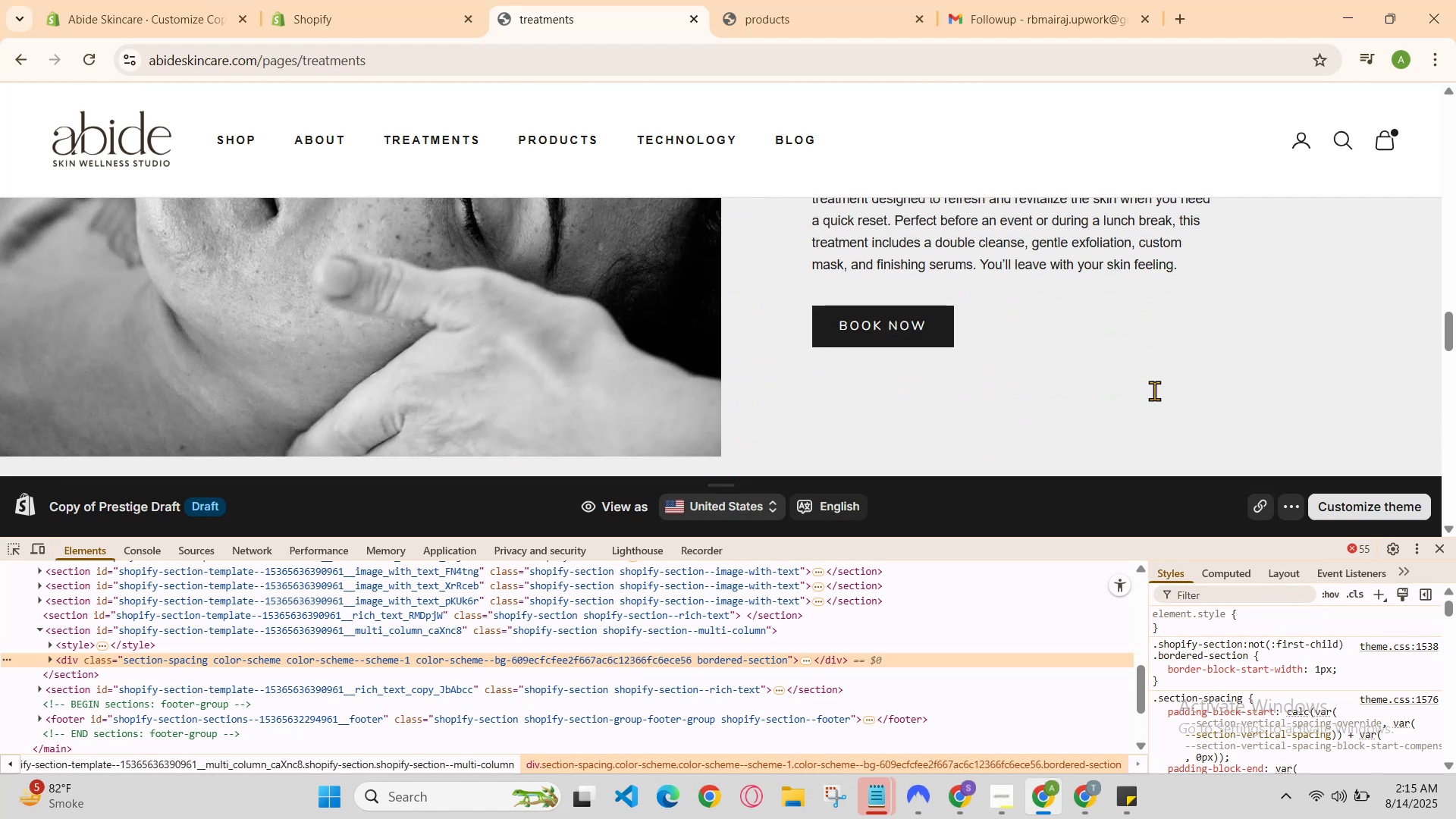 
scroll: coordinate [1154, 391], scroll_direction: down, amount: 2.0
 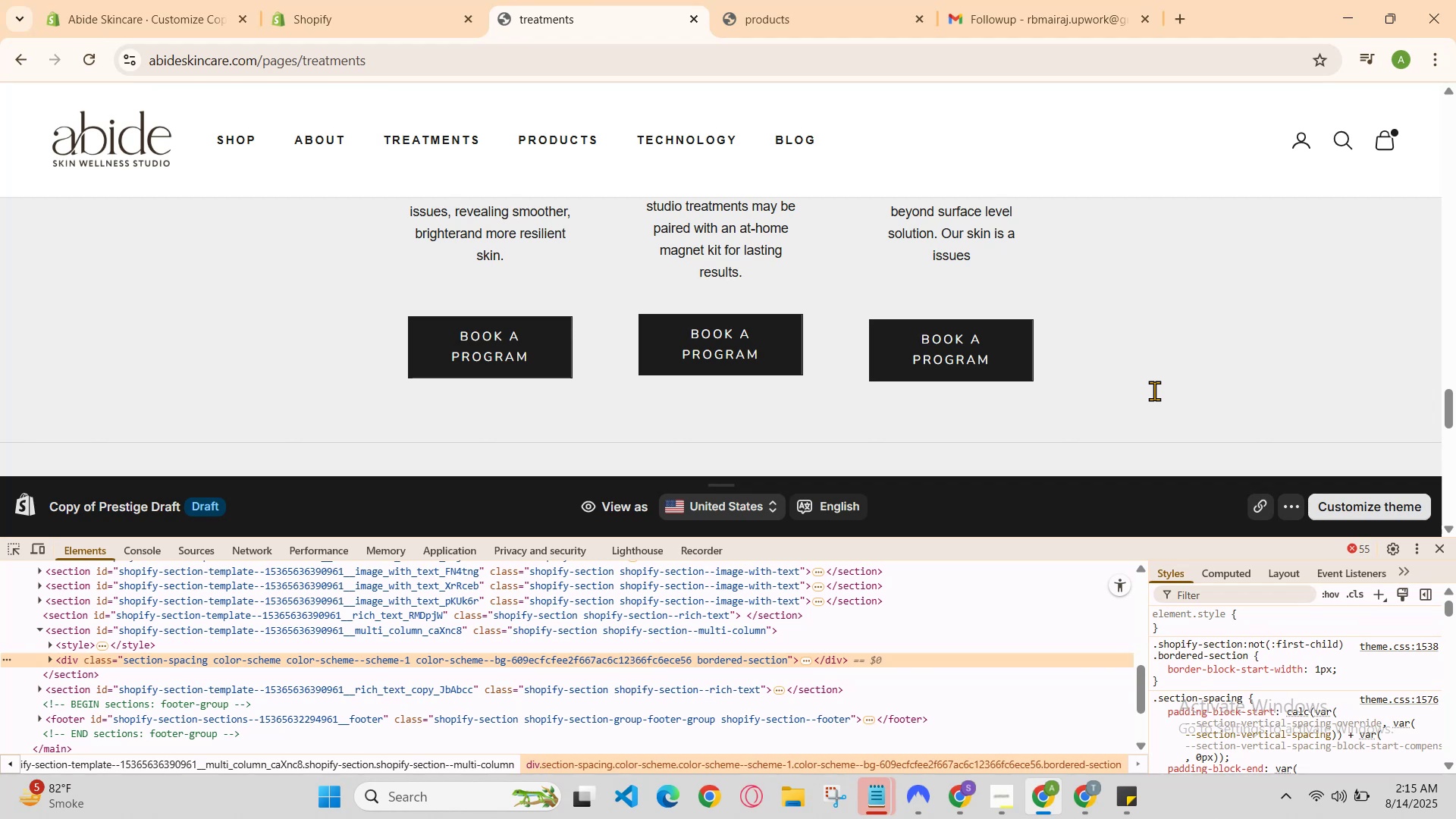 
scroll: coordinate [1154, 391], scroll_direction: up, amount: 1.0
 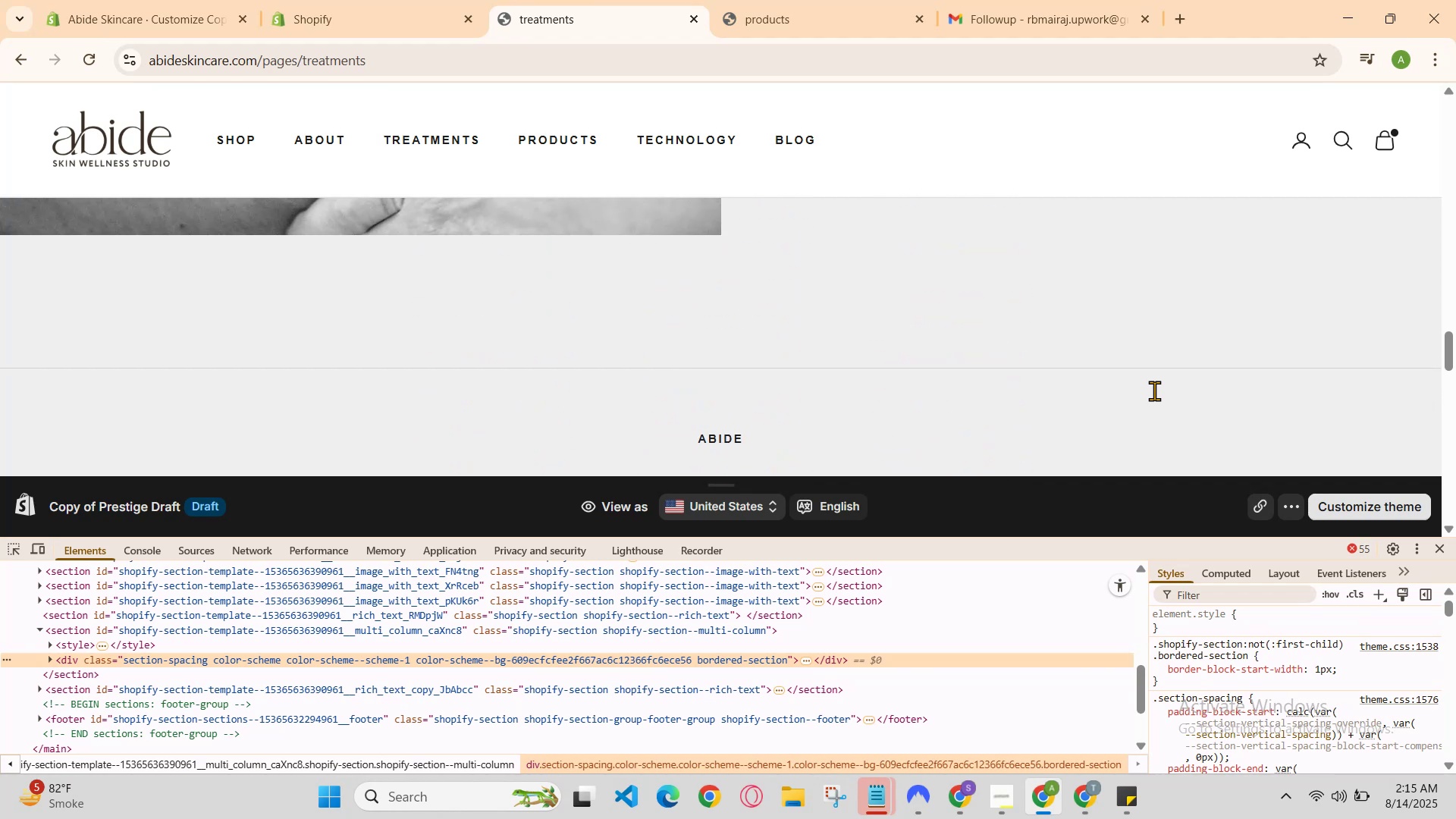 
scroll: coordinate [1154, 391], scroll_direction: down, amount: 1.0
 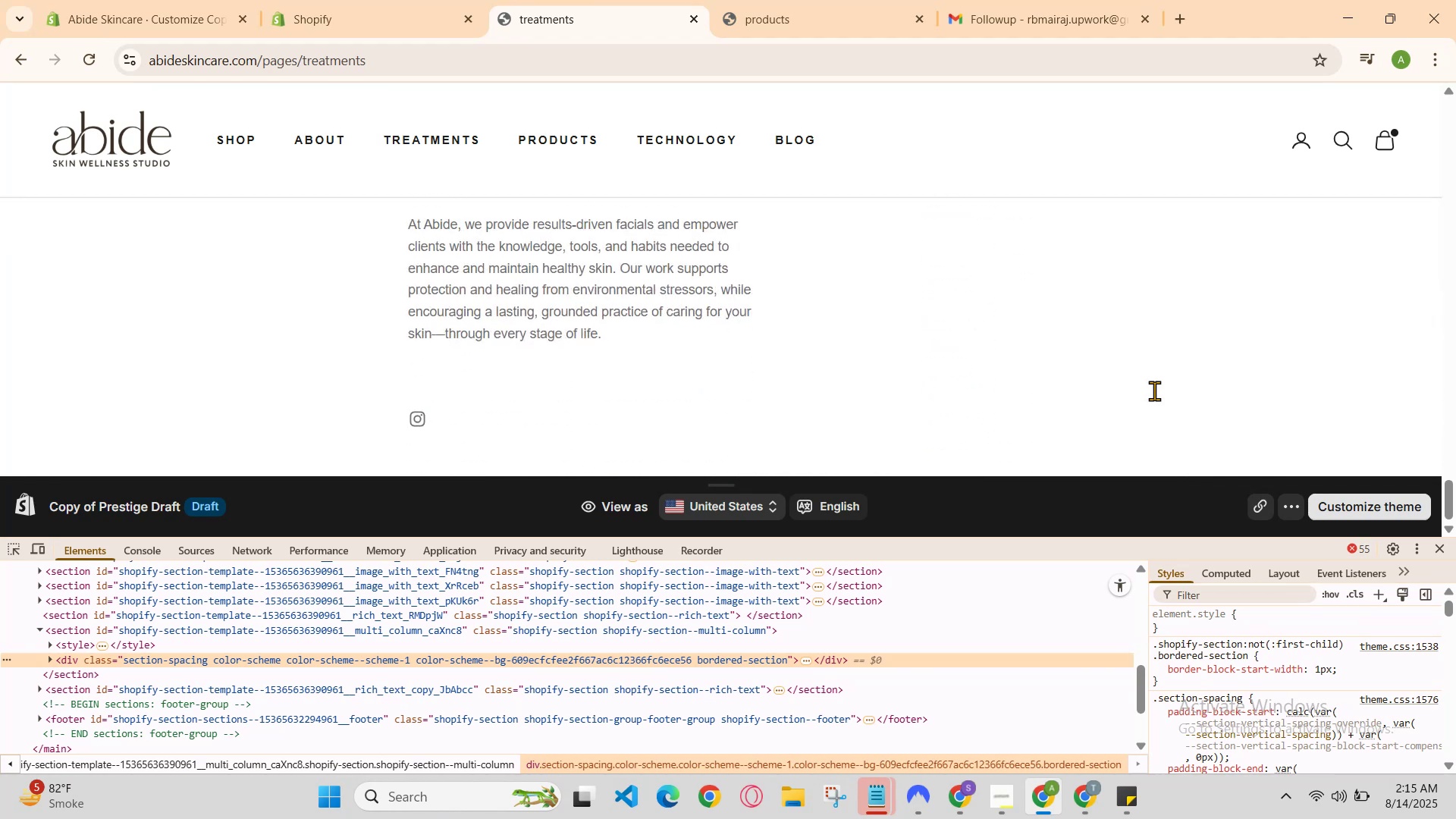 
scroll: coordinate [1154, 391], scroll_direction: up, amount: 4.0
 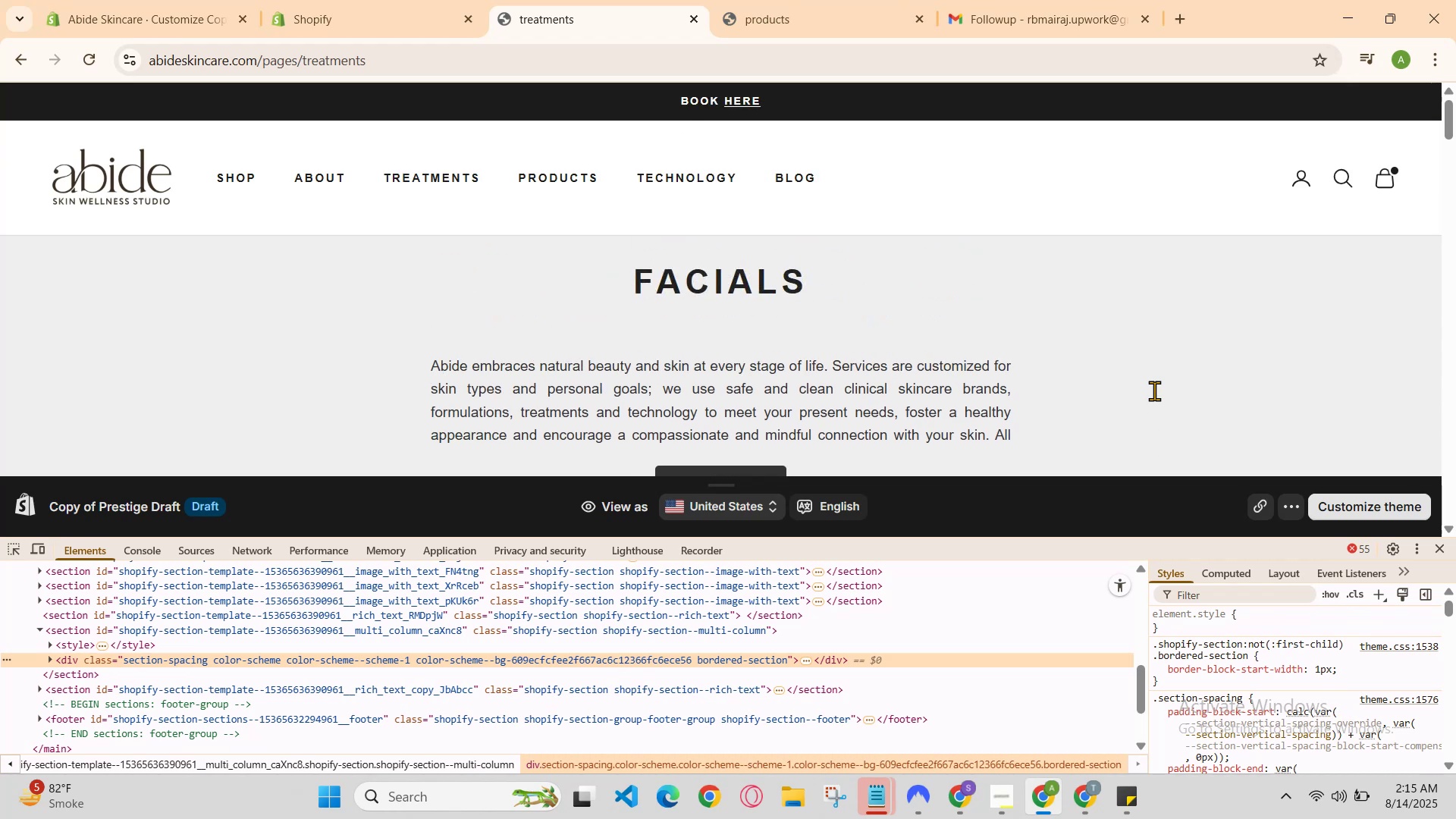 
scroll: coordinate [1154, 391], scroll_direction: none, amount: 0.0
 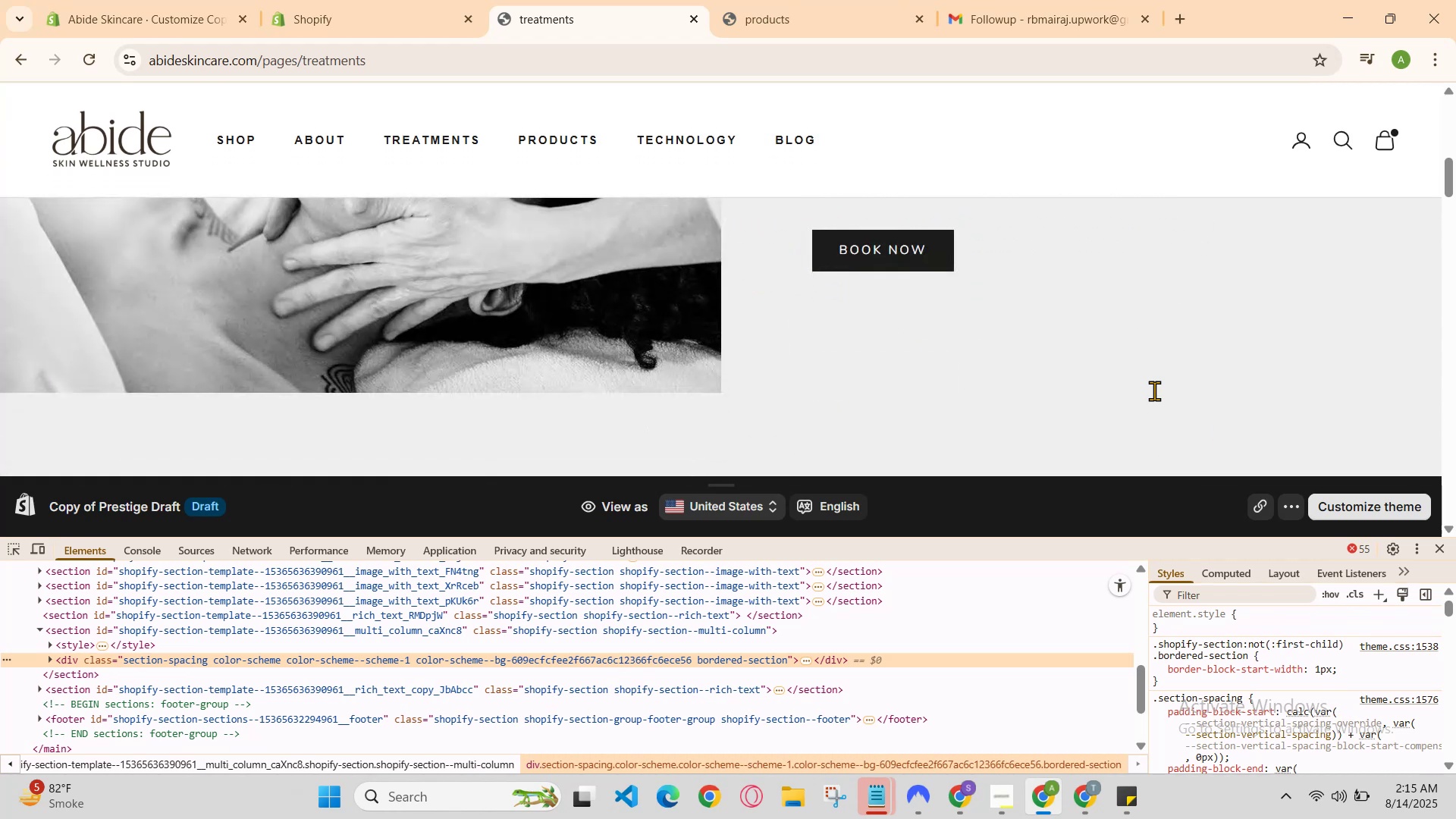 
scroll: coordinate [1154, 391], scroll_direction: down, amount: 3.0
 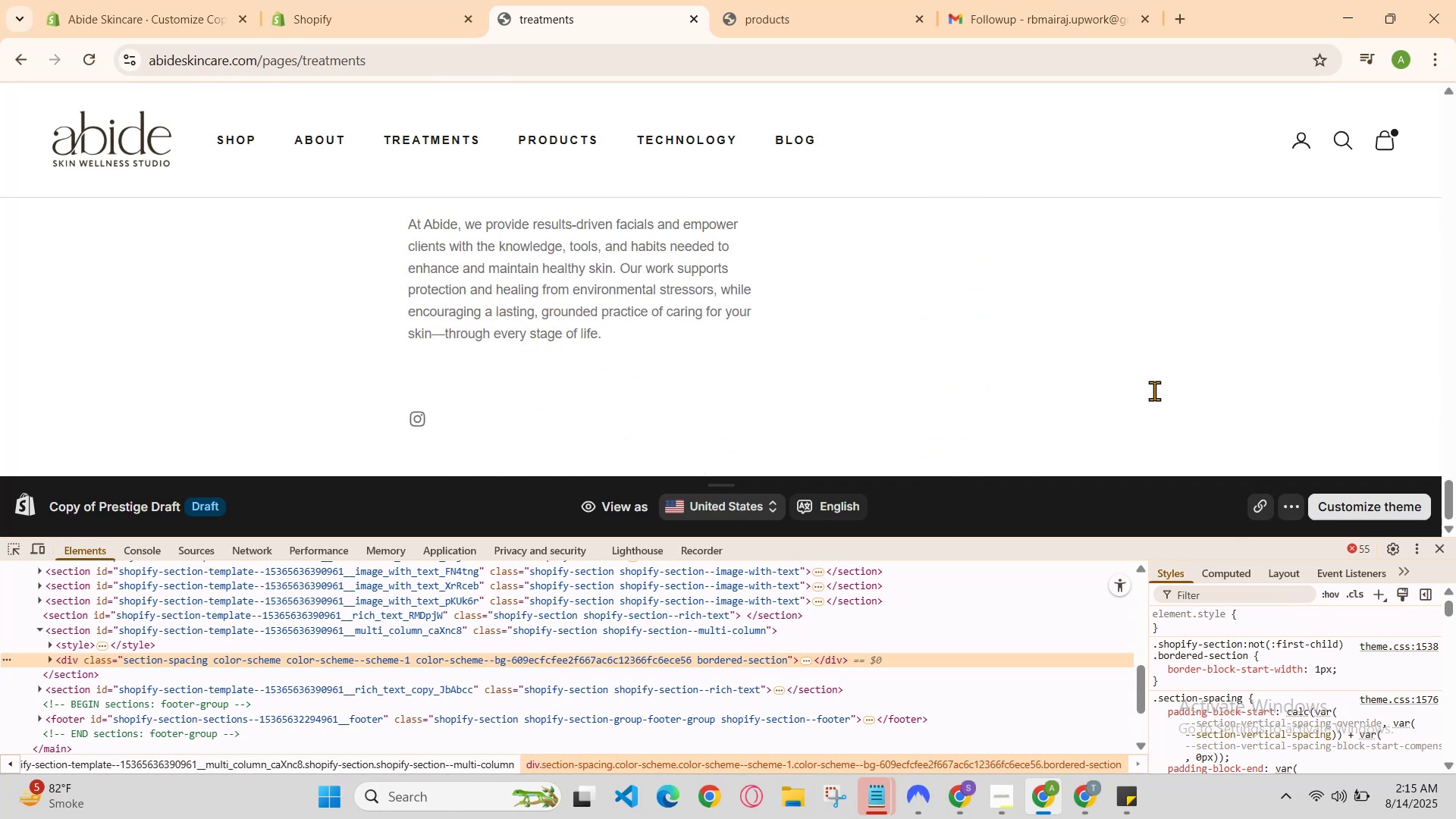 
scroll: coordinate [1154, 391], scroll_direction: up, amount: 8.0
 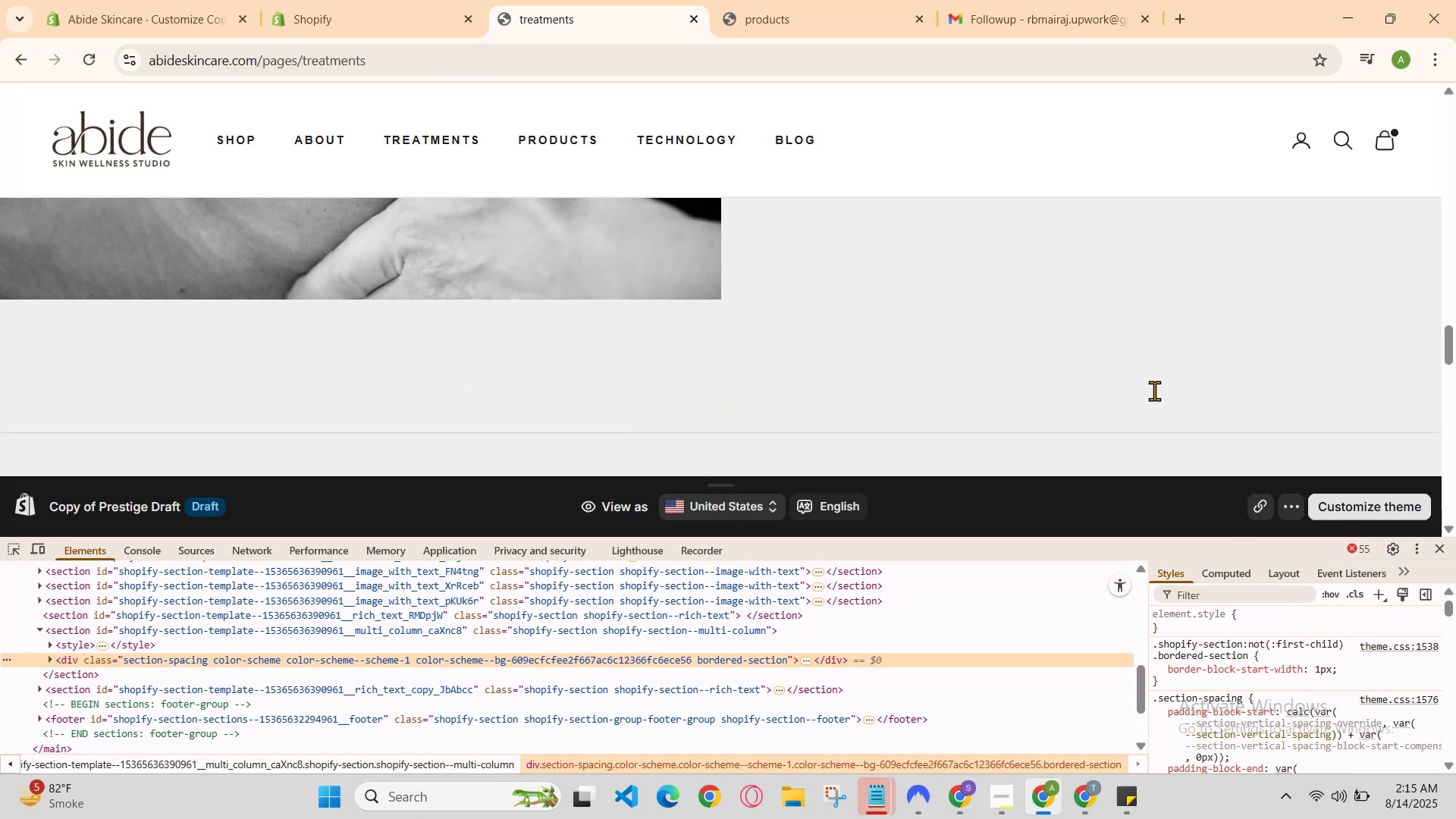 
scroll: coordinate [1154, 391], scroll_direction: down, amount: 1.0
 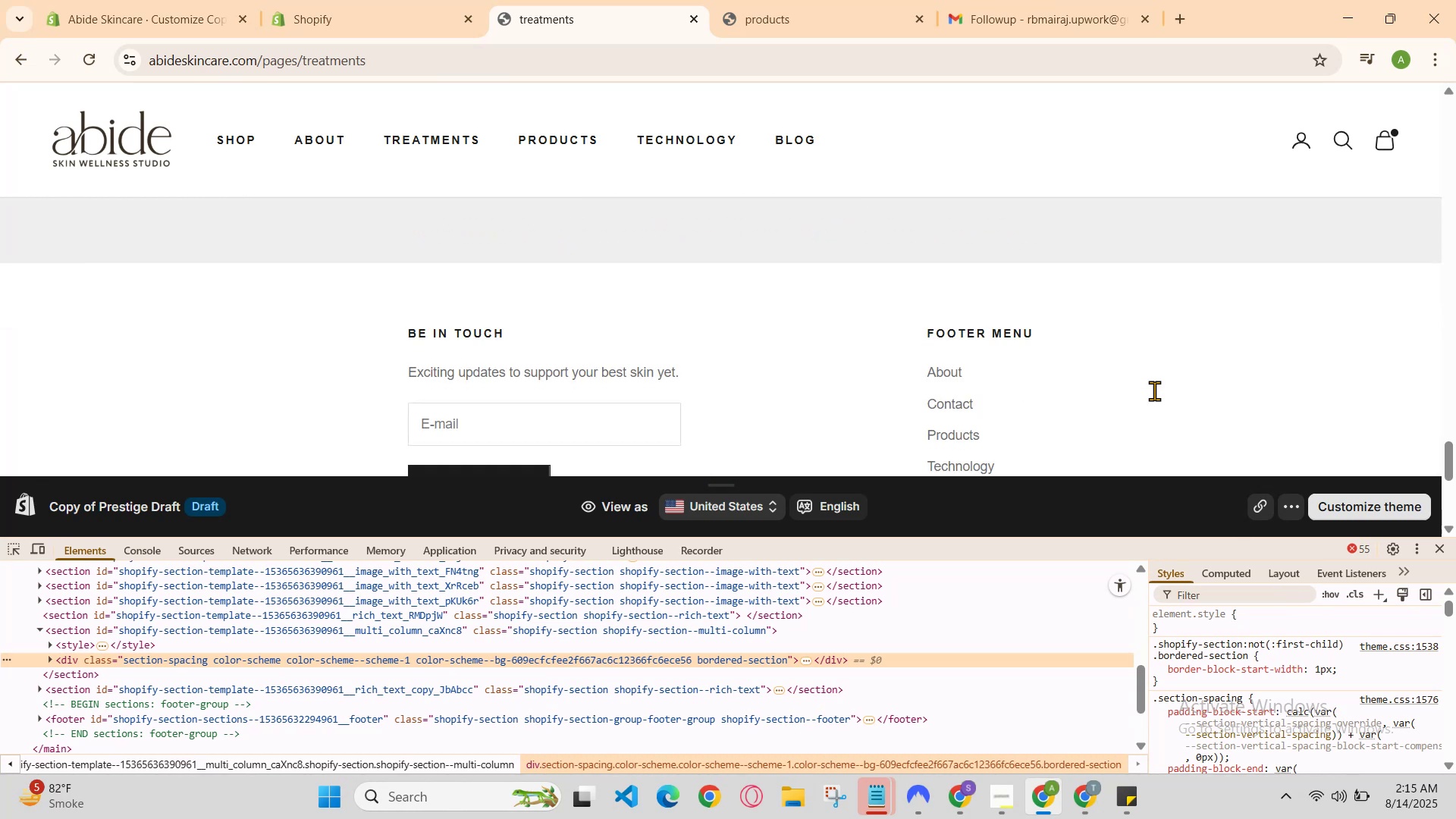 
scroll: coordinate [1154, 391], scroll_direction: up, amount: 1.0
 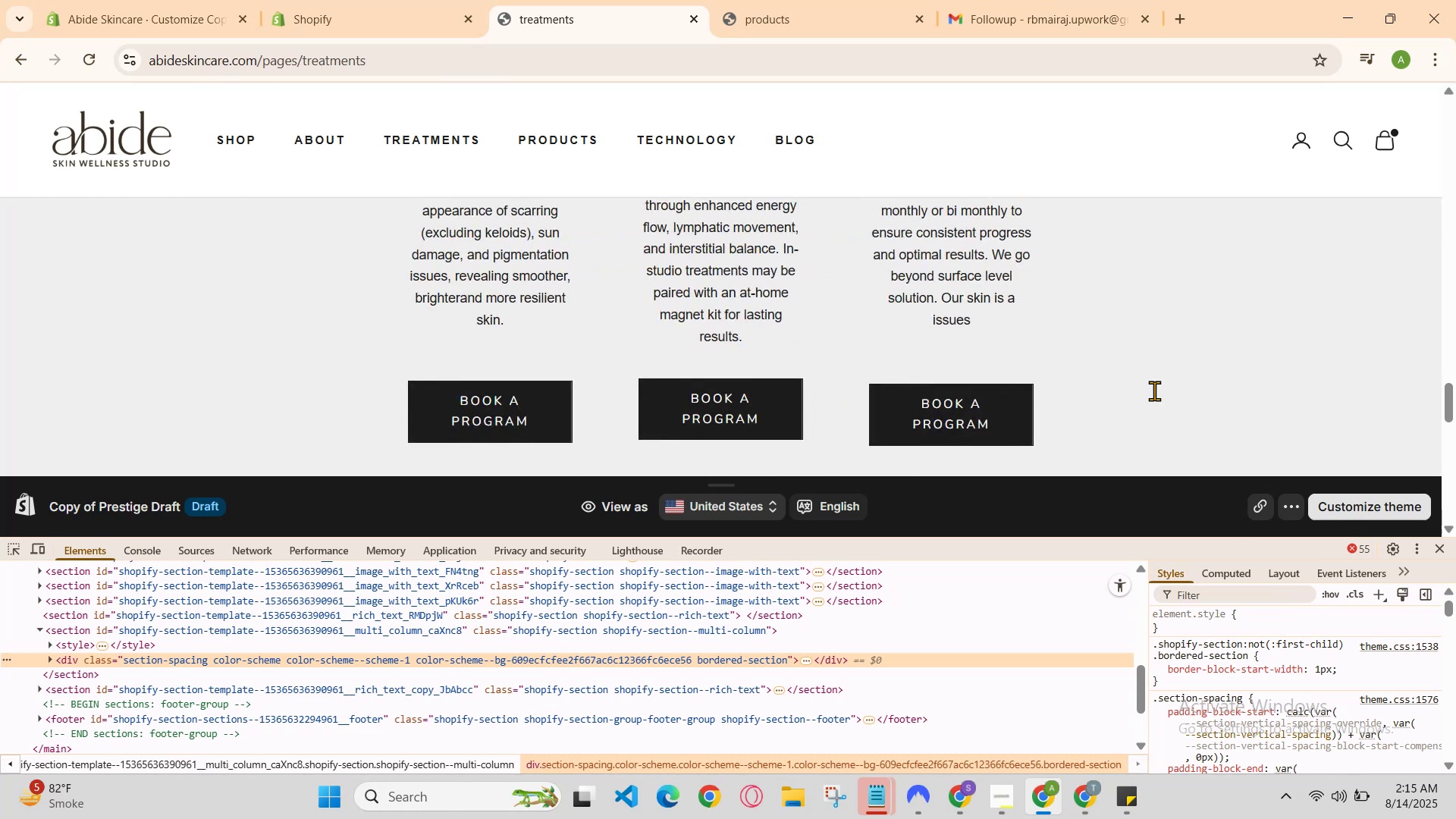 
scroll: coordinate [1154, 391], scroll_direction: down, amount: 6.0
 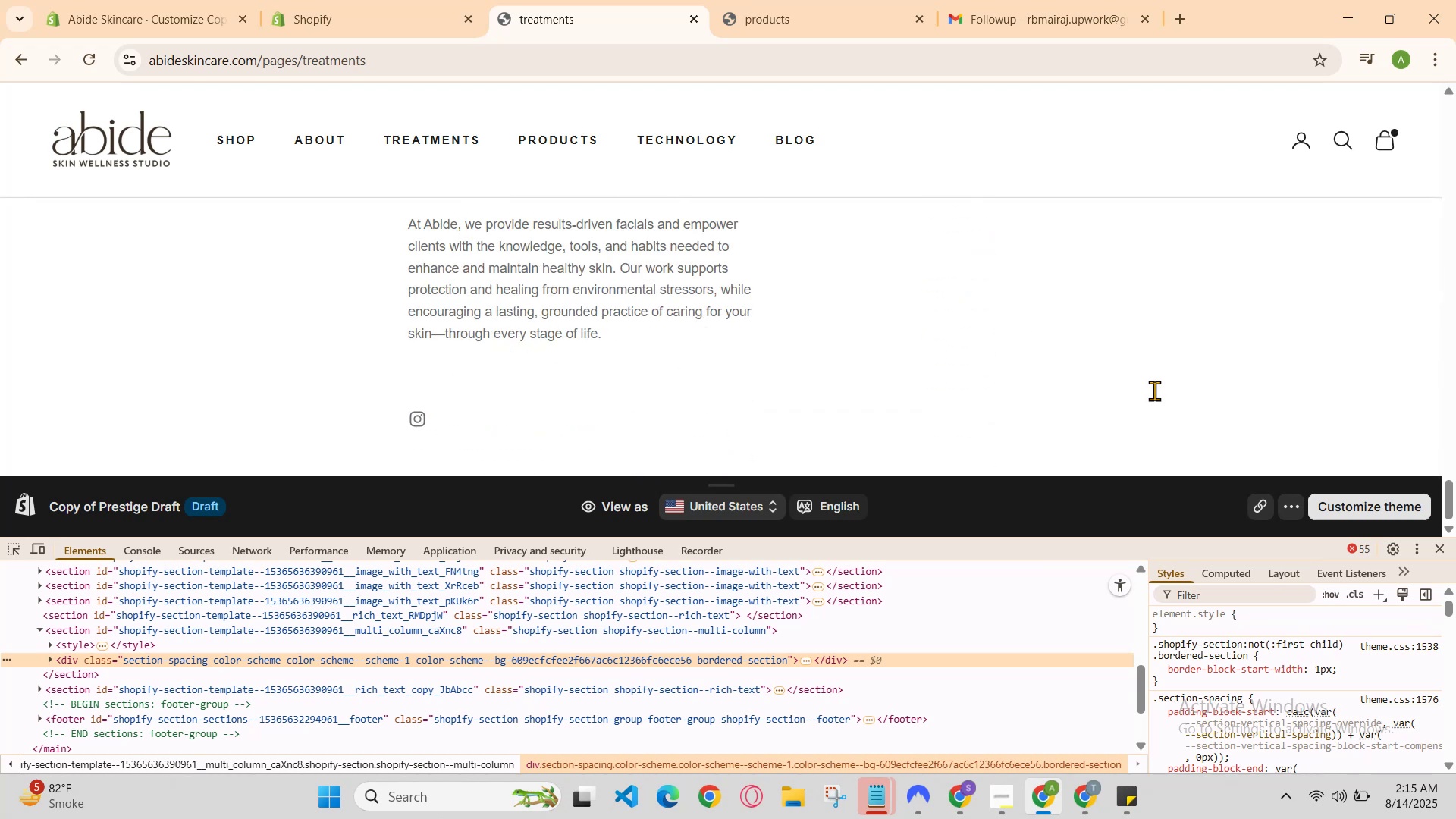 
scroll: coordinate [1154, 391], scroll_direction: up, amount: 1.0
 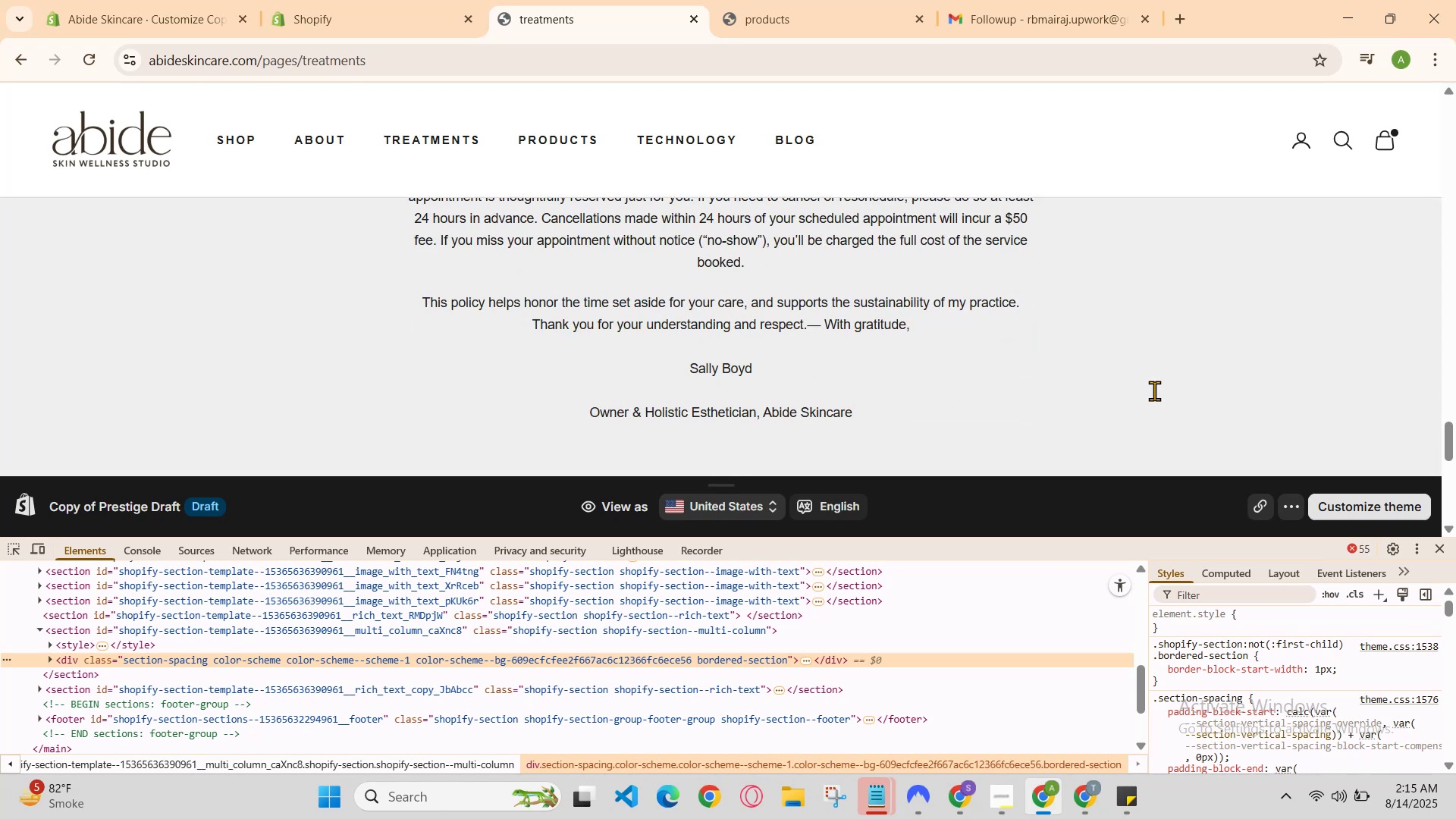 
scroll: coordinate [1154, 391], scroll_direction: down, amount: 1.0
 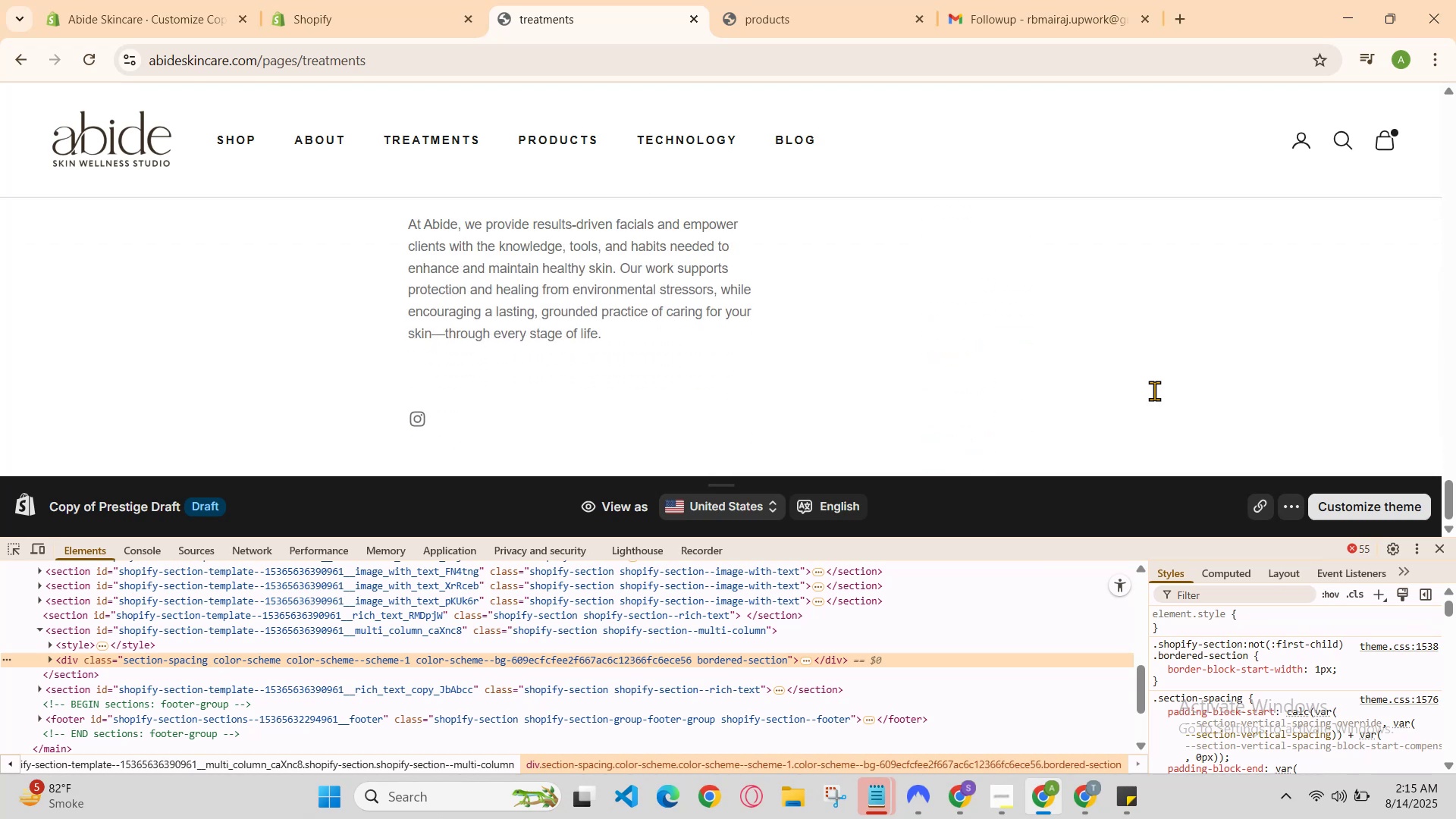 
scroll: coordinate [1154, 391], scroll_direction: up, amount: 2.0
 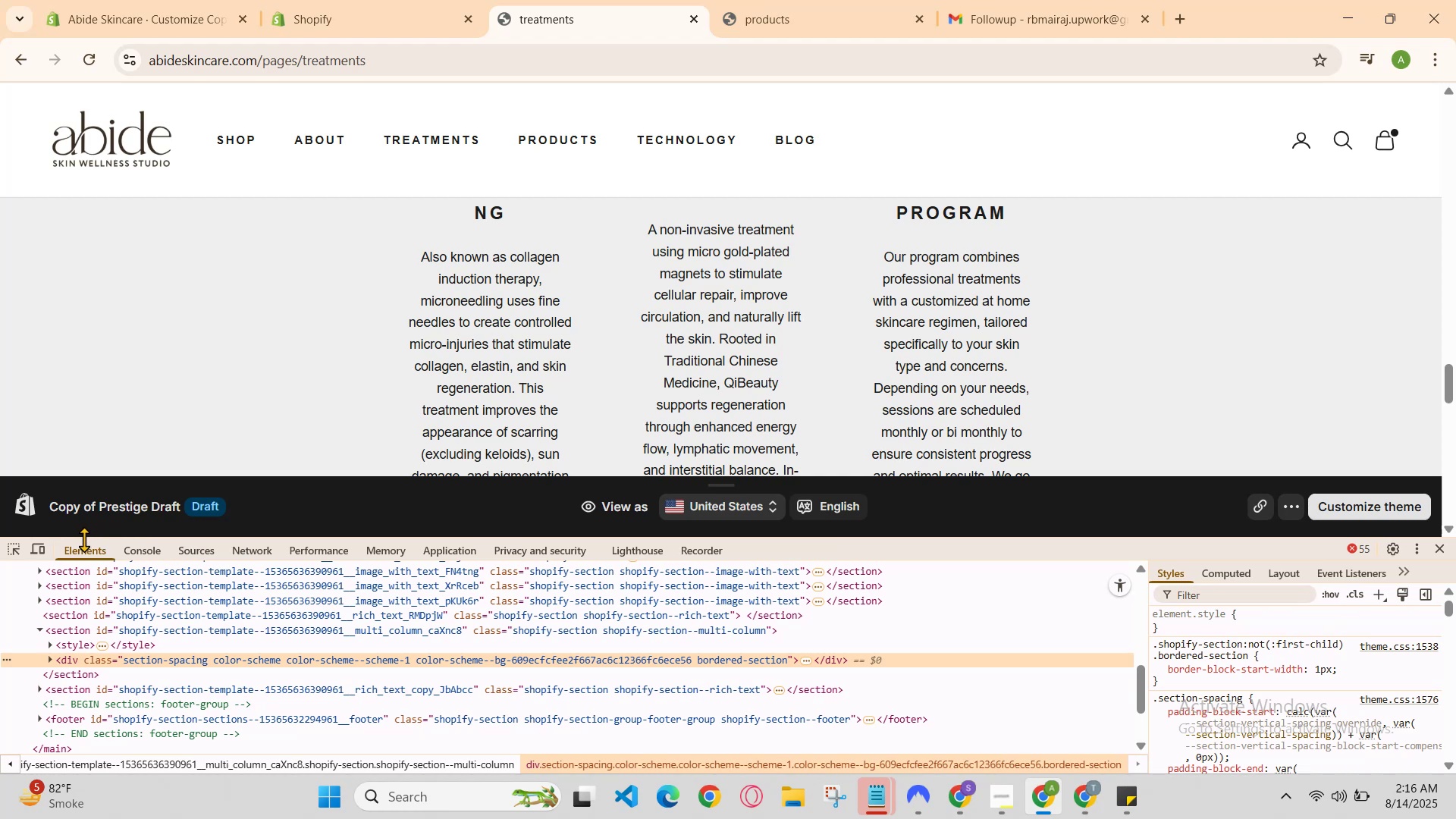 
left_click([35, 548])
 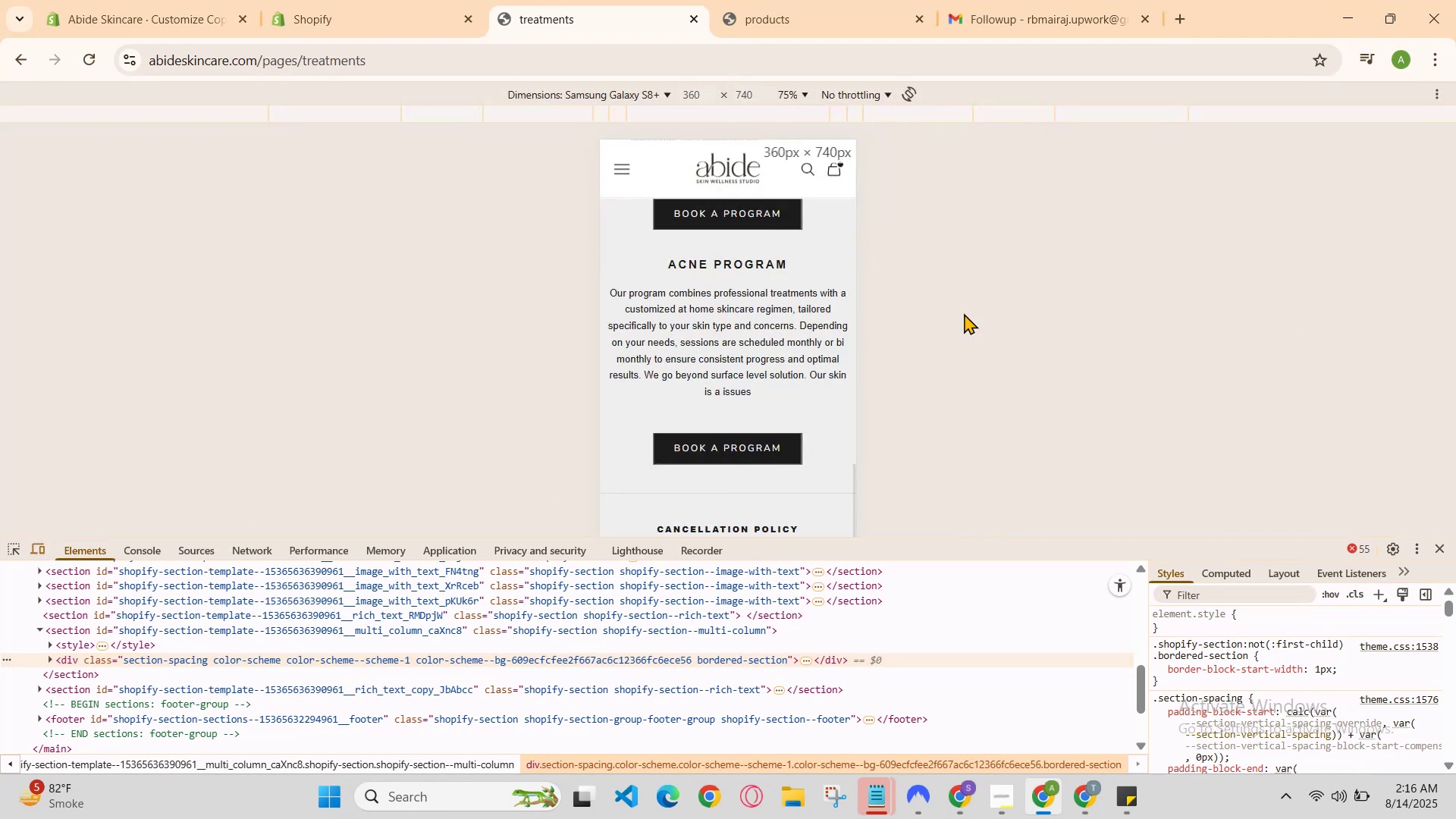 
scroll: coordinate [760, 366], scroll_direction: down, amount: 2.0
 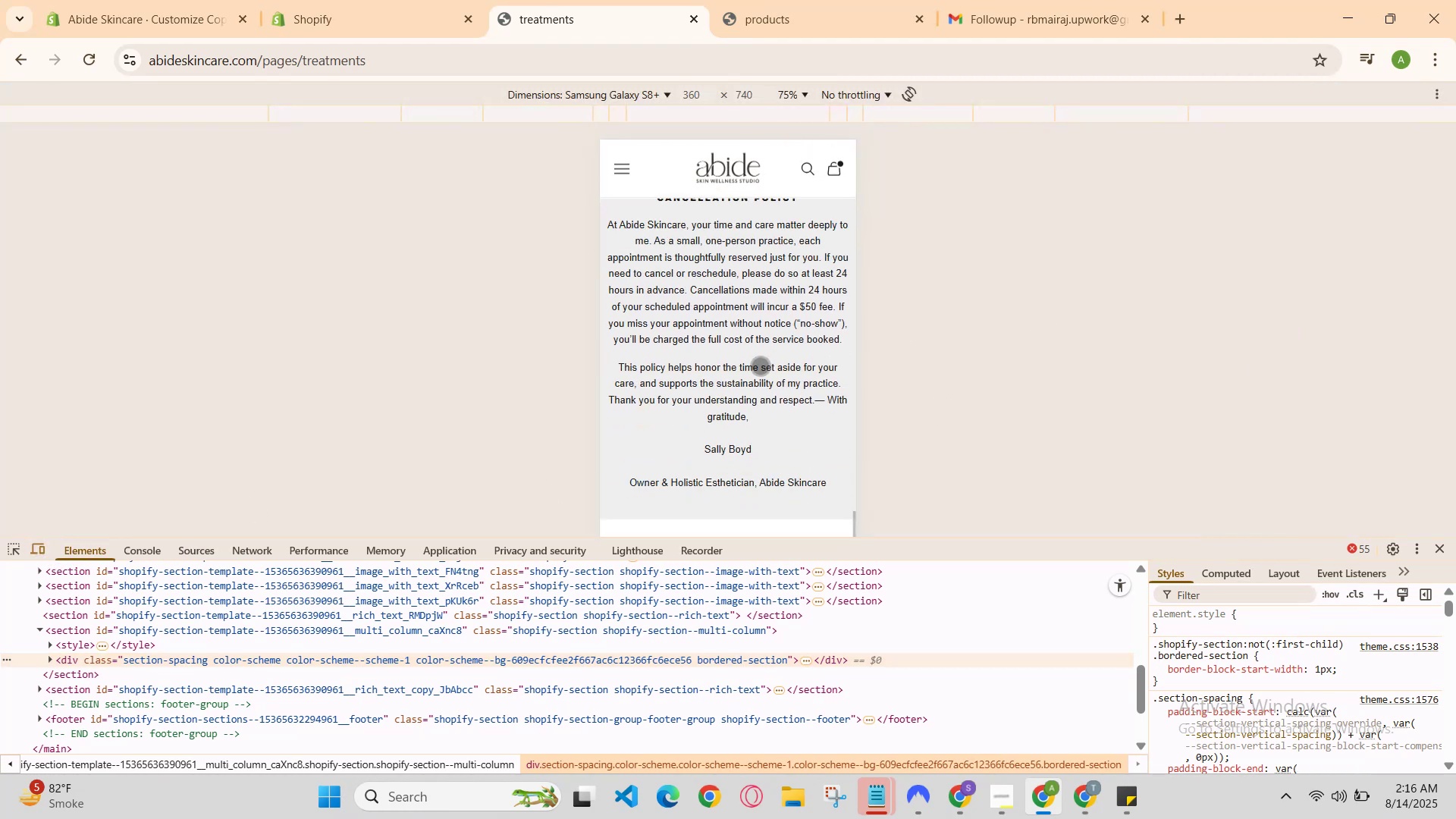 
scroll: coordinate [767, 367], scroll_direction: up, amount: 8.0
 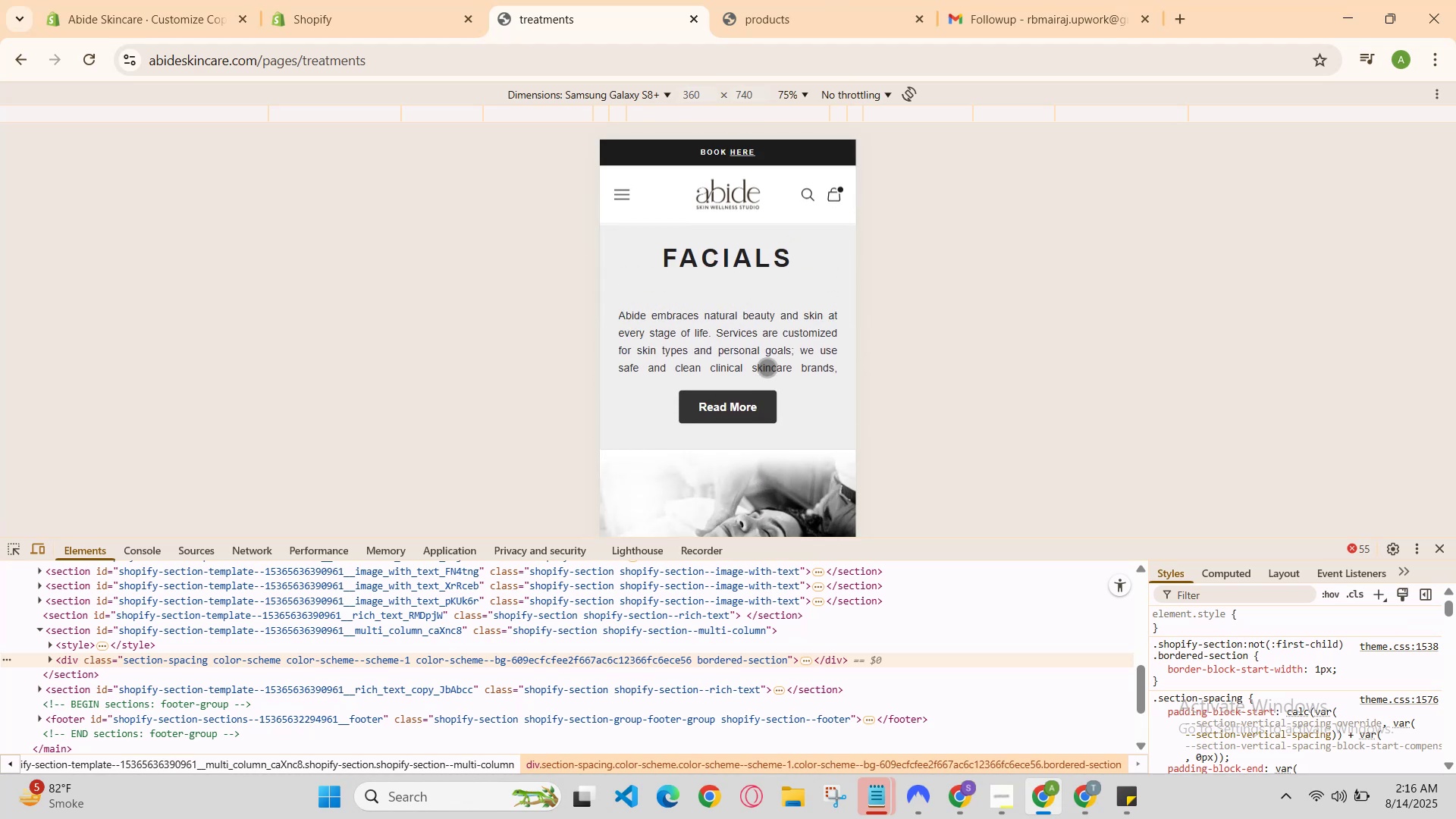 
scroll: coordinate [774, 362], scroll_direction: down, amount: 2.0
 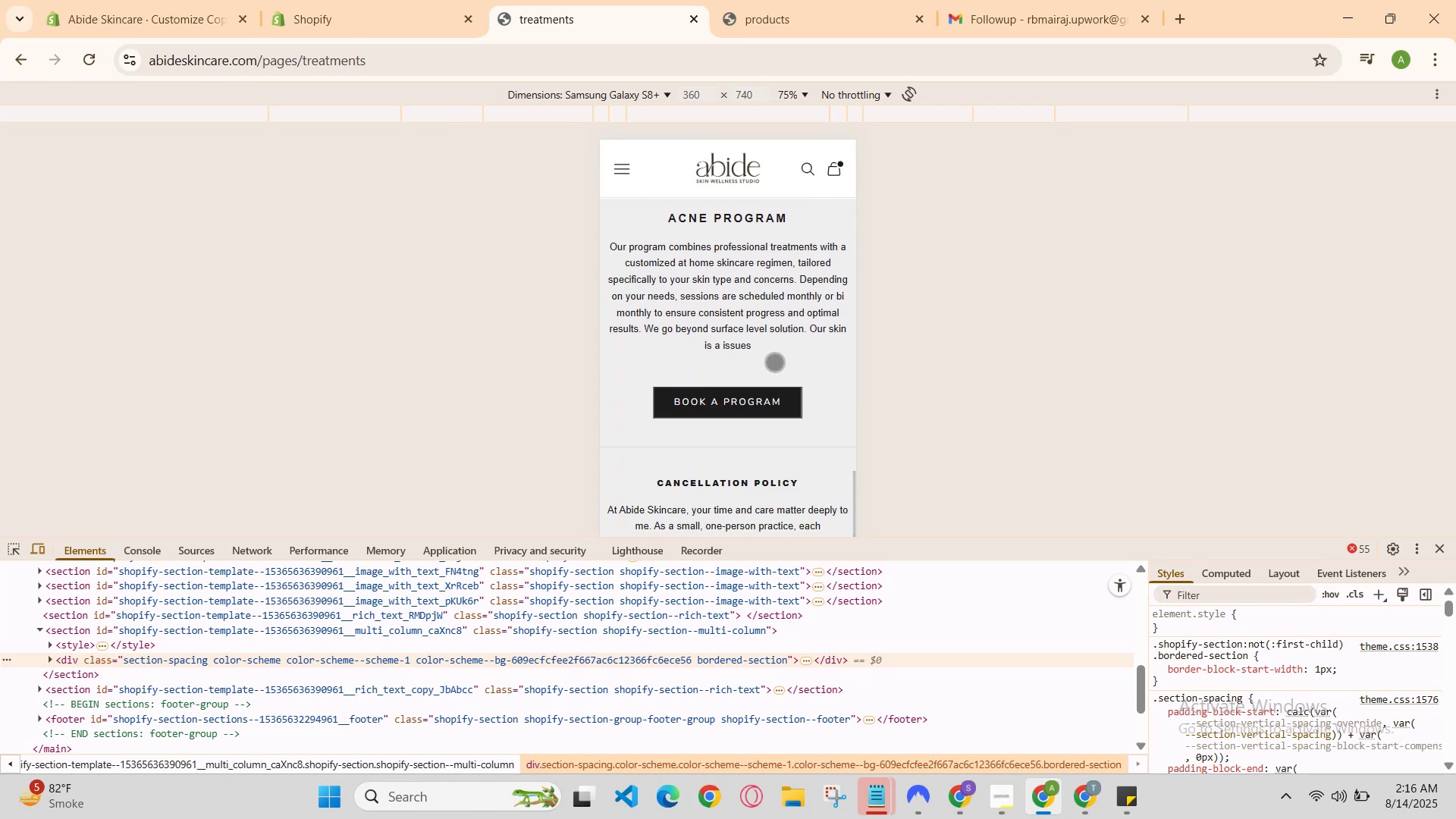 
scroll: coordinate [777, 358], scroll_direction: up, amount: 9.0
 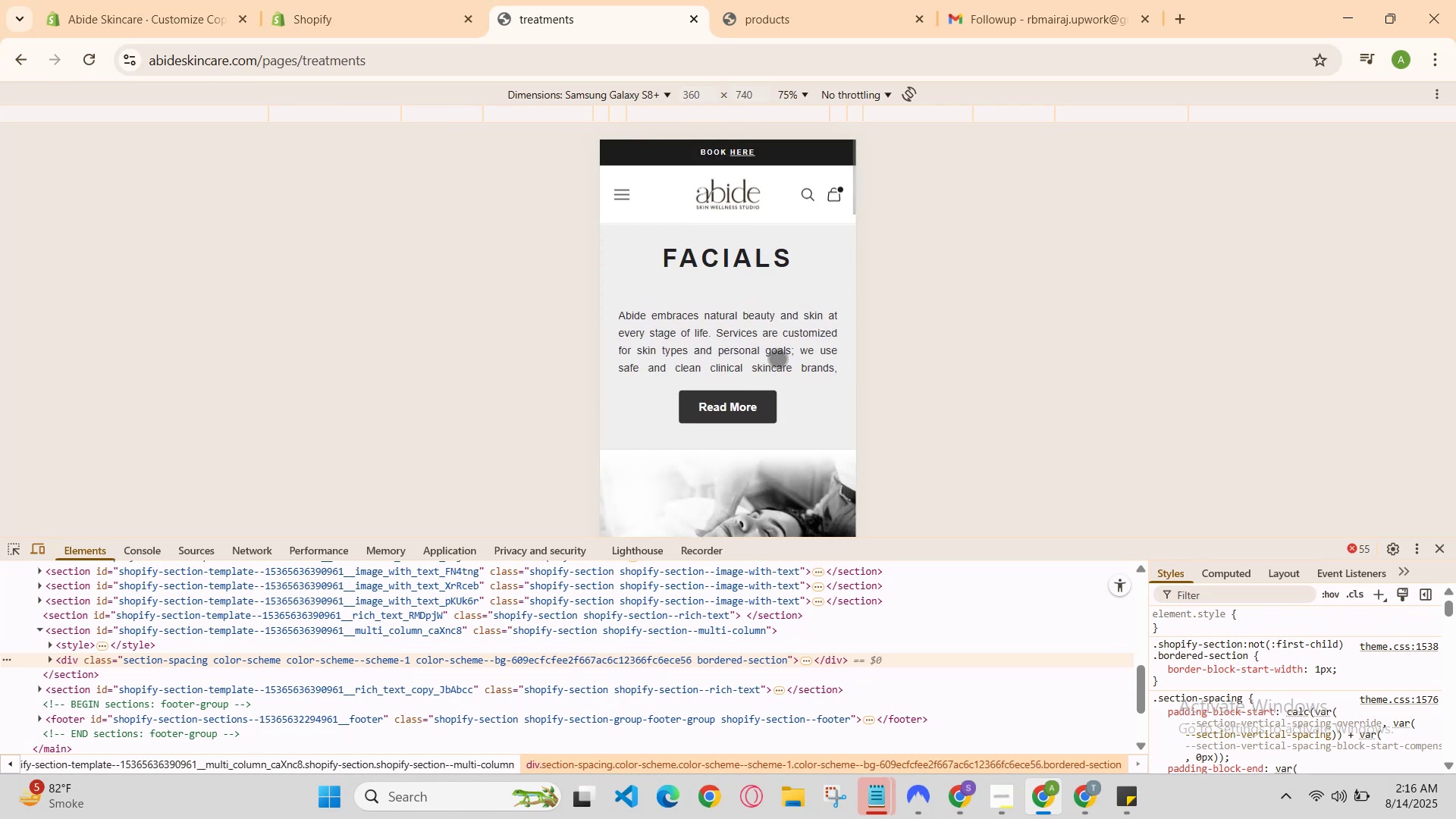 
scroll: coordinate [777, 358], scroll_direction: none, amount: 0.0
 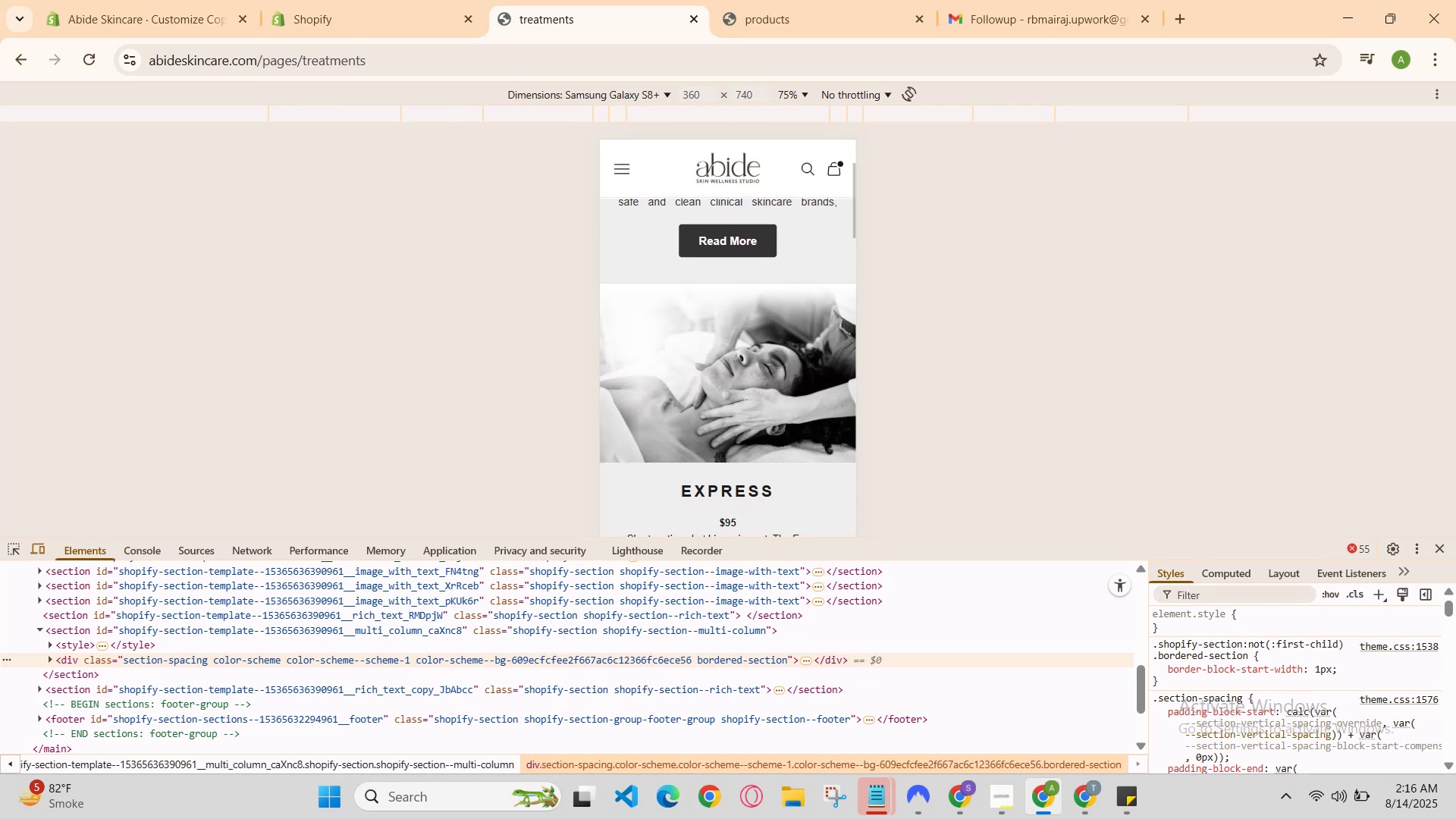 
scroll: coordinate [777, 358], scroll_direction: down, amount: 5.0
 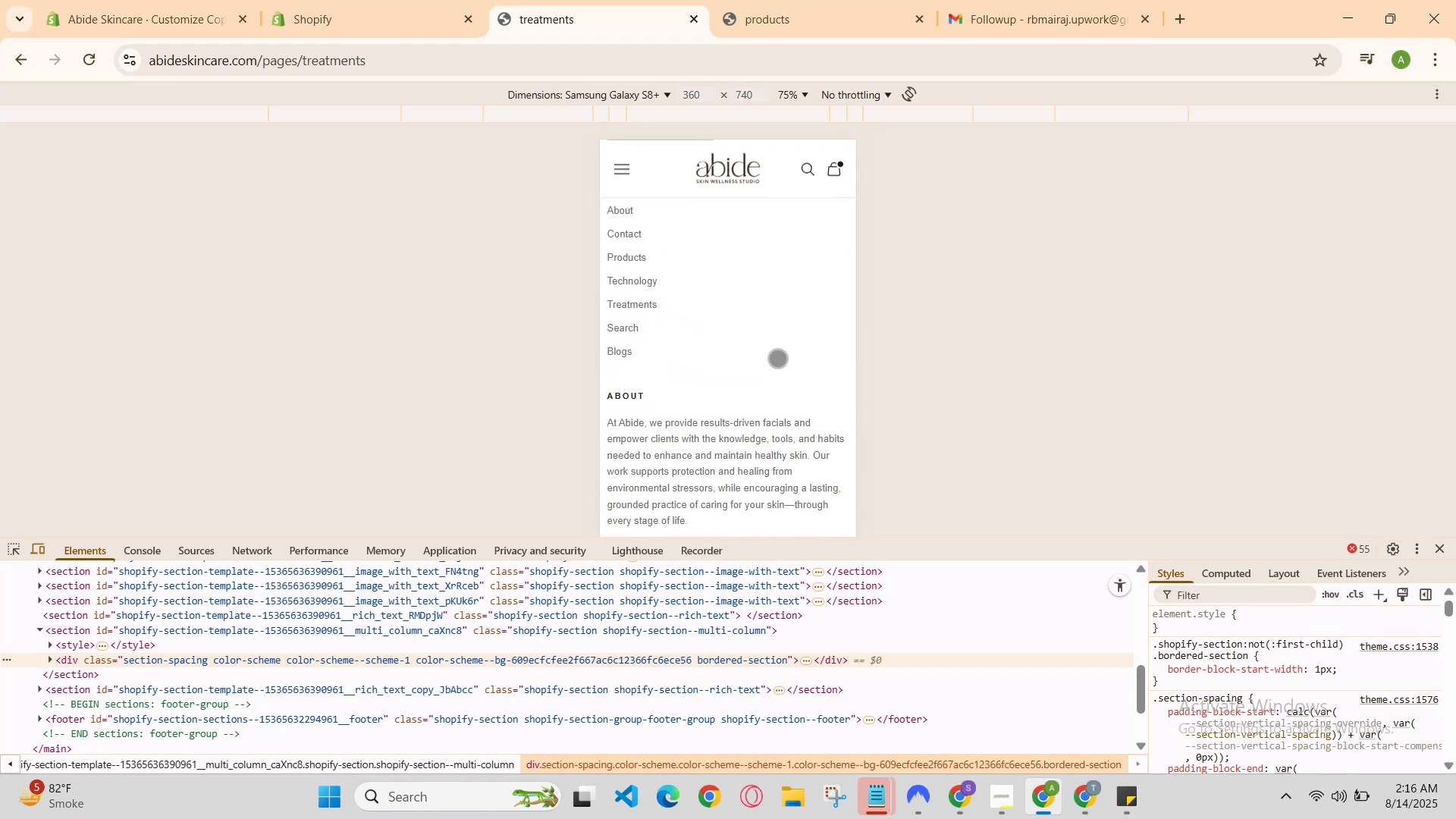 
scroll: coordinate [778, 357], scroll_direction: up, amount: 9.0
 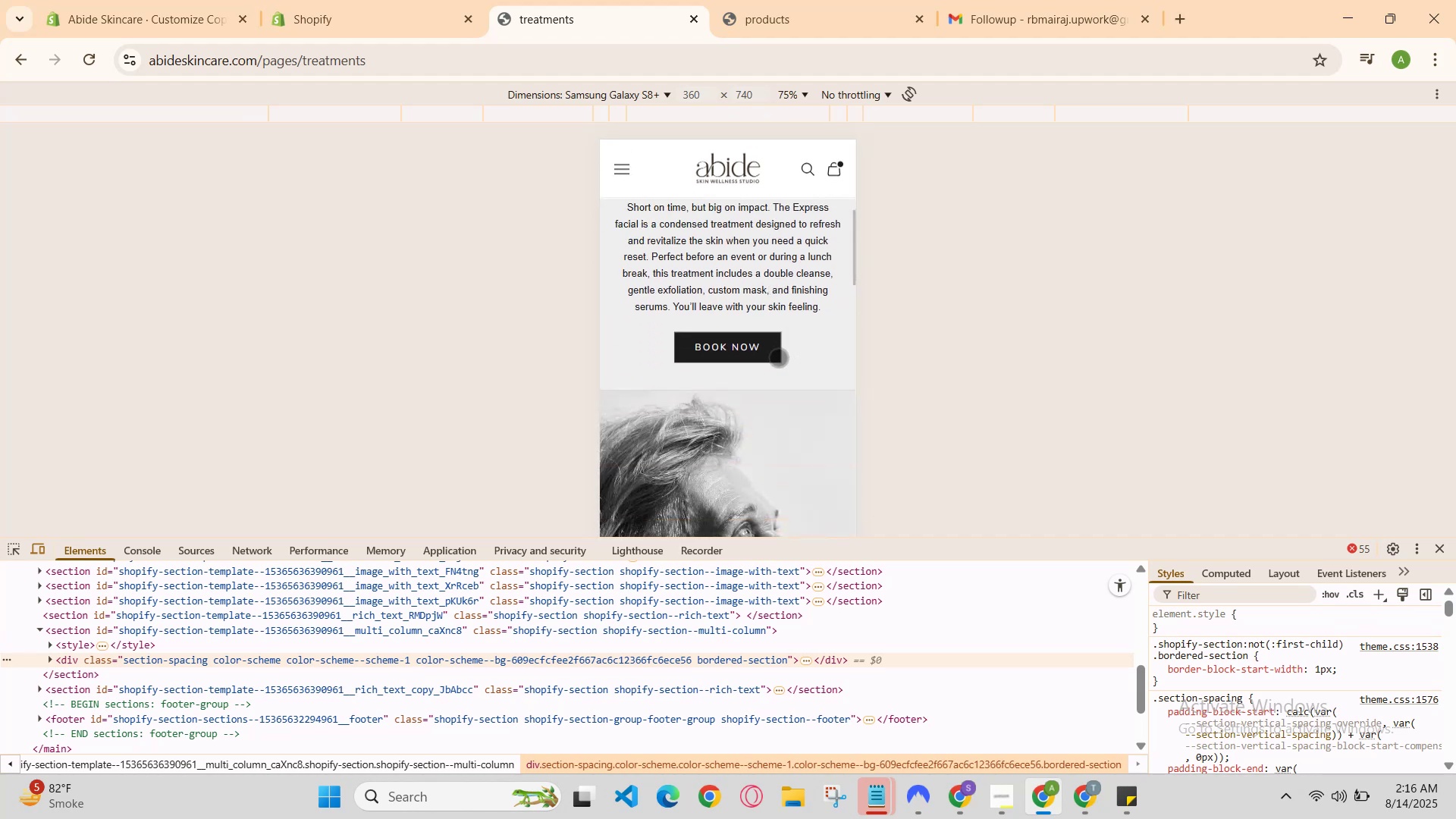 
scroll: coordinate [778, 357], scroll_direction: down, amount: 2.0
 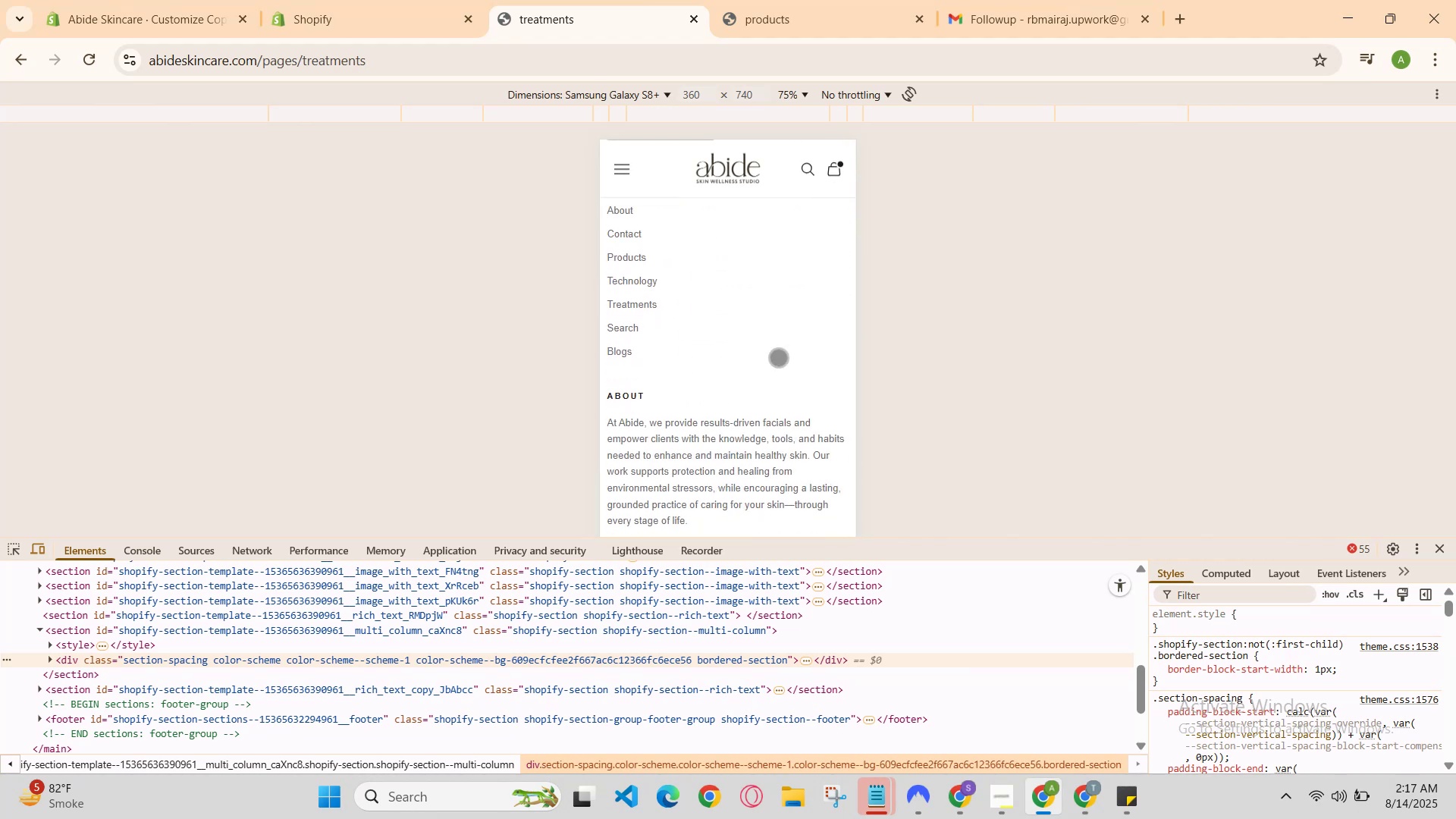 
scroll: coordinate [778, 357], scroll_direction: up, amount: 19.0
 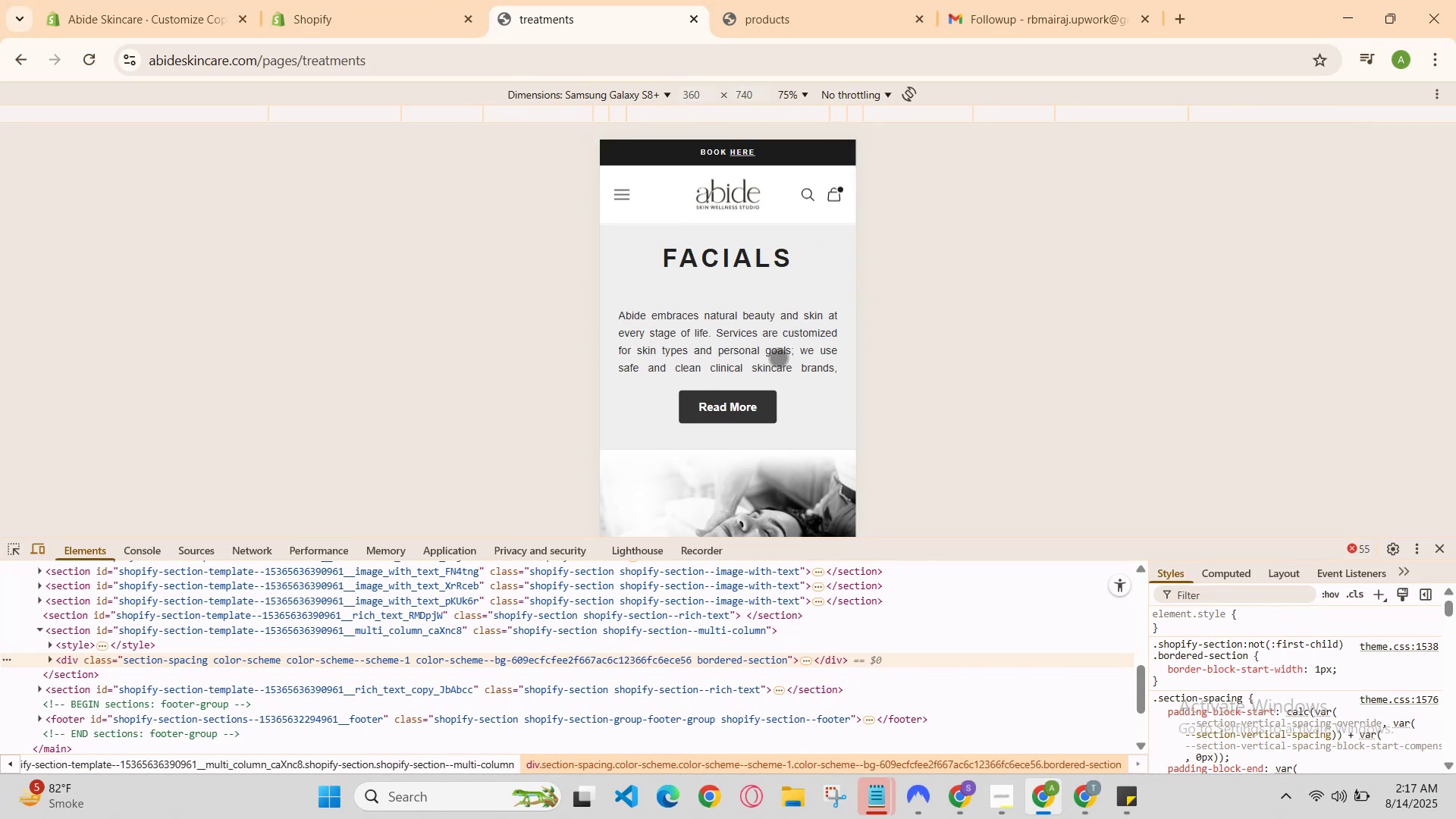 
scroll: coordinate [778, 357], scroll_direction: down, amount: 1.0
 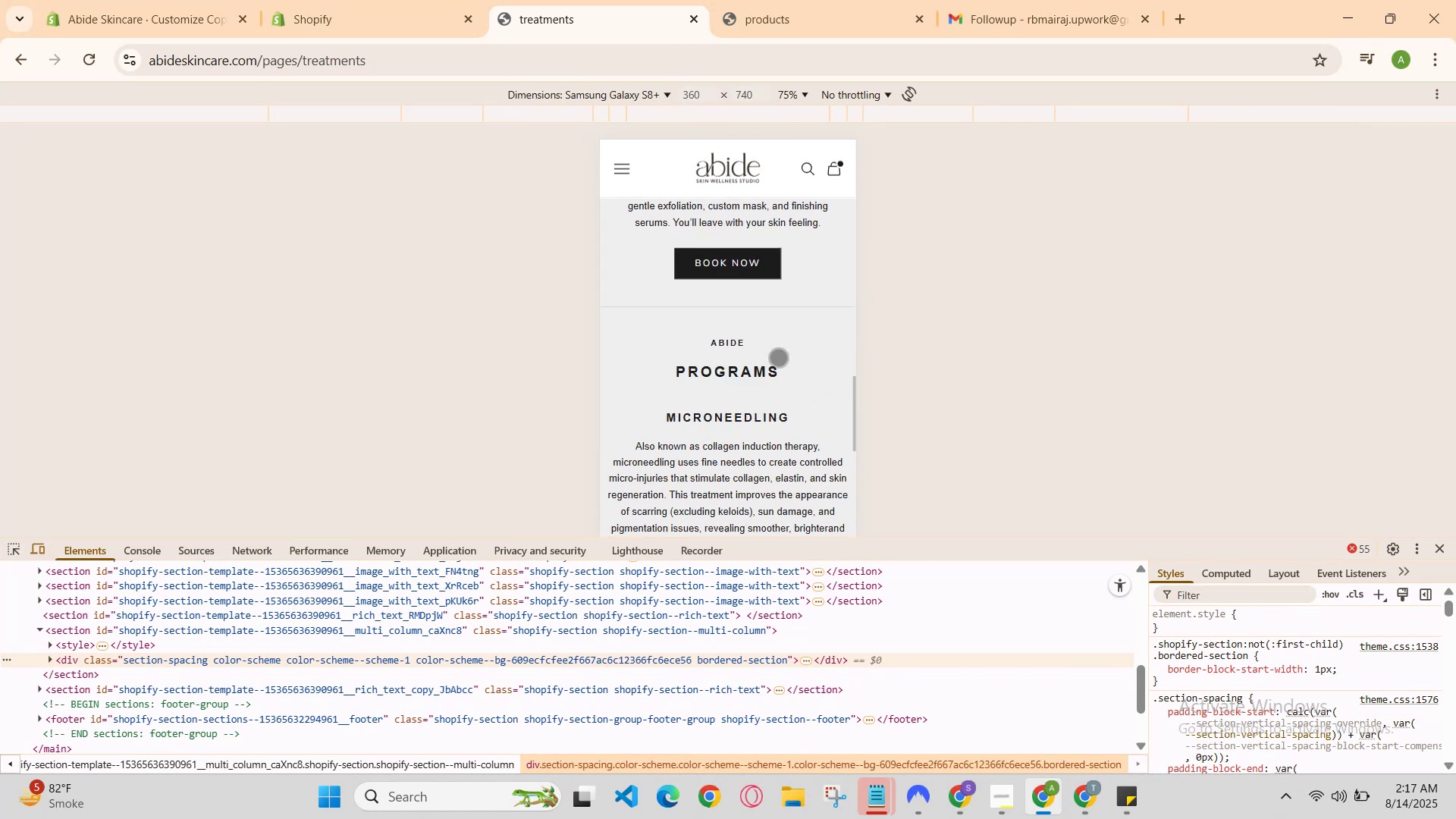 
scroll: coordinate [778, 357], scroll_direction: up, amount: 1.0
 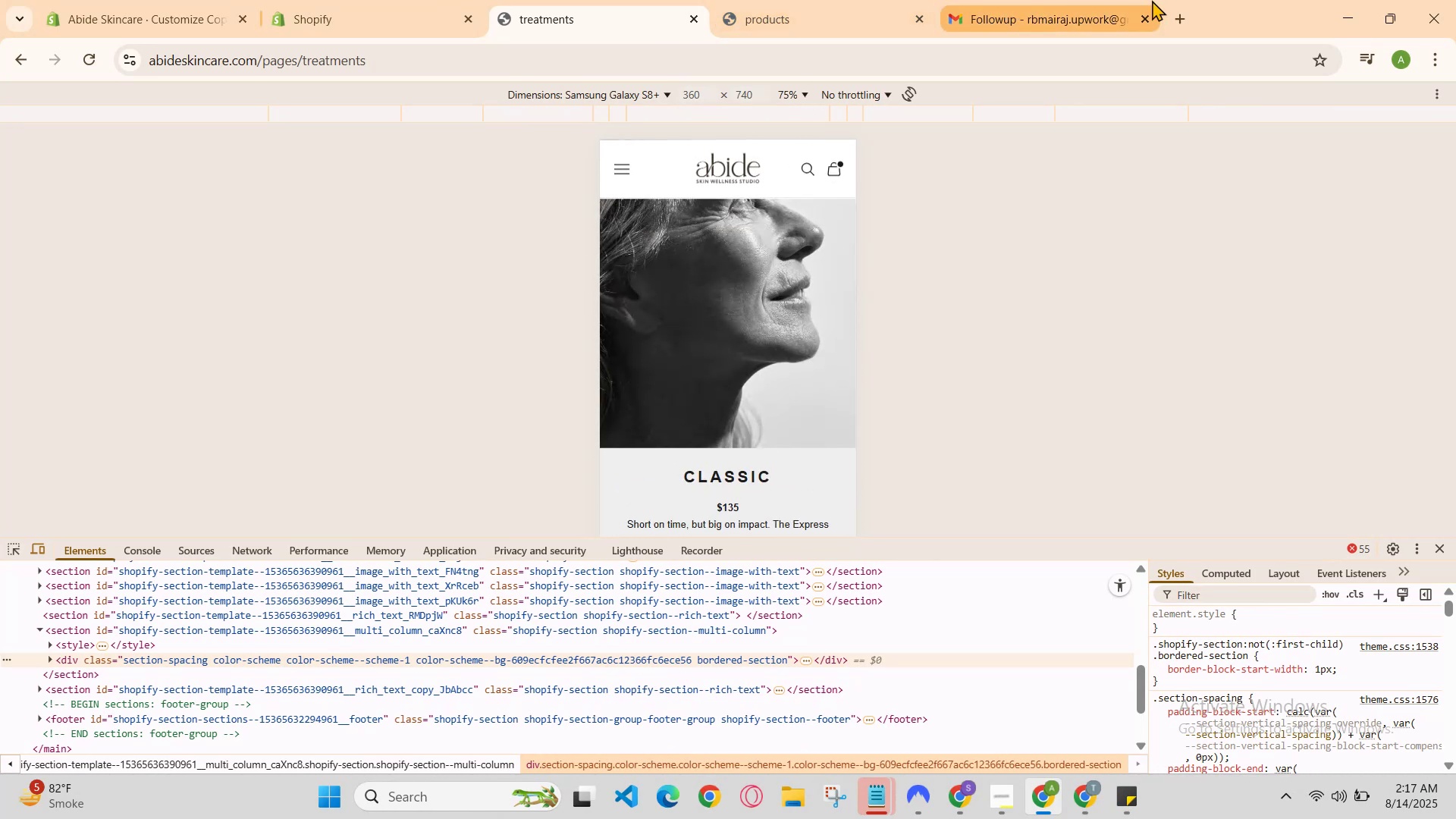 
left_click([1184, 15])
 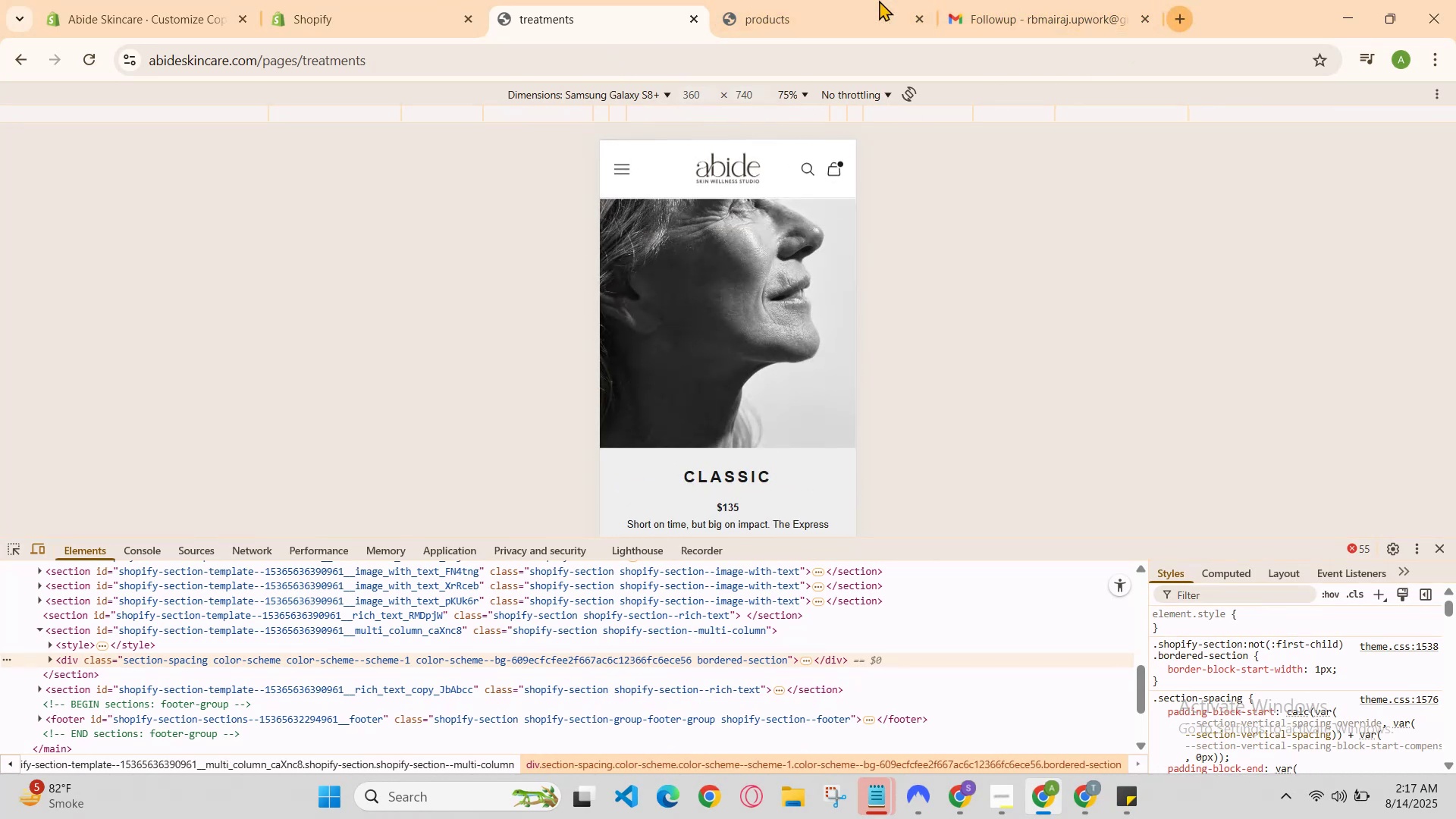 
left_click([417, 0])
 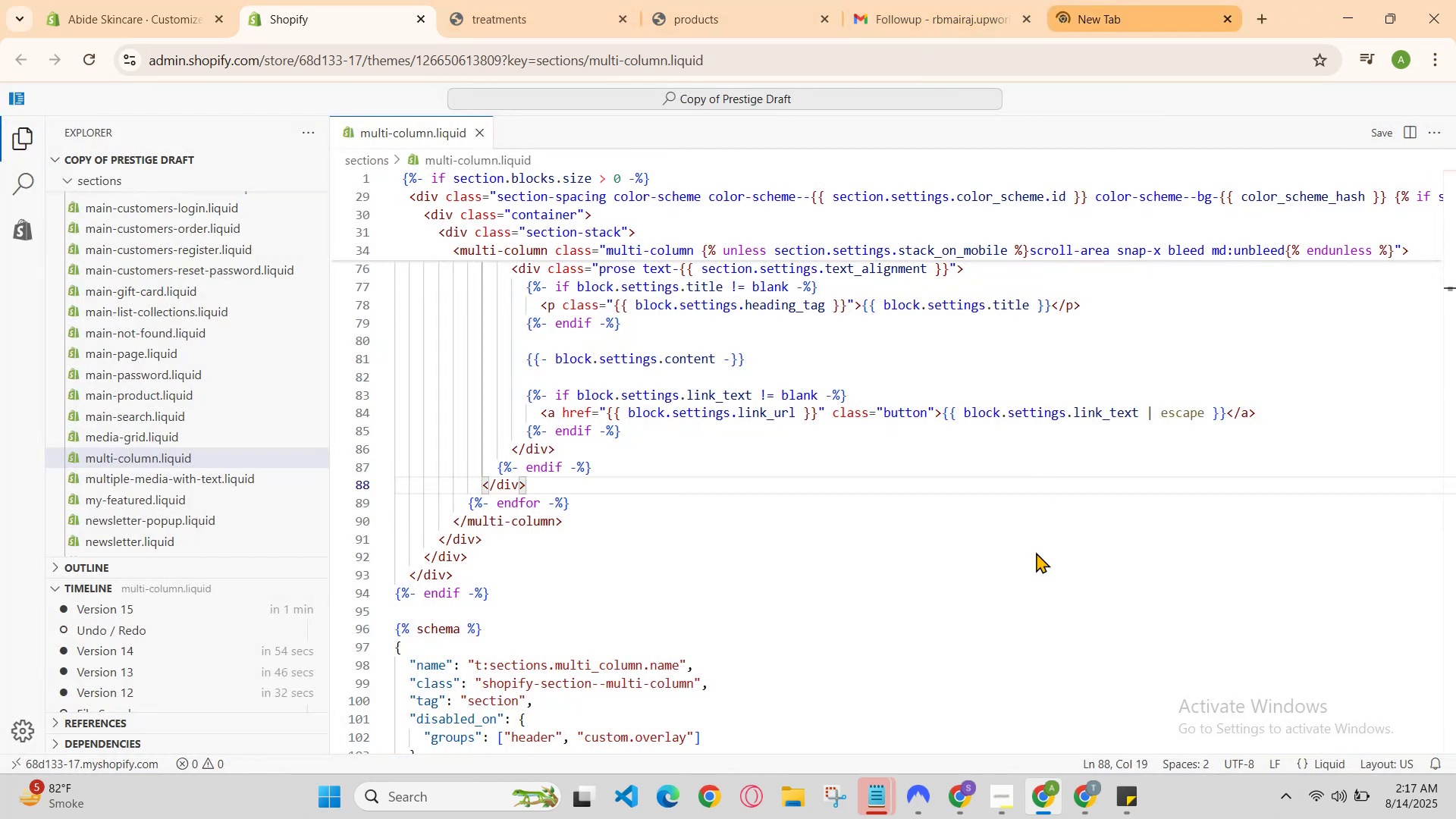 
left_click([1079, 787])
 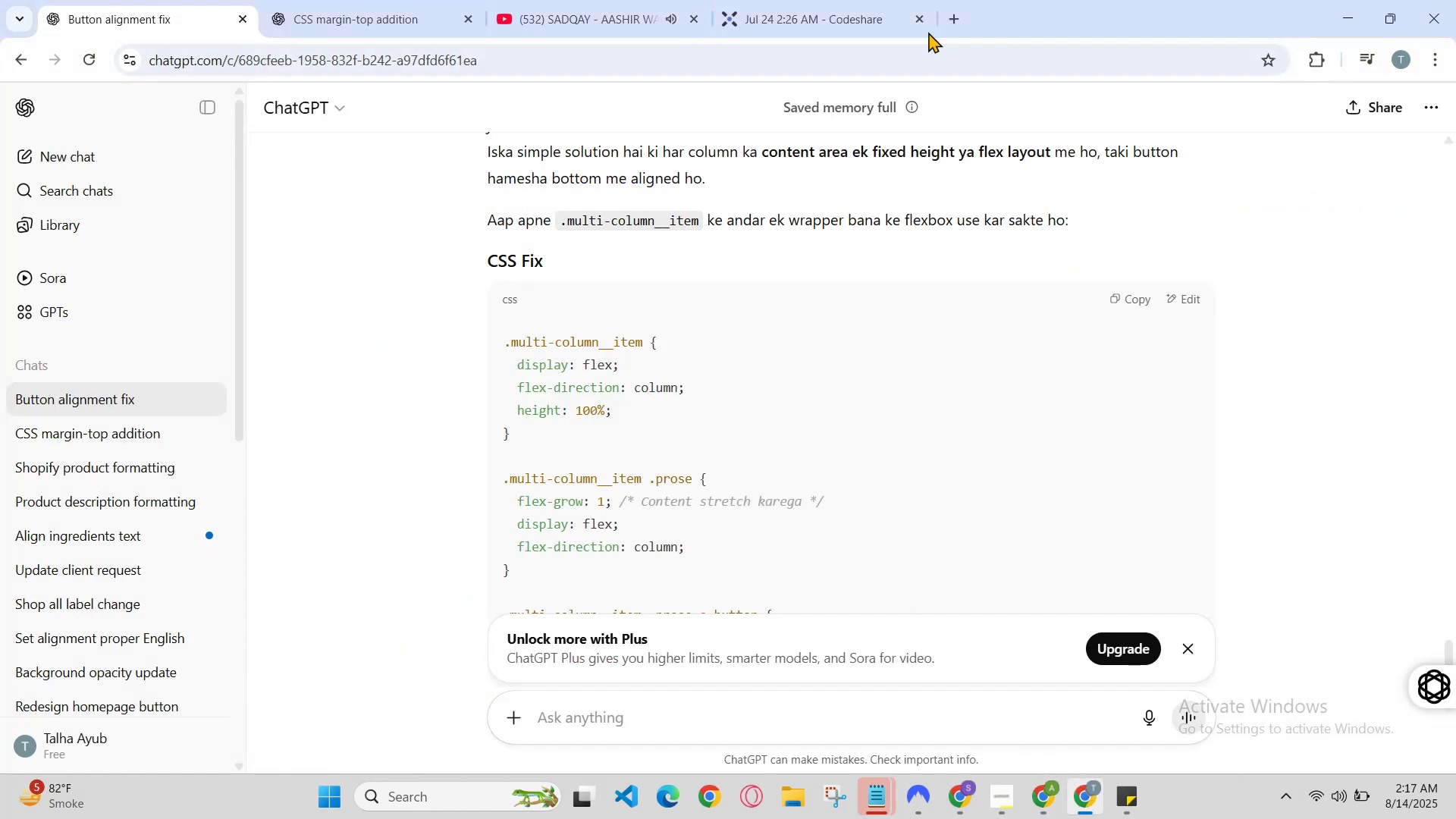 
left_click([945, 9])
 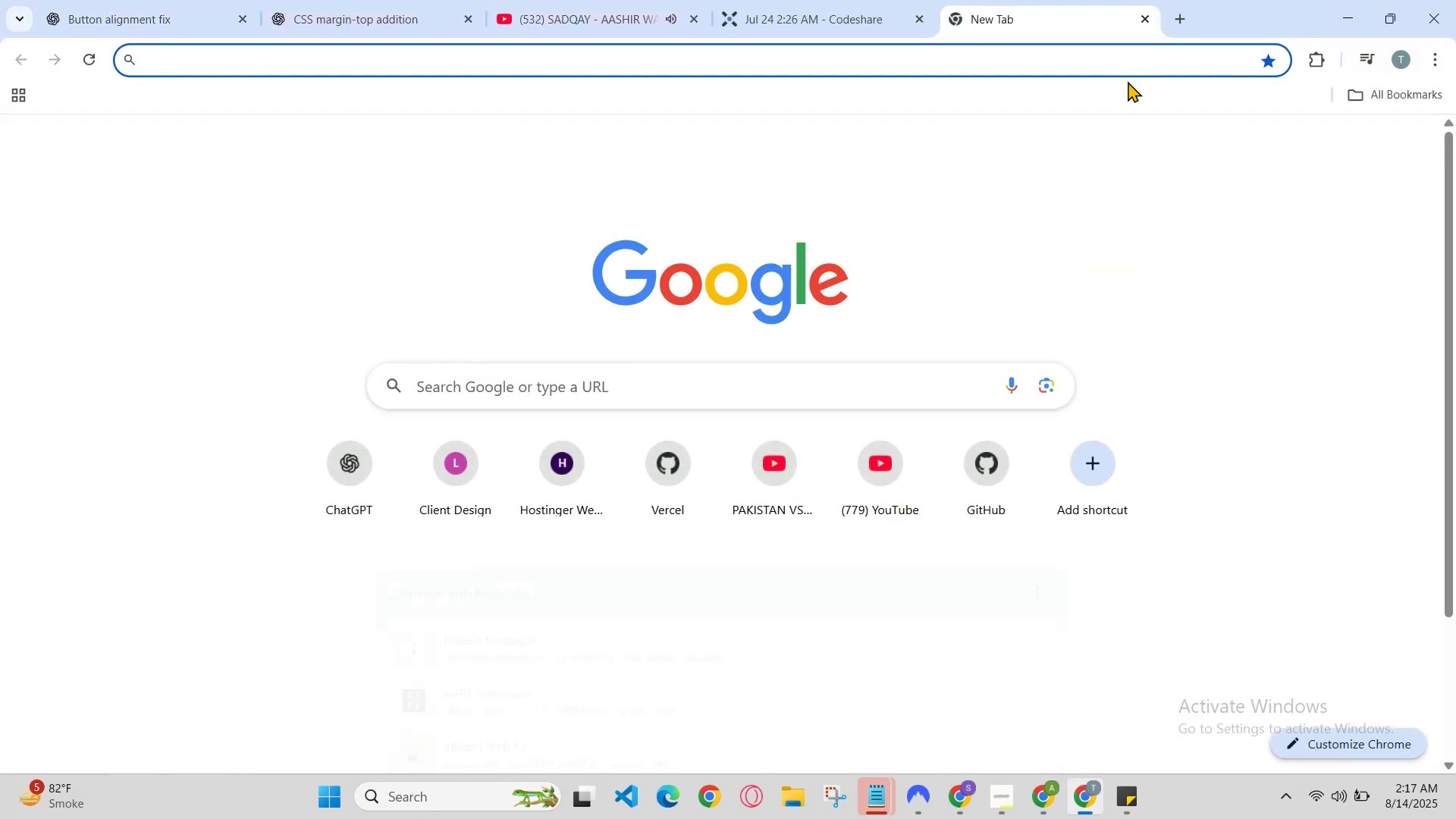 
type(pakistan se zinda )
key(Backspace)
 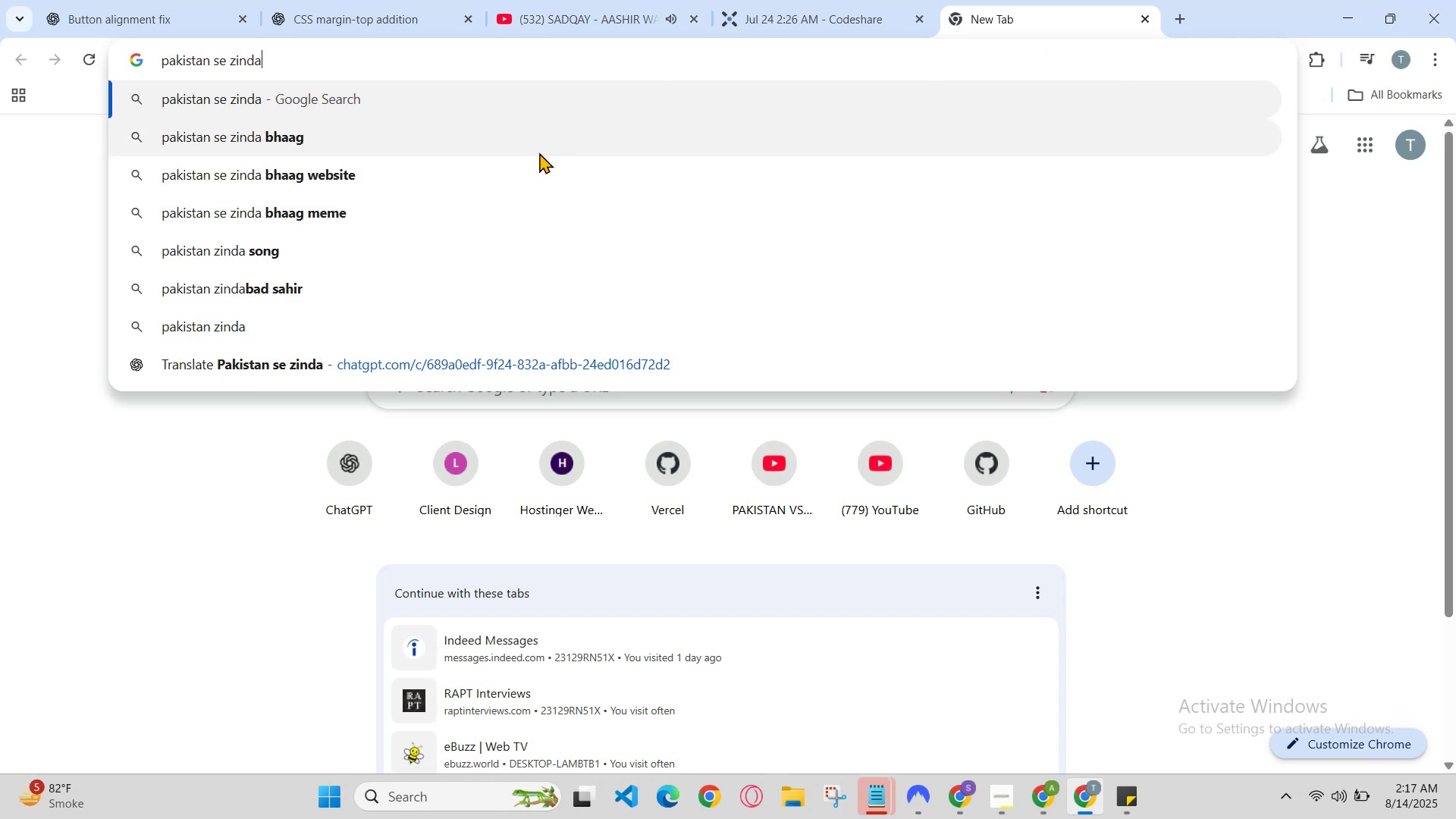 
left_click([510, 118])
 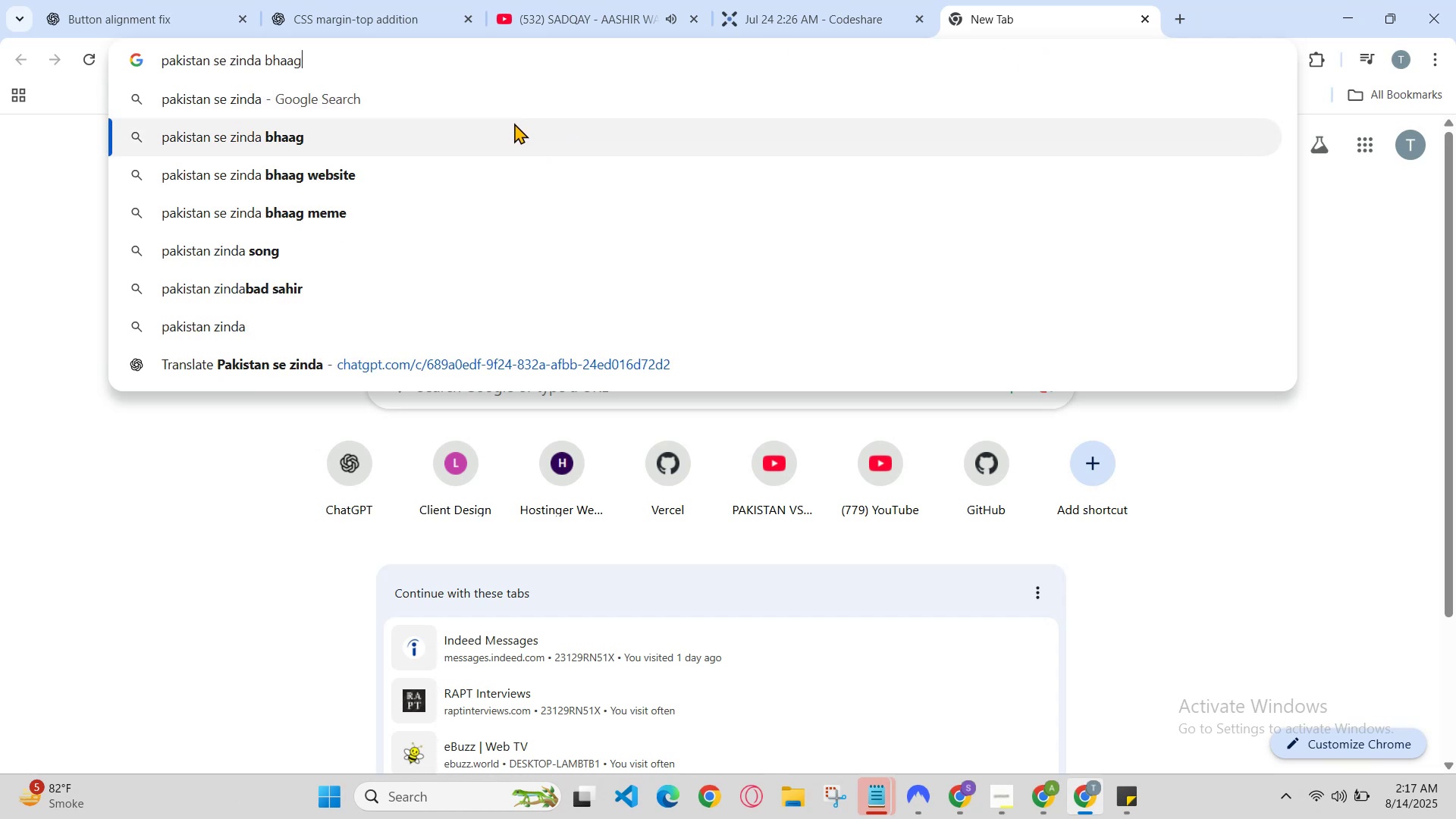 
double_click([530, 135])
 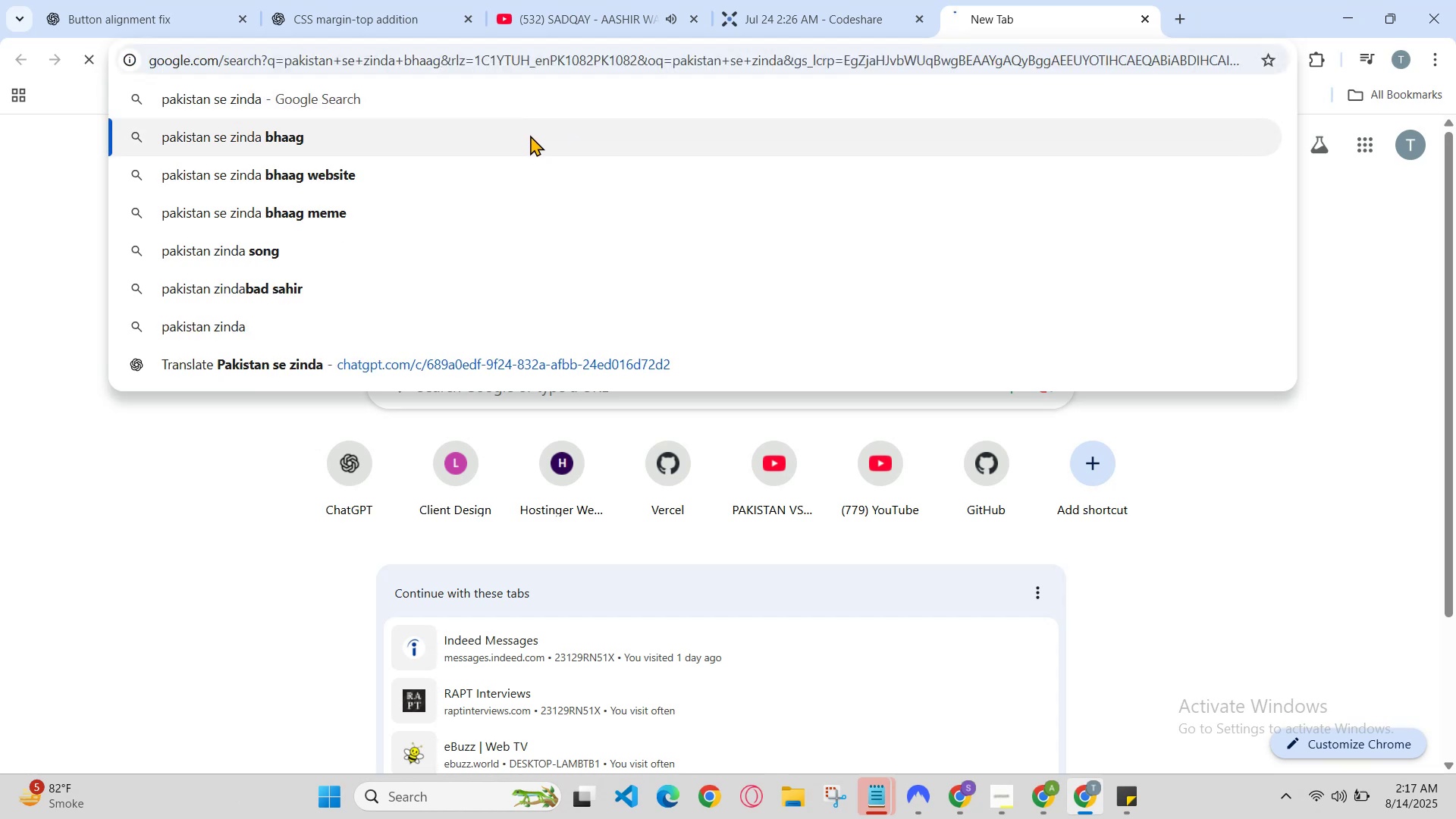 
triple_click([530, 135])
 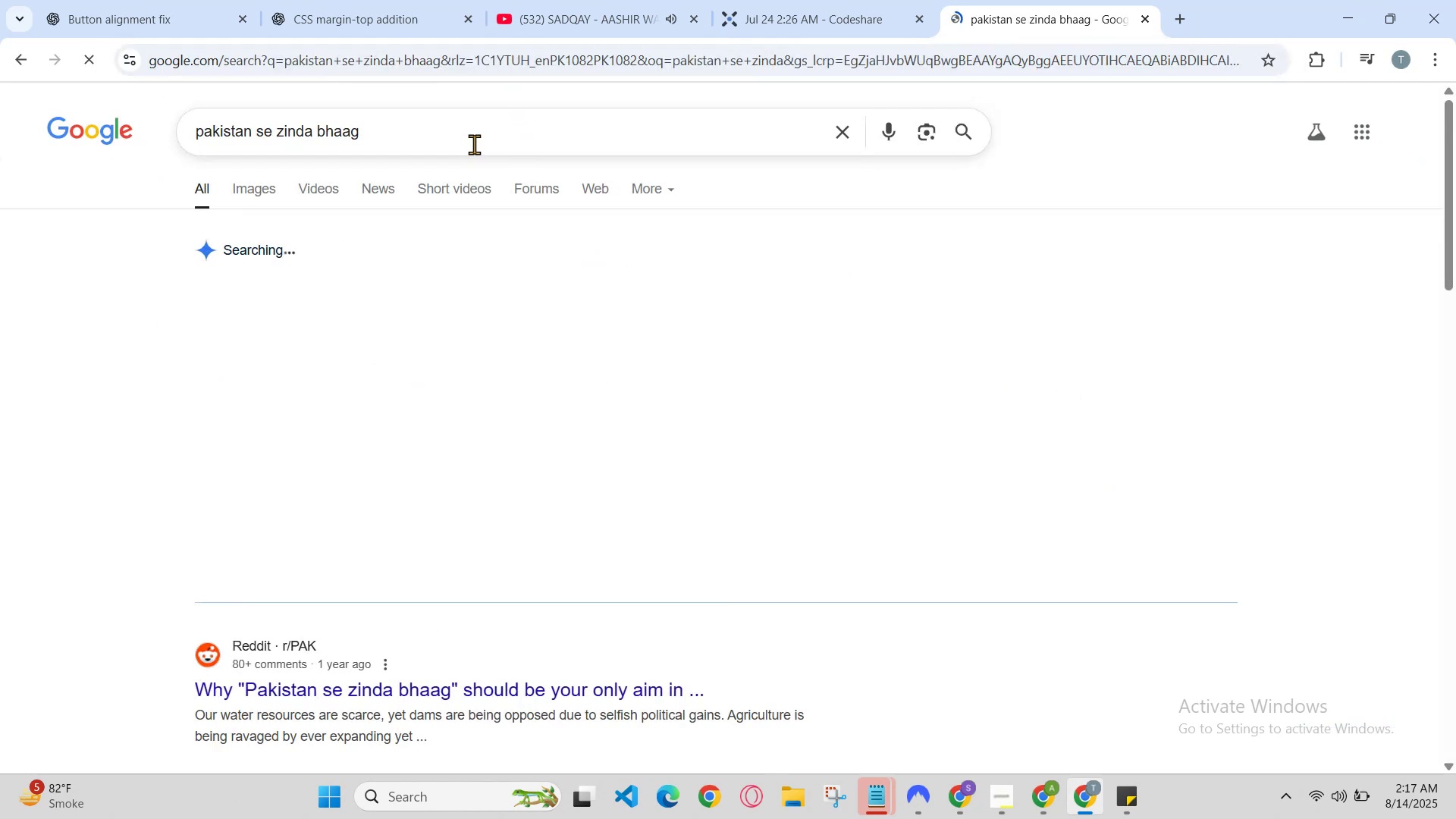 
double_click([475, 141])
 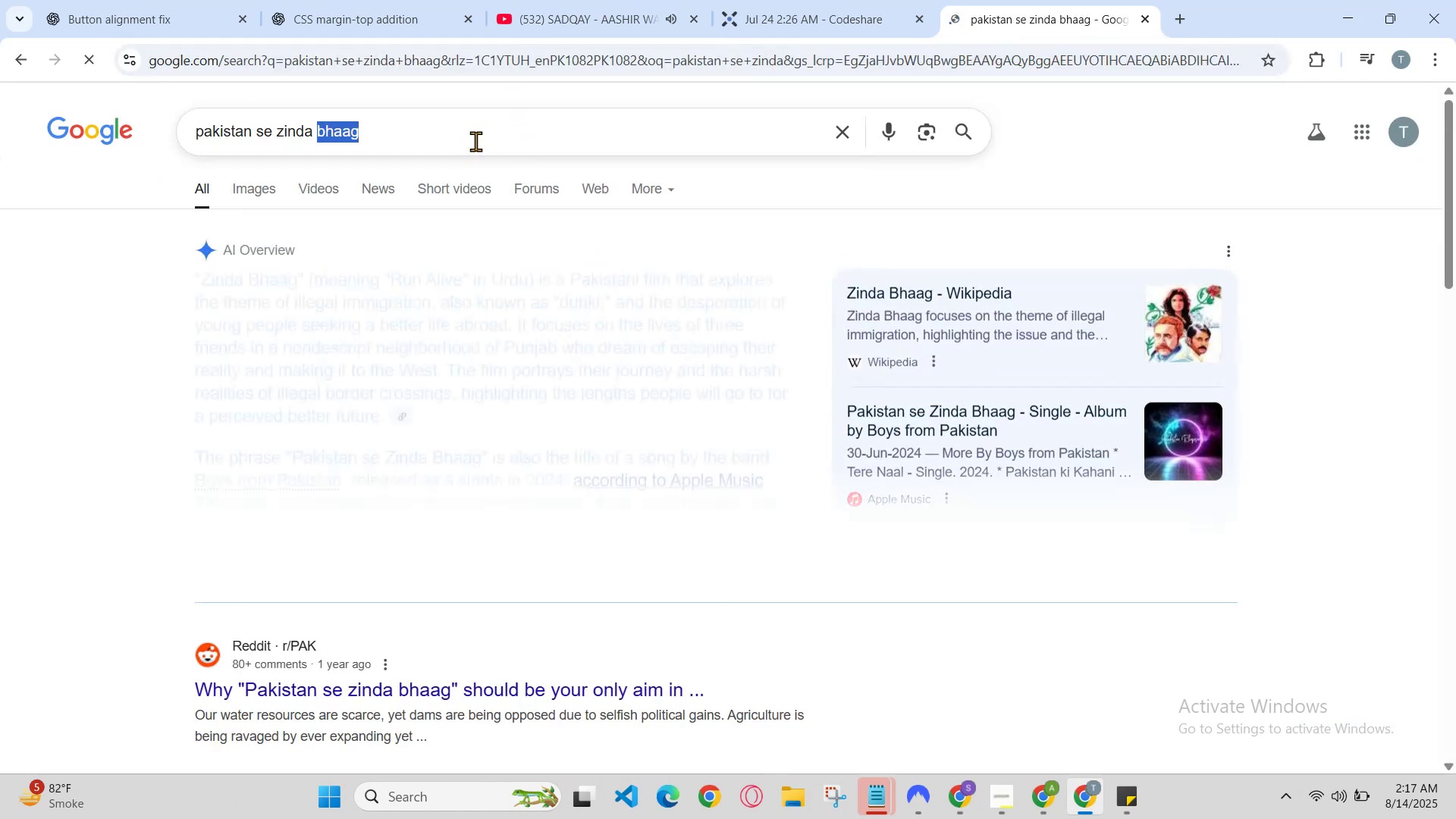 
triple_click([475, 141])
 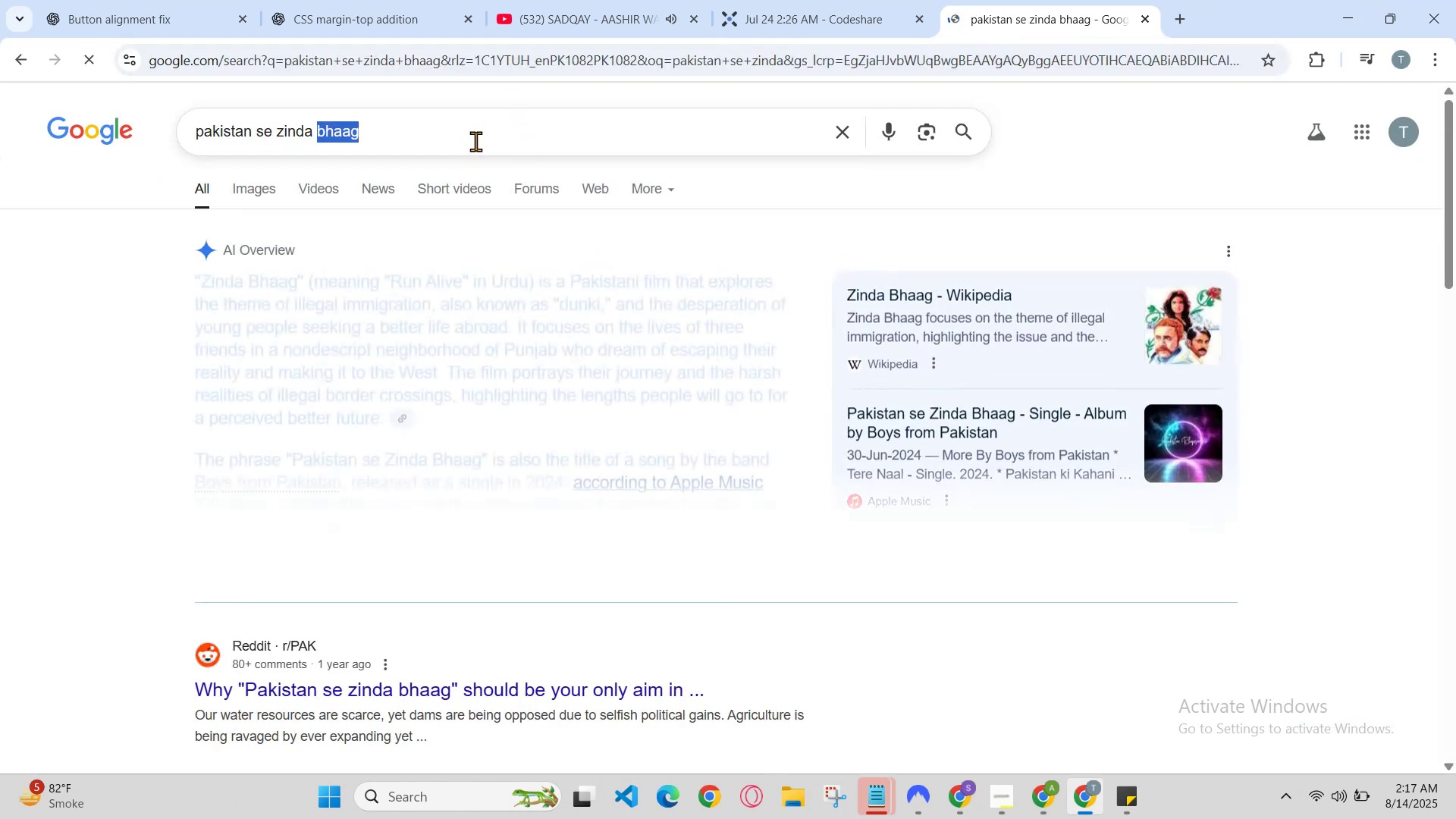 
triple_click([475, 141])
 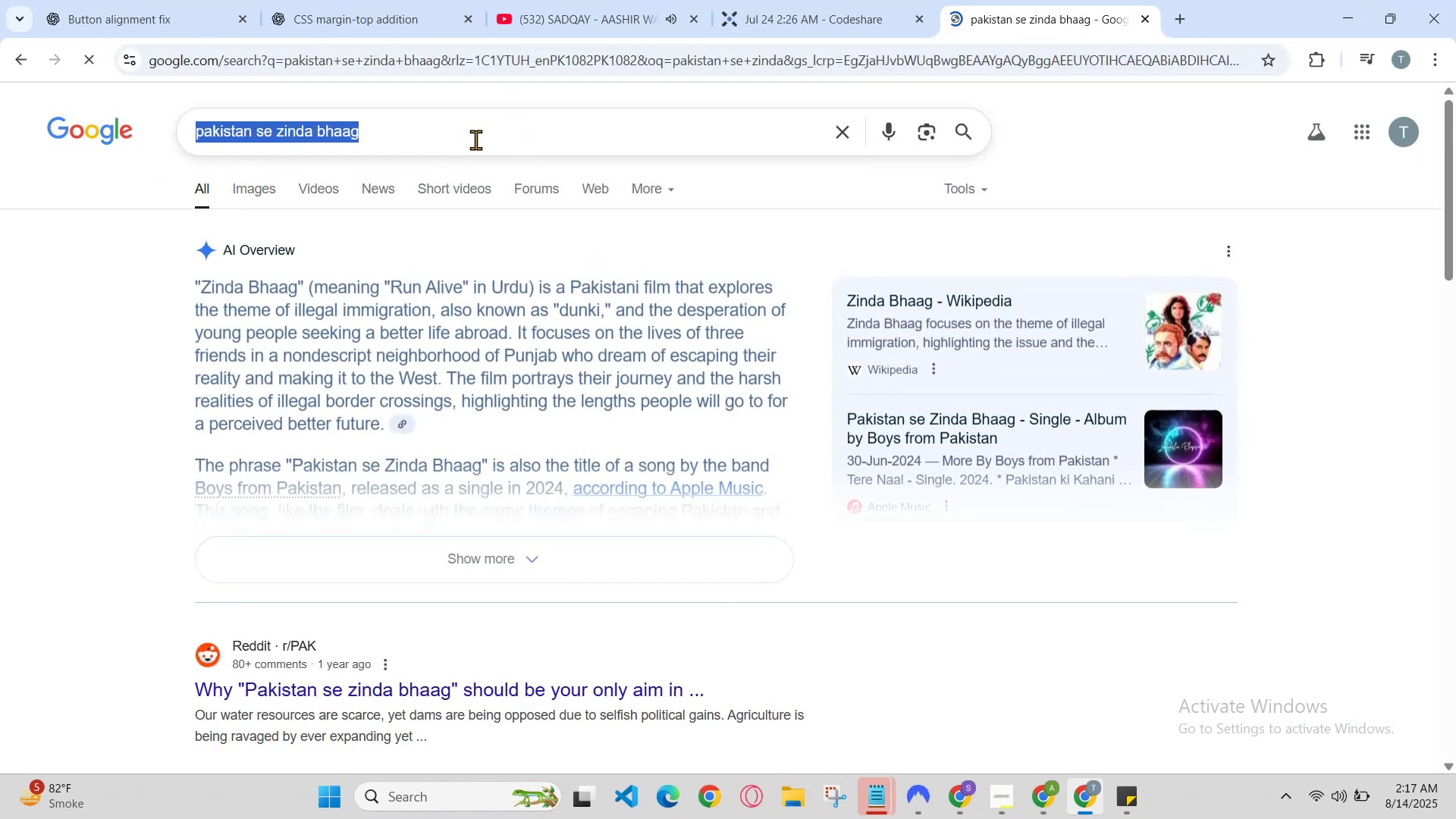 
key(Control+C)
 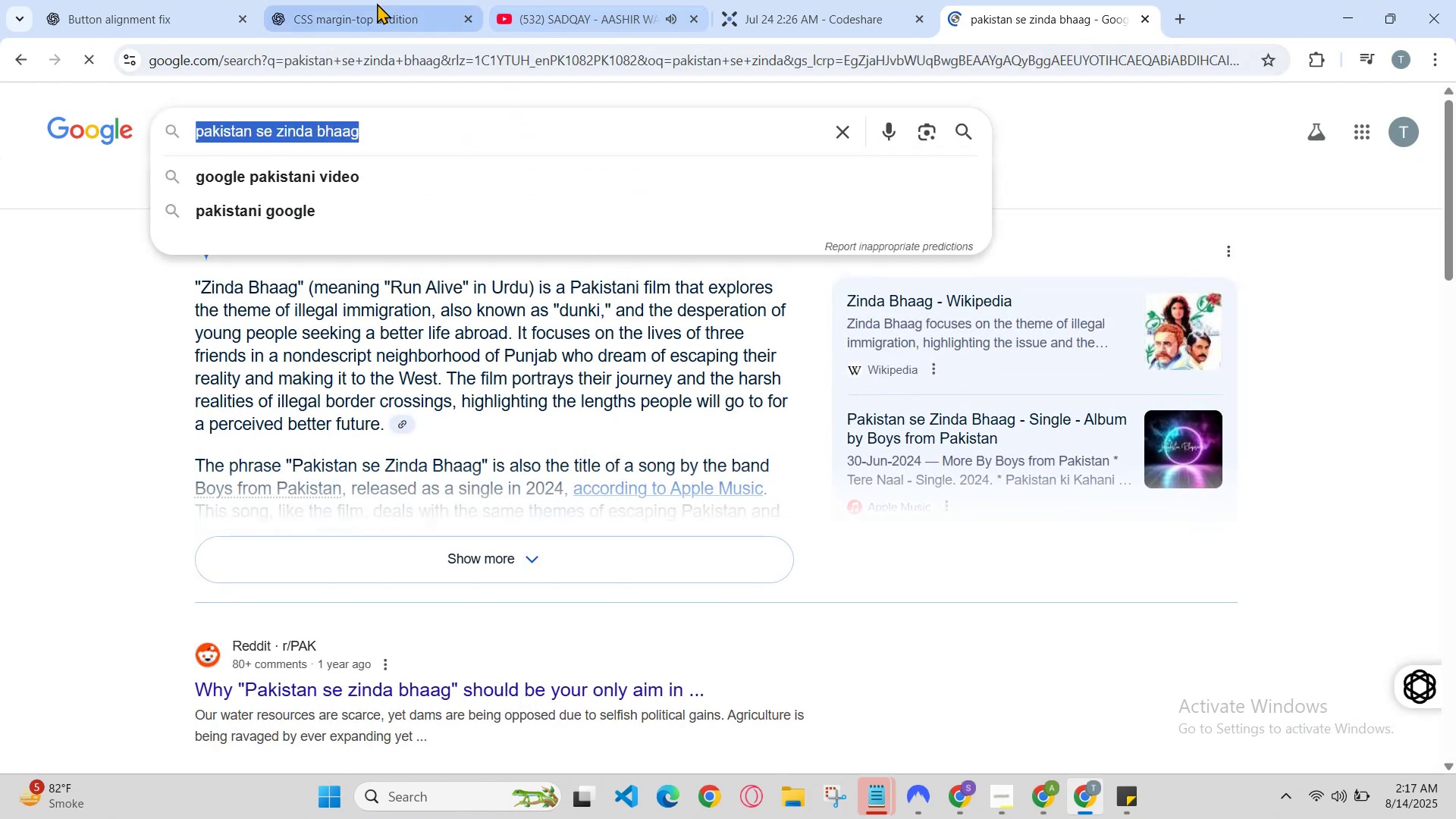 
left_click([349, 0])
 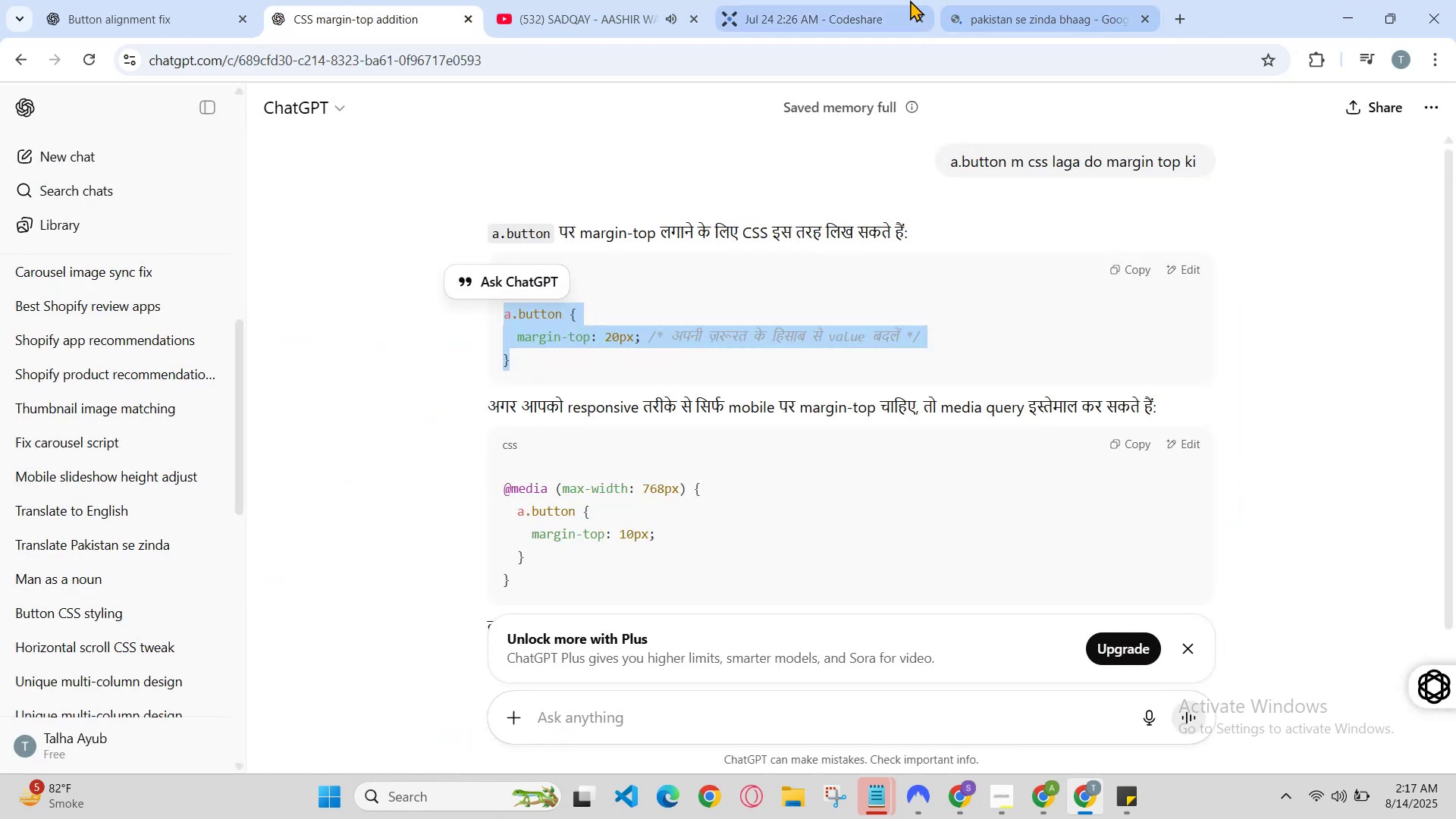 
left_click([977, 0])
 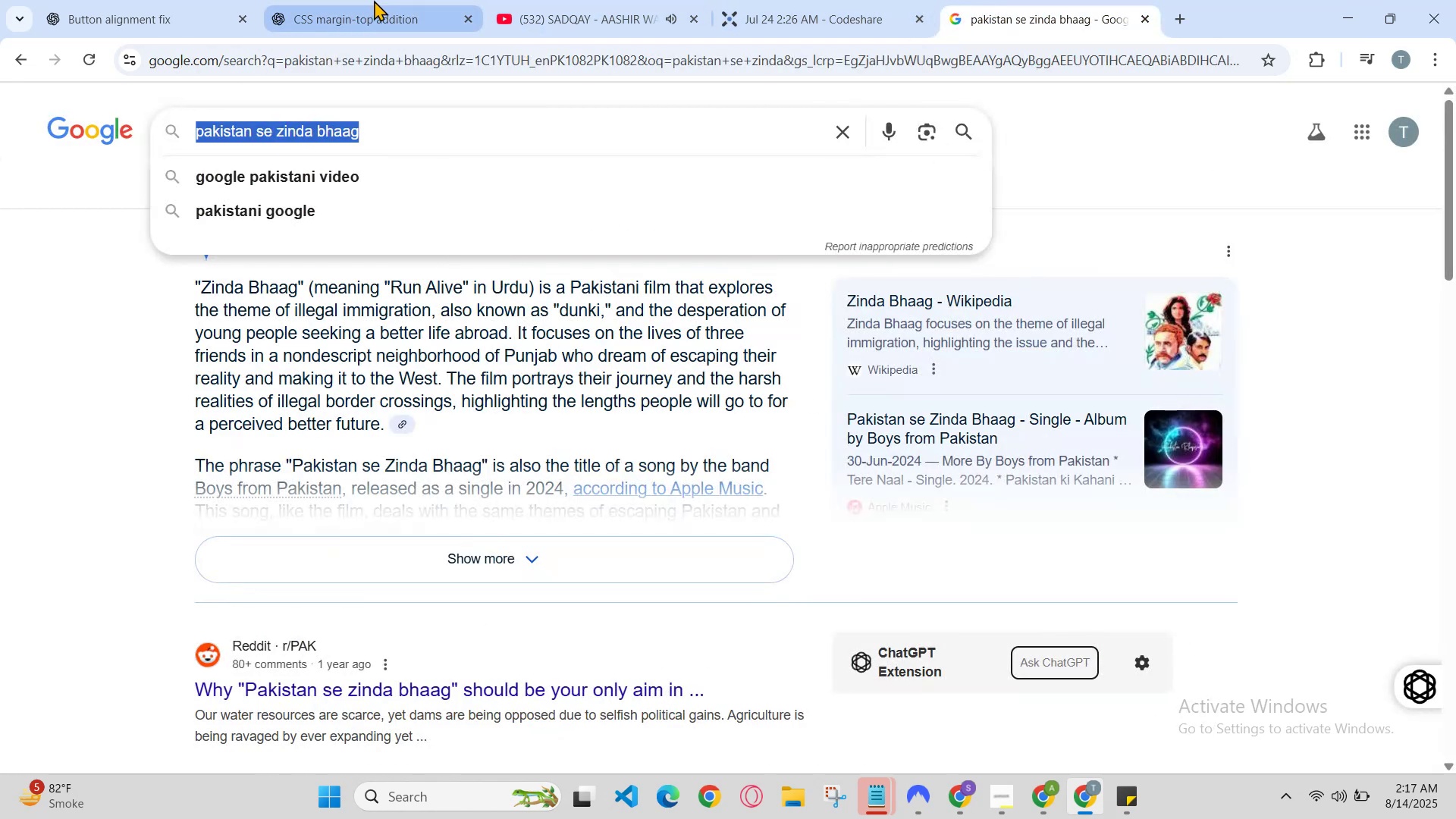 
left_click([319, 138])
 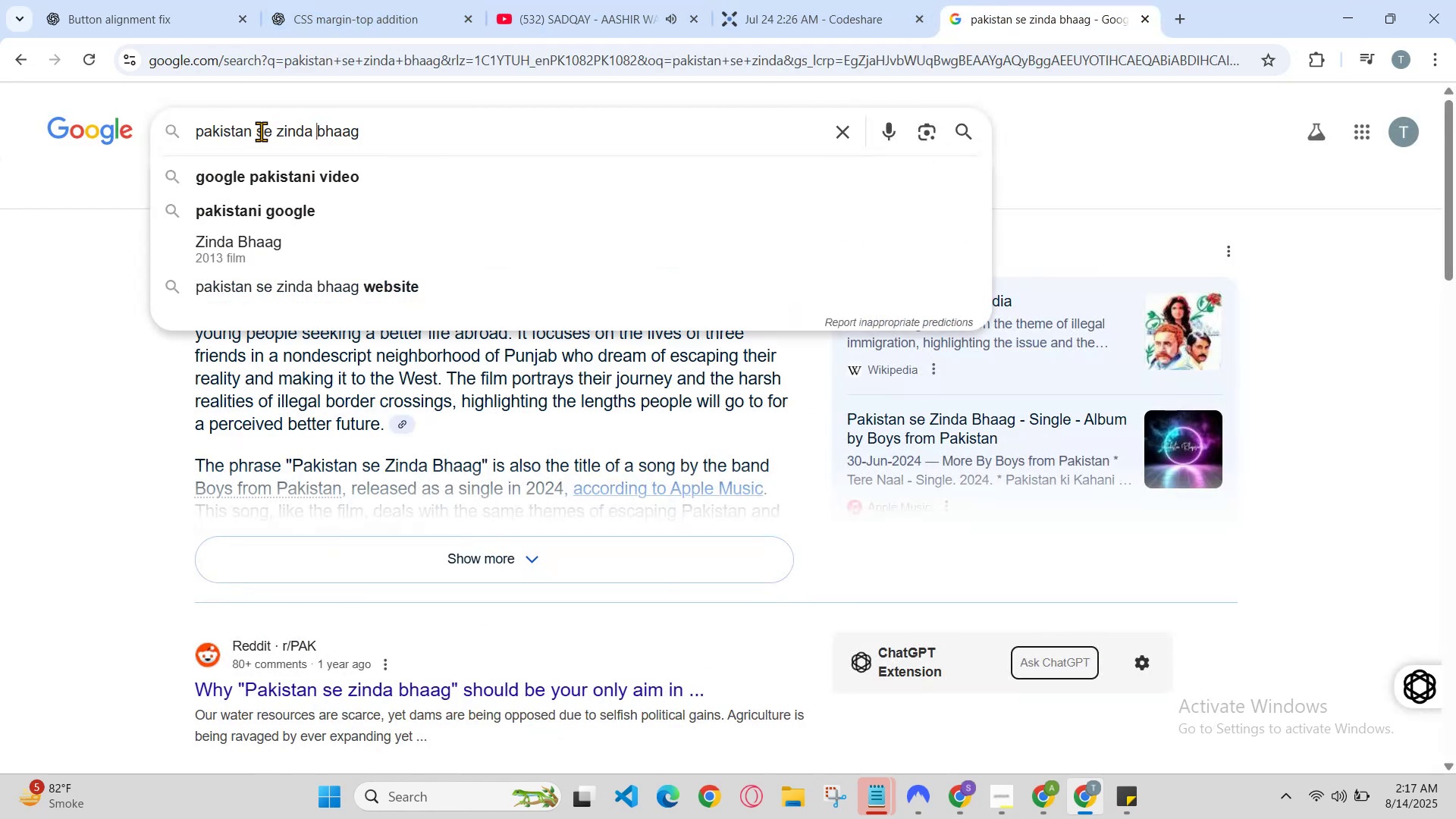 
left_click_drag(start_coordinate=[270, 127], to_coordinate=[150, 110])
 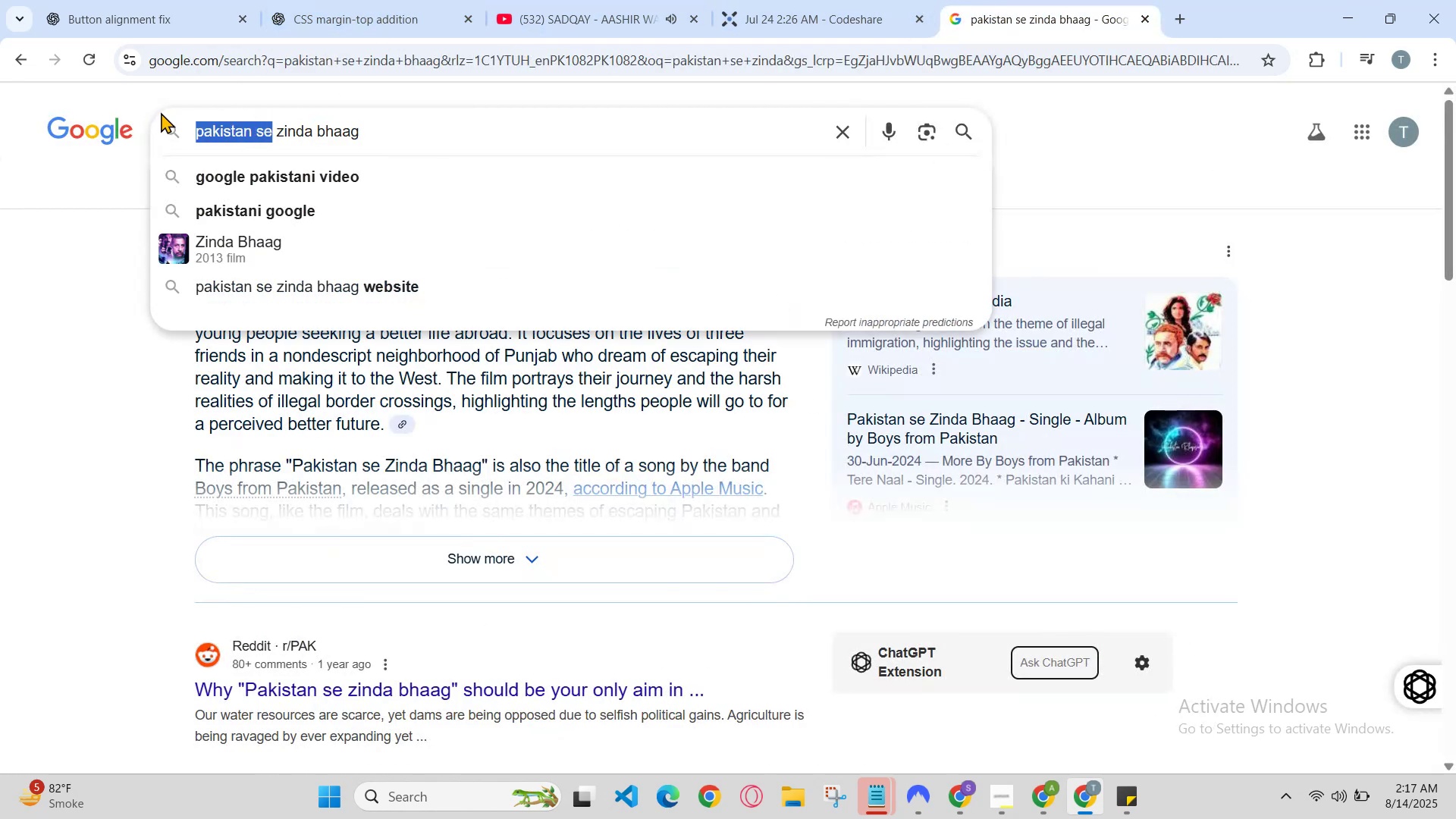 
key(Backspace)
 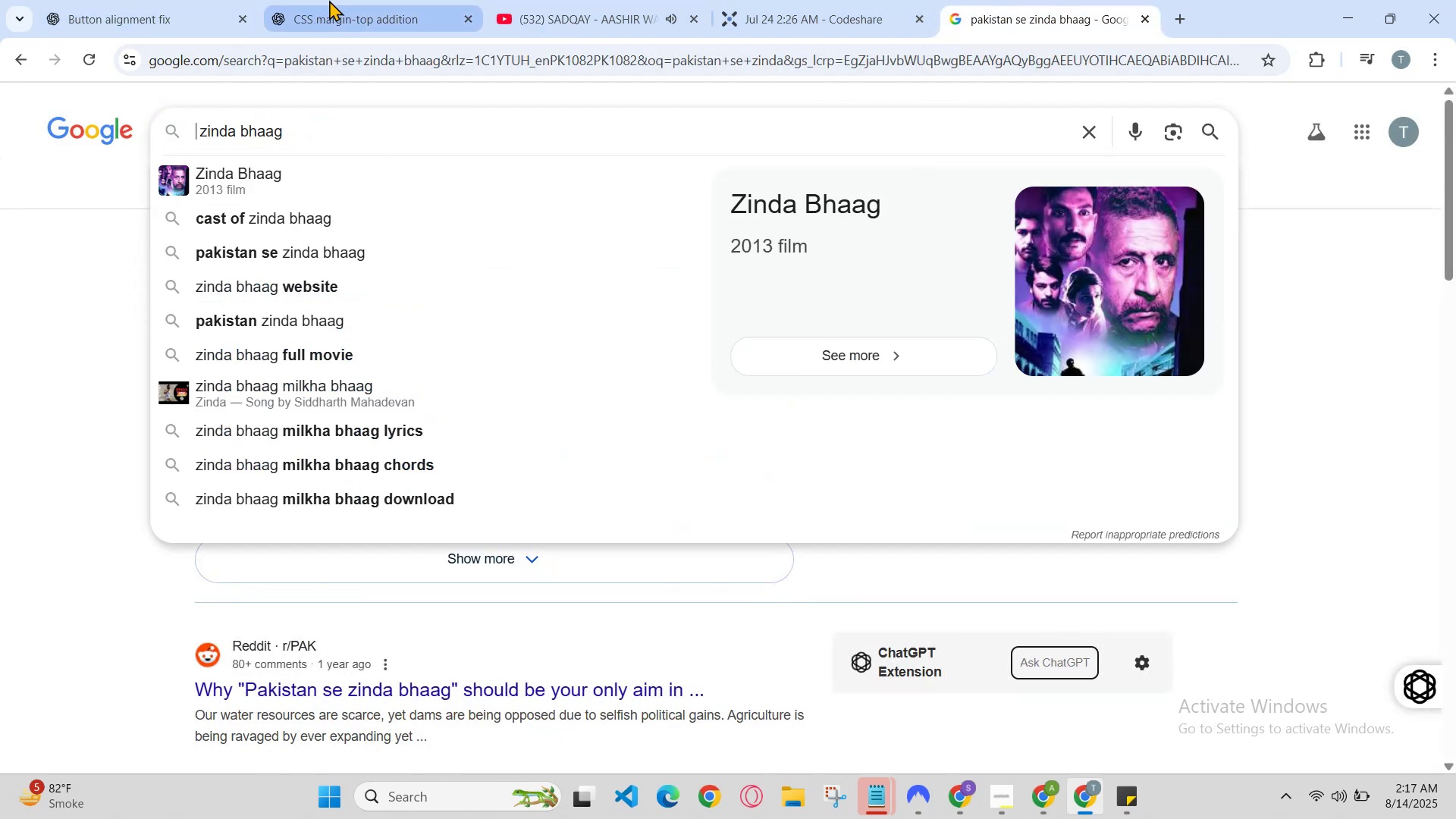 
left_click([336, 0])
 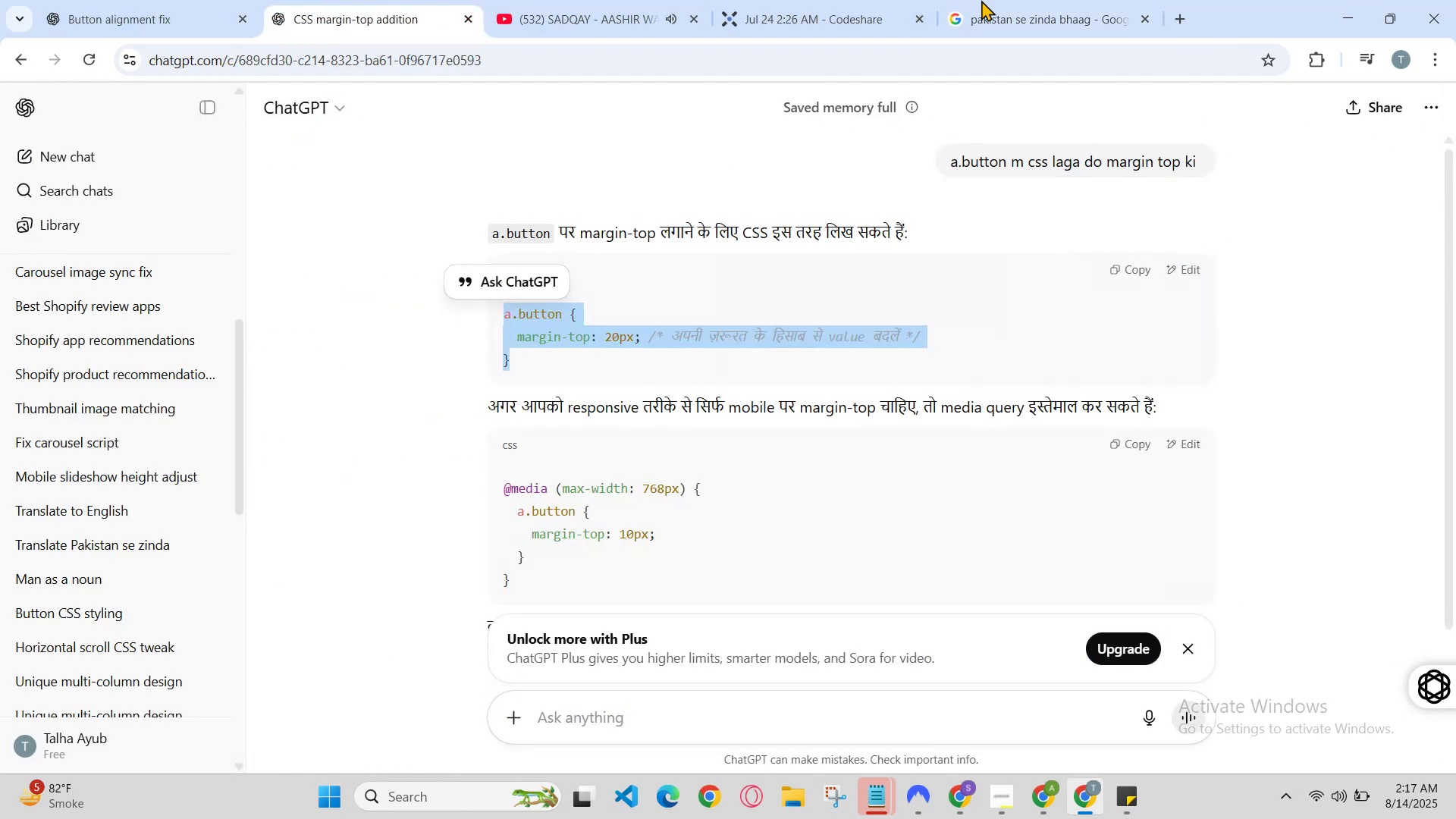 
left_click([997, 0])
 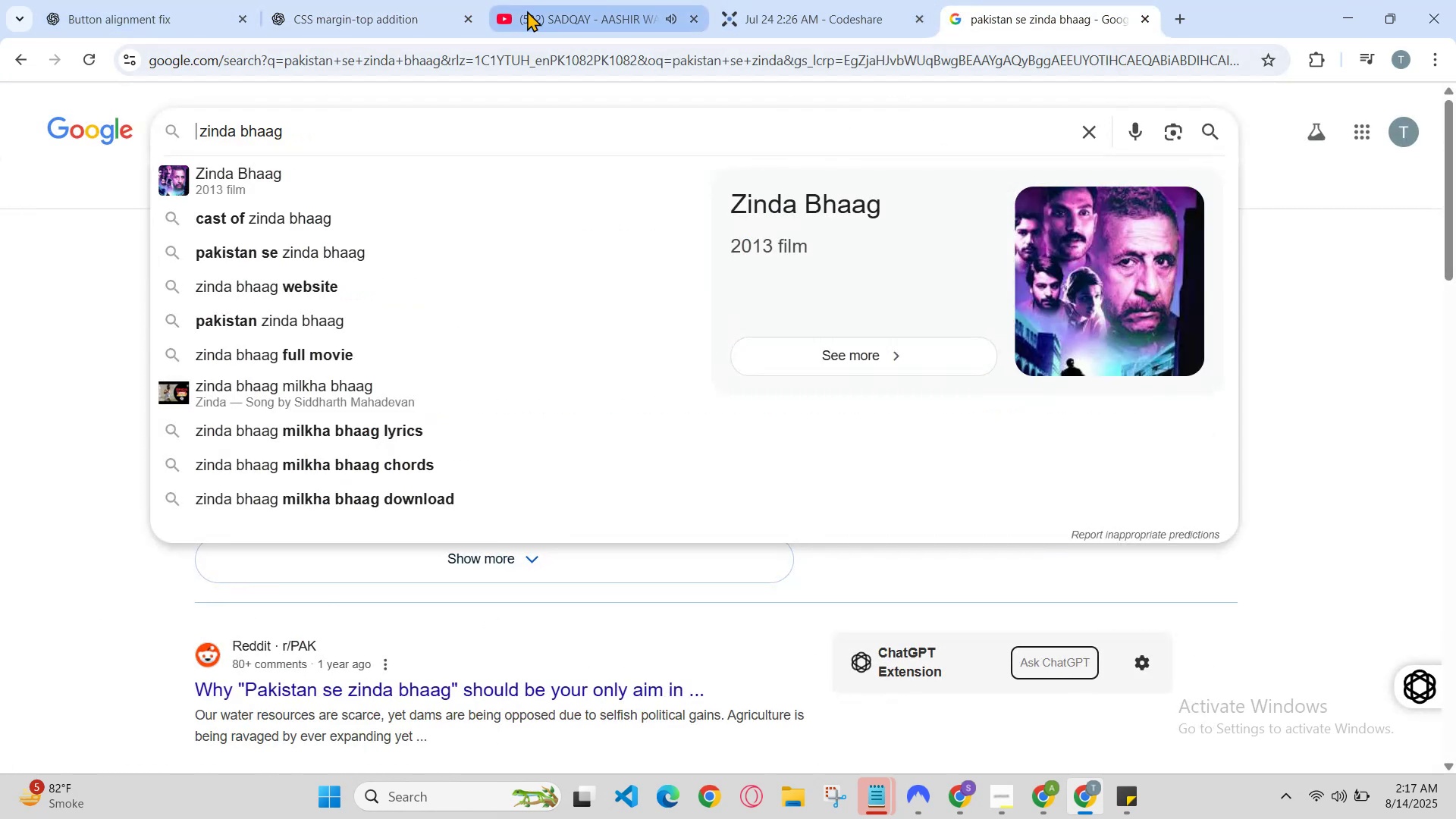 
double_click([464, 14])
 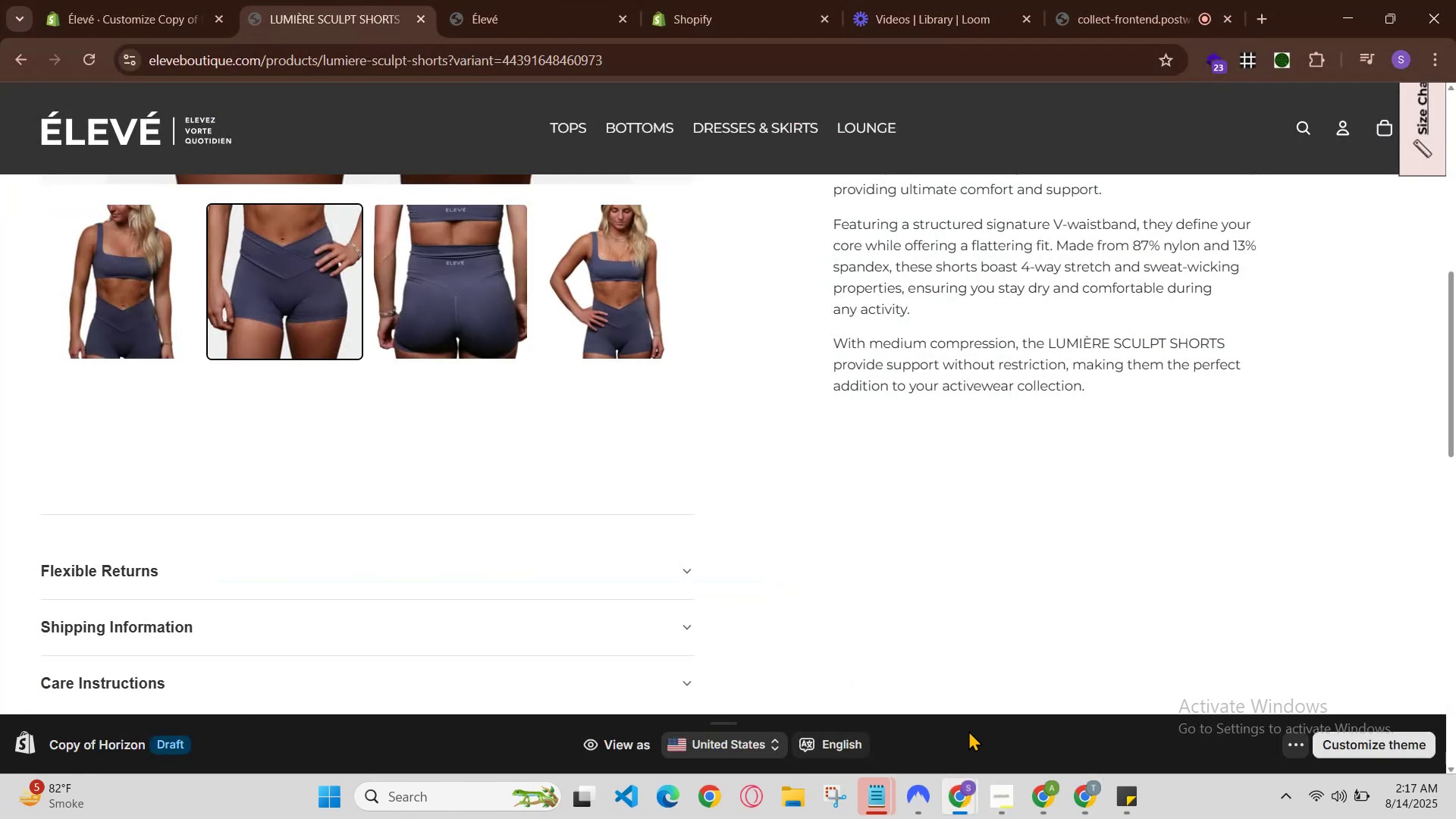 
wait(5.97)
 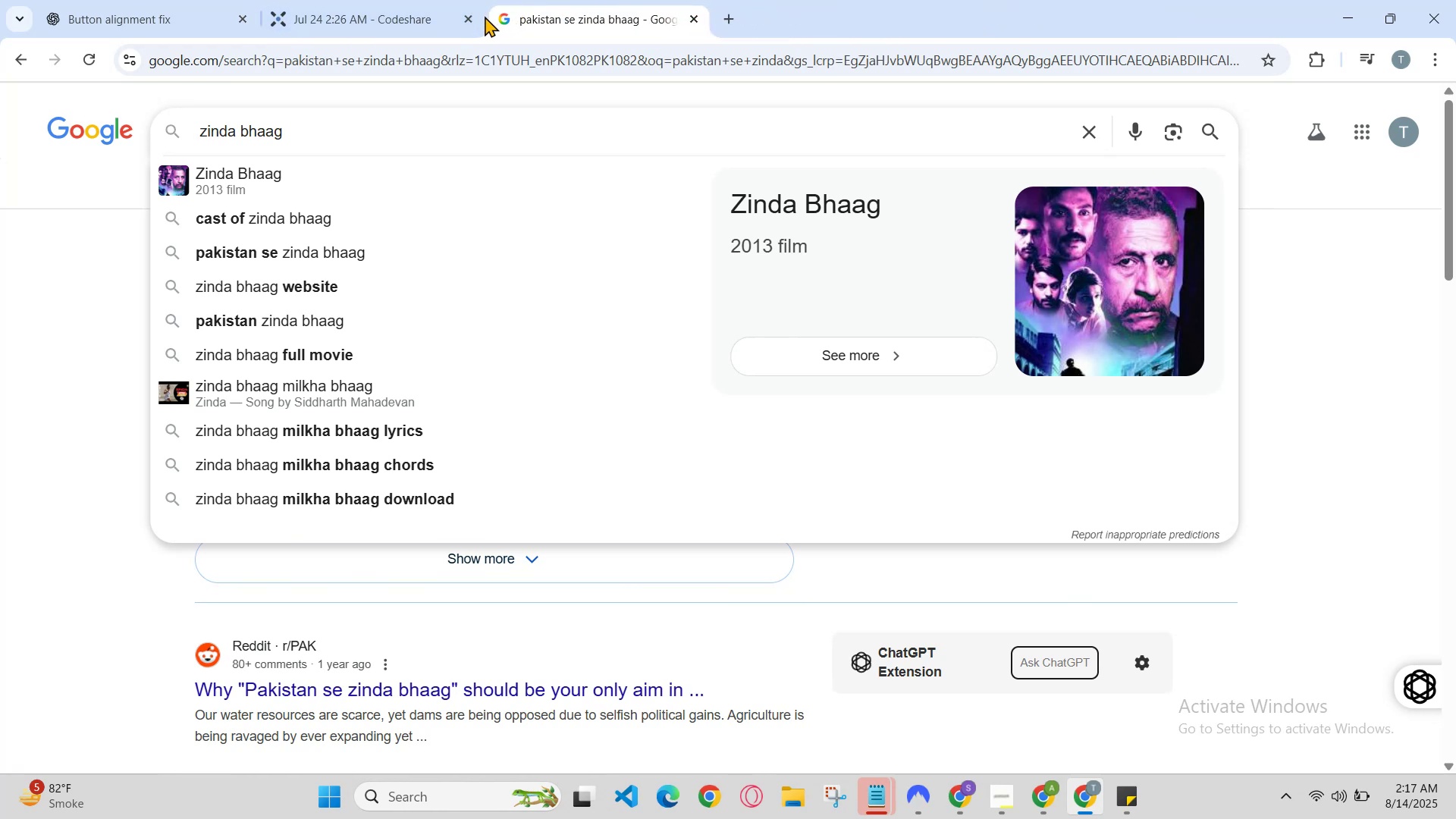 
left_click([1085, 14])
 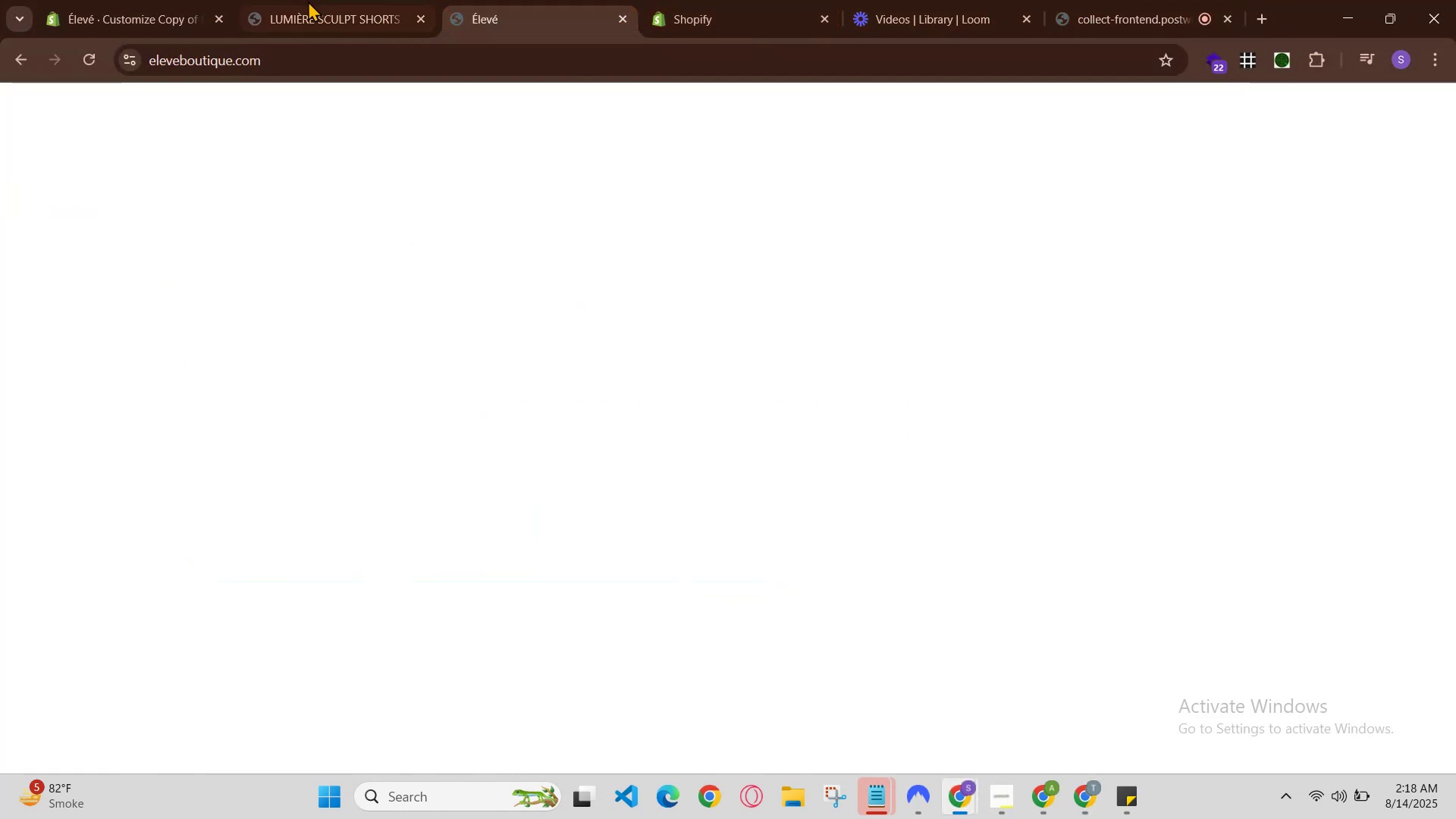 
wait(8.01)
 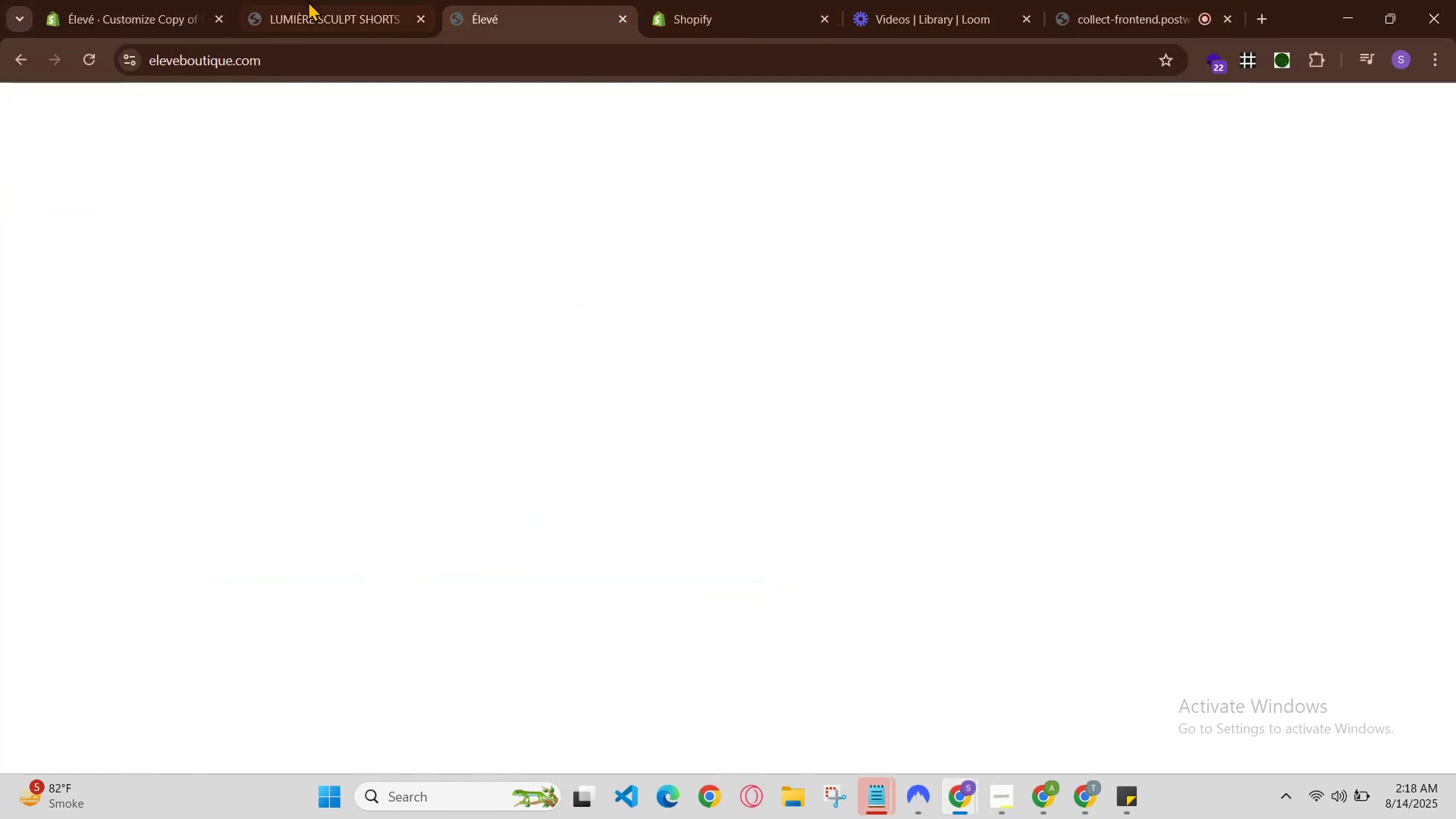 
left_click([1034, 792])
 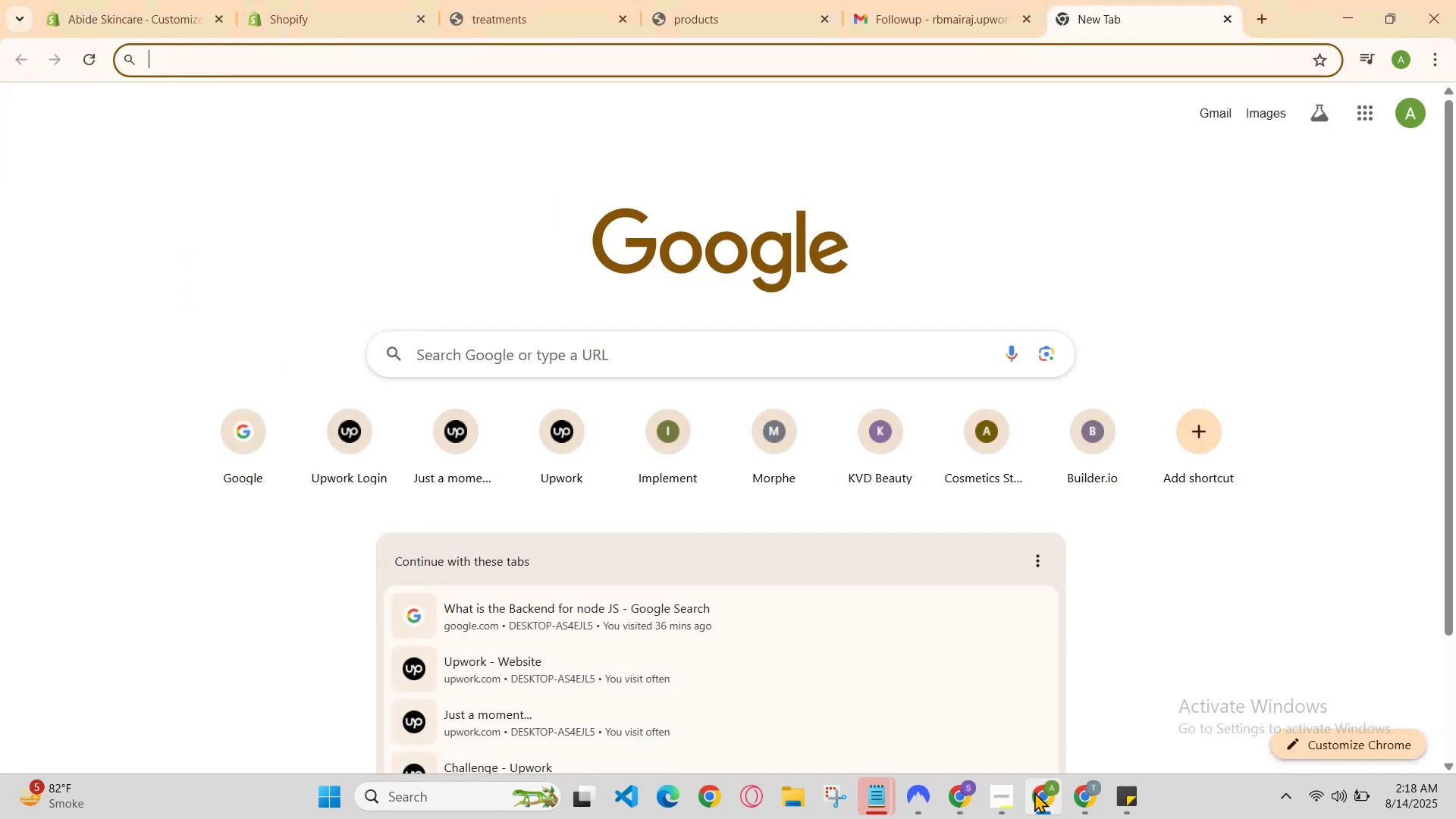 
left_click([1034, 792])
 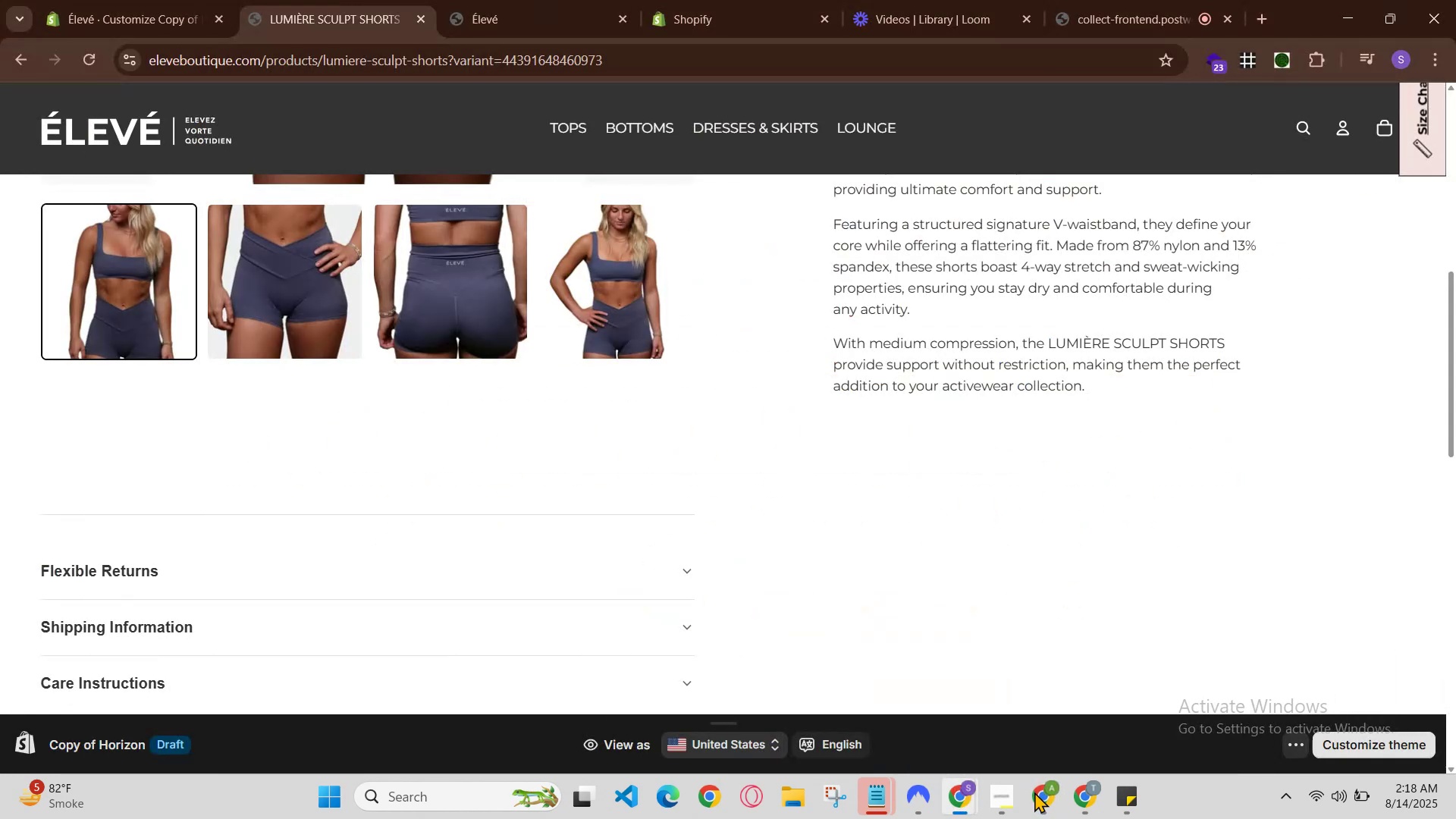 
left_click([1034, 792])
 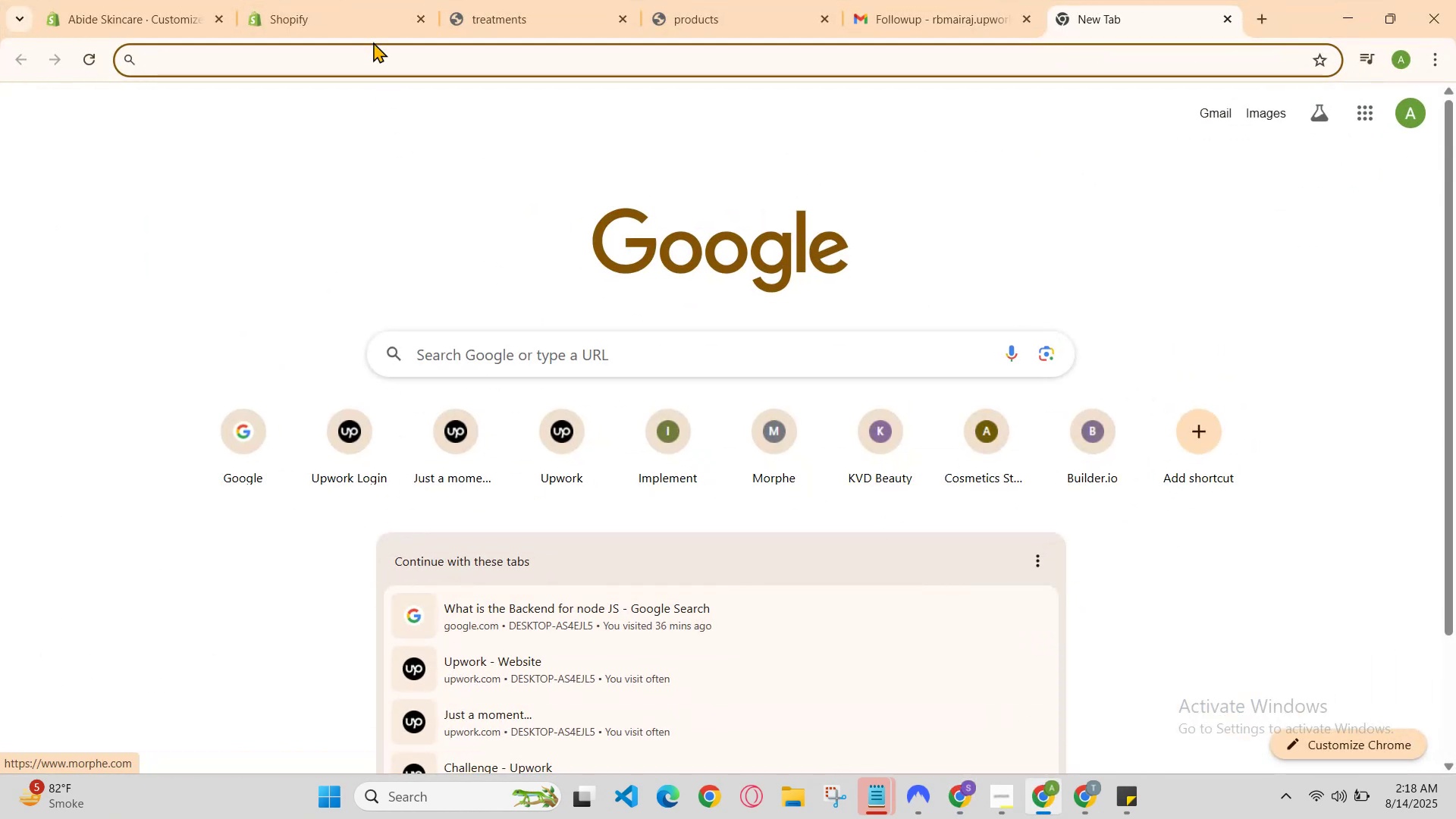 
left_click([475, 0])
 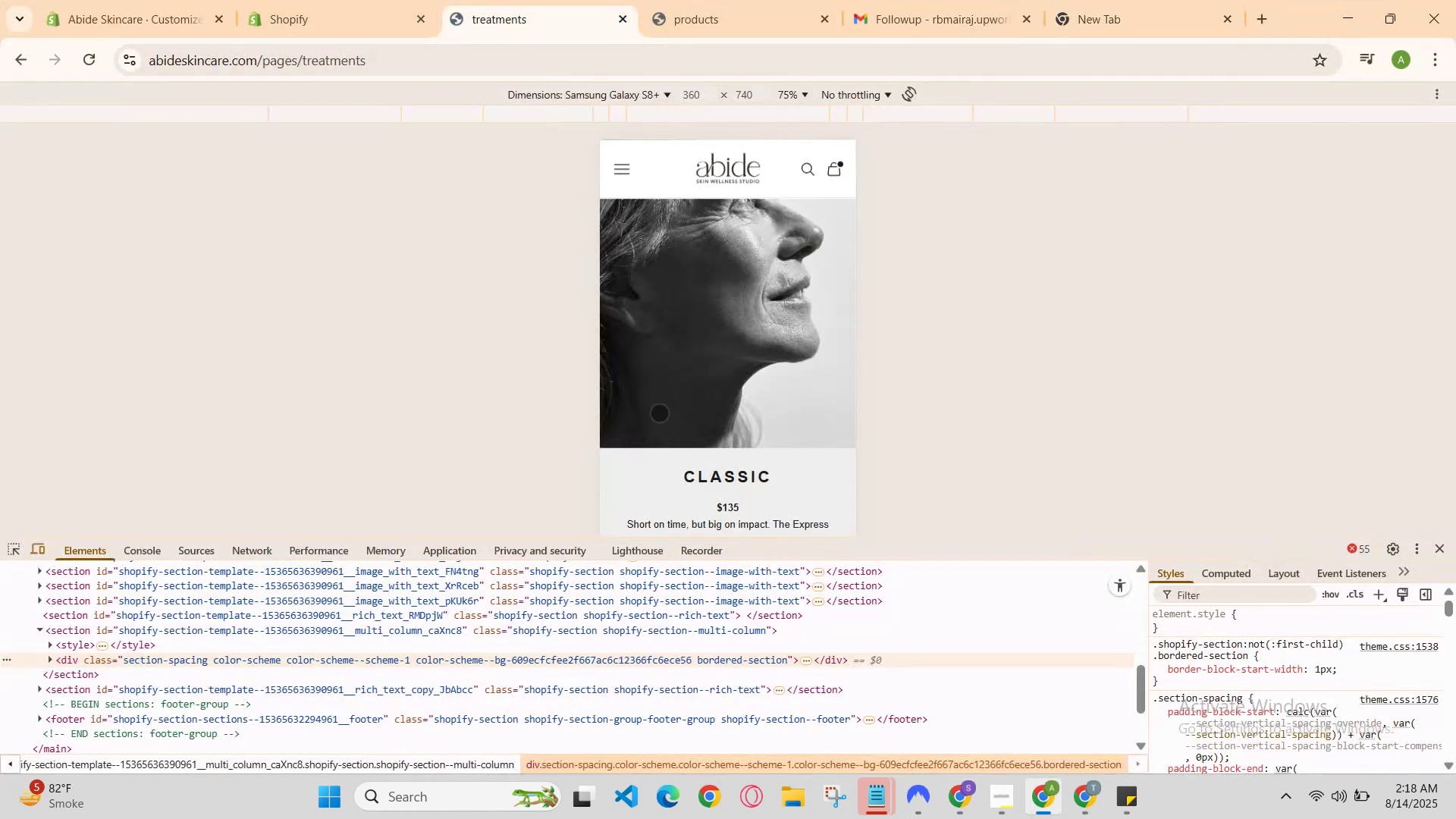 
scroll: coordinate [821, 468], scroll_direction: down, amount: 1.0
 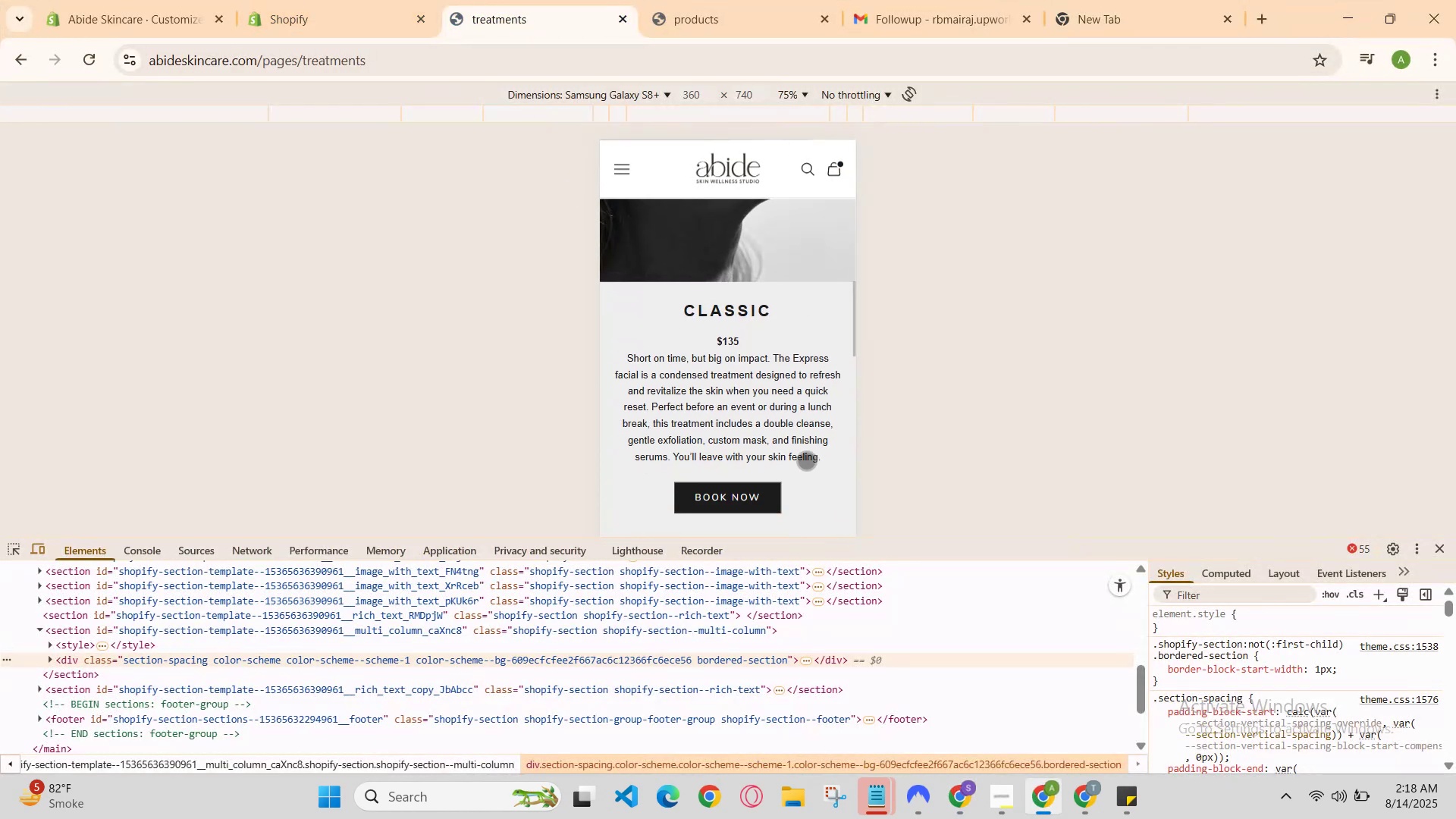 
scroll: coordinate [787, 453], scroll_direction: up, amount: 5.0
 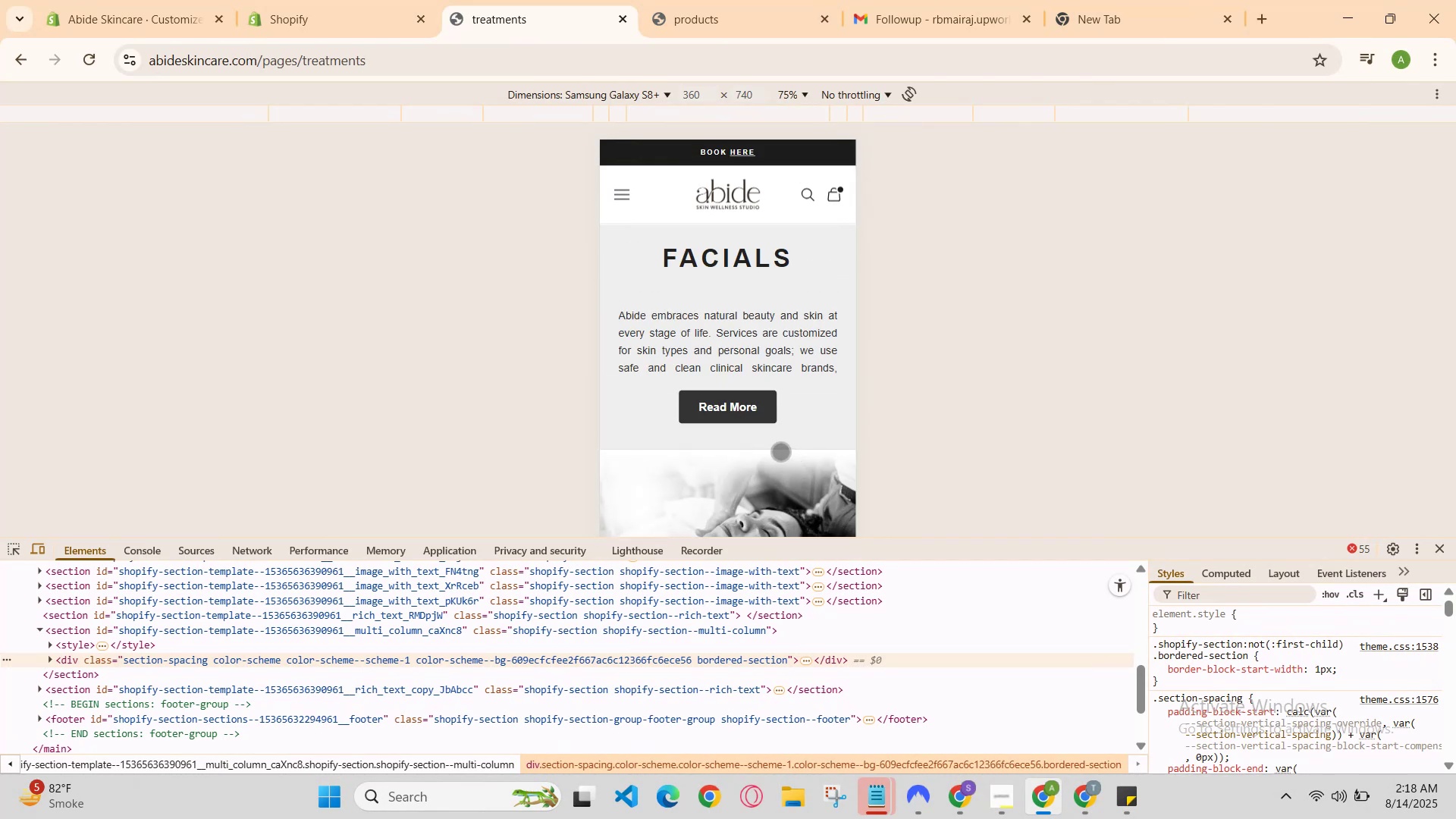 
scroll: coordinate [766, 428], scroll_direction: none, amount: 0.0
 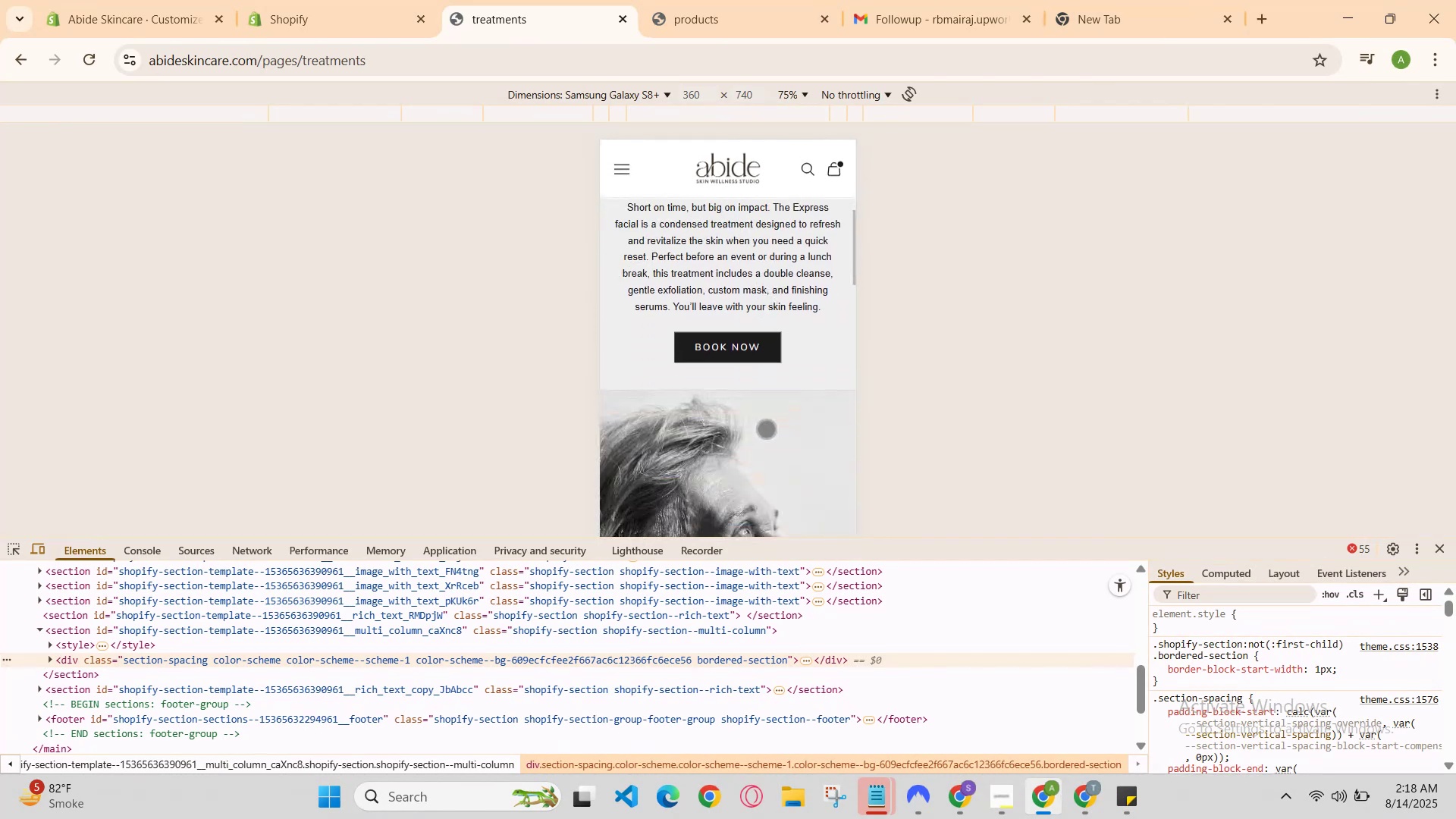 
scroll: coordinate [766, 428], scroll_direction: down, amount: 2.0
 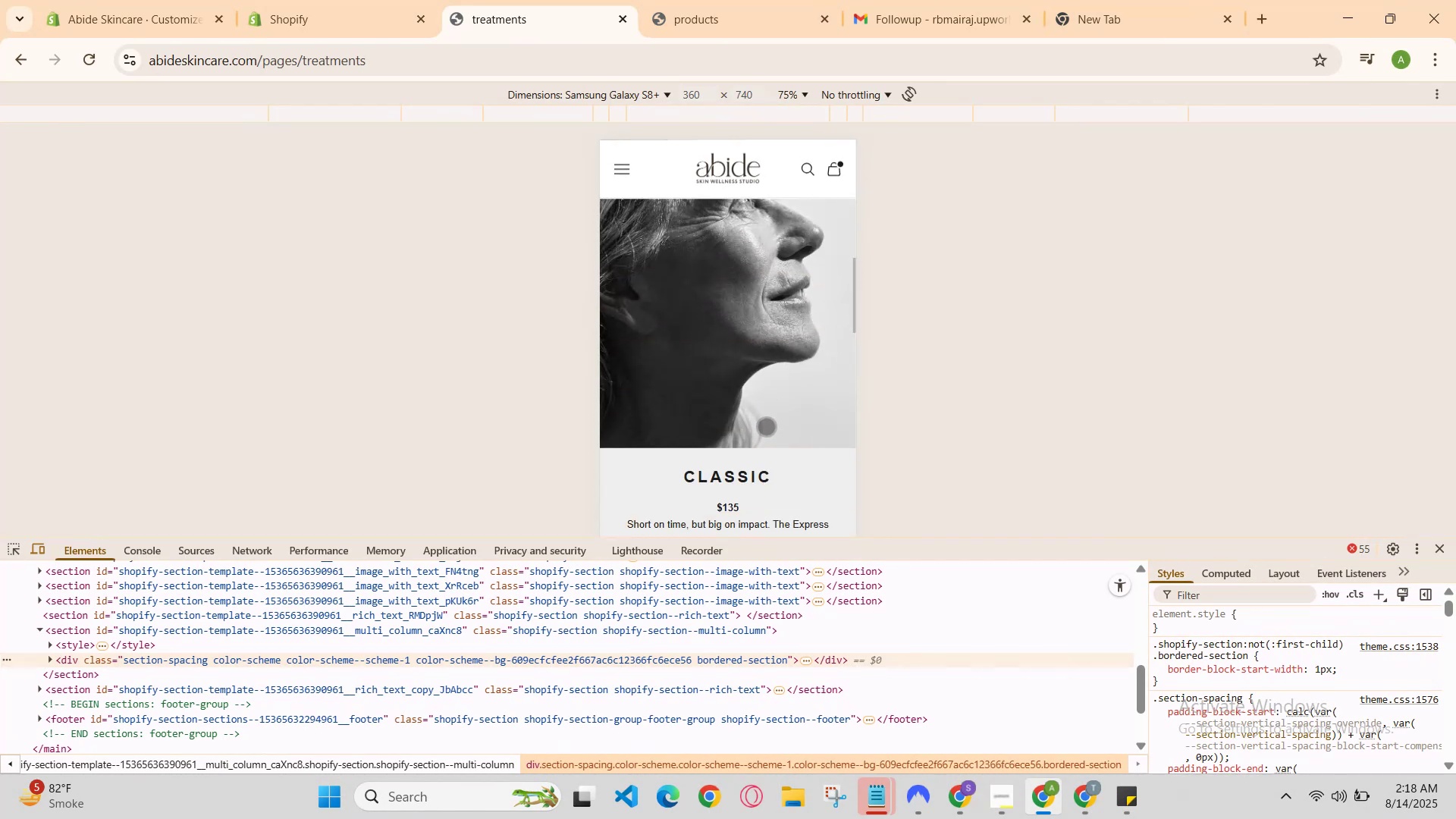 
scroll: coordinate [766, 424], scroll_direction: up, amount: 1.0
 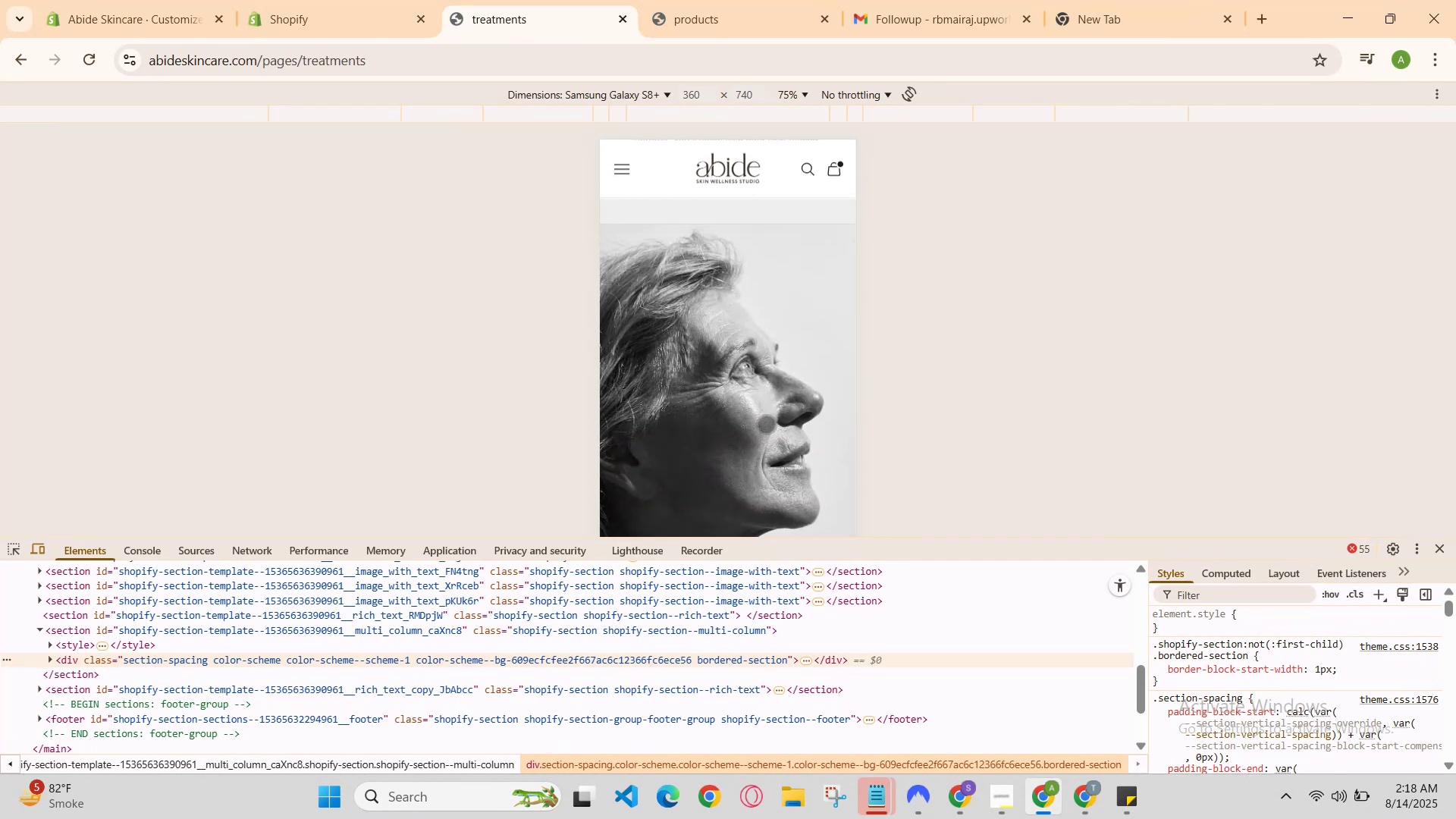 
scroll: coordinate [766, 424], scroll_direction: down, amount: 1.0
 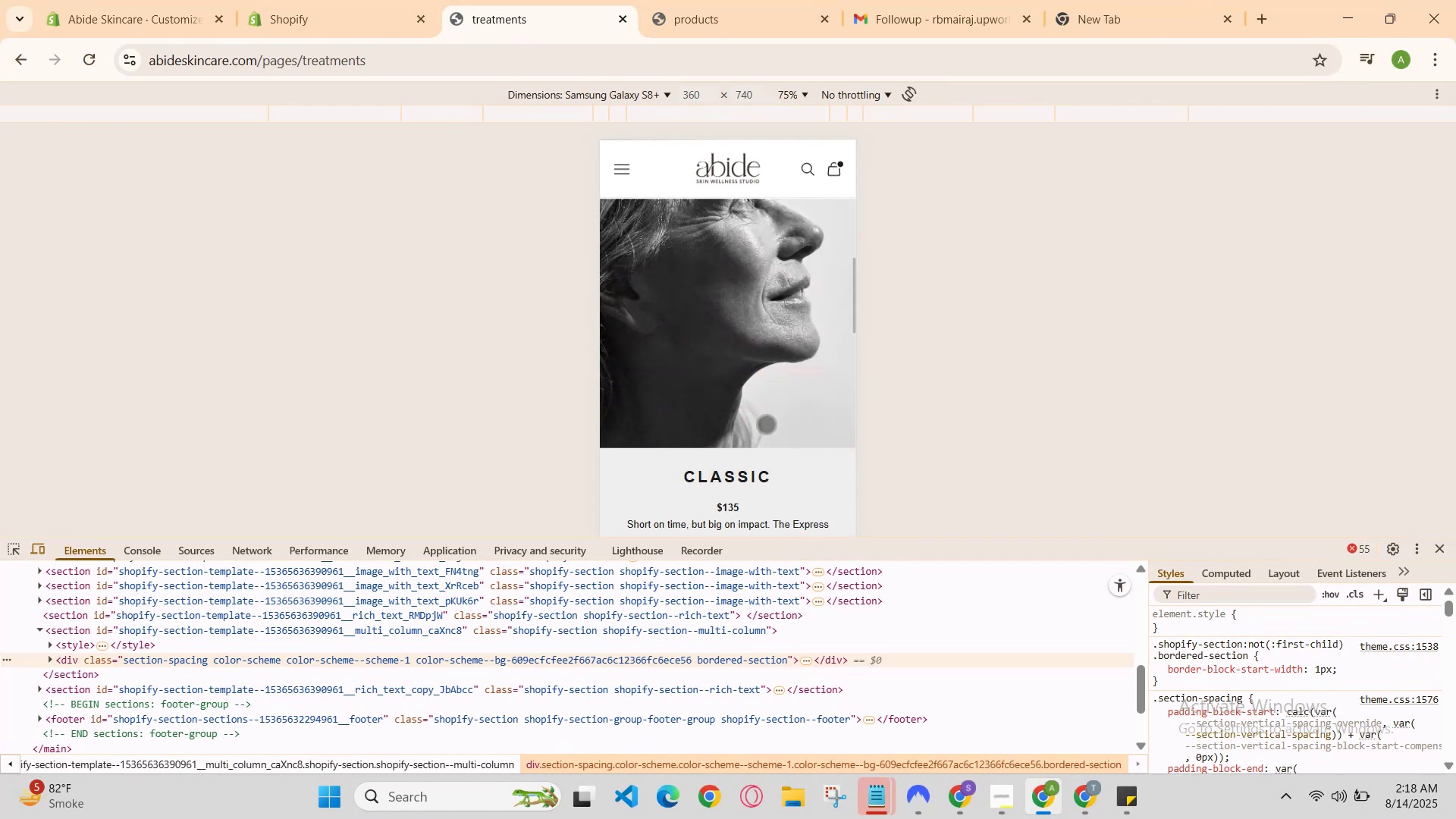 
scroll: coordinate [766, 424], scroll_direction: up, amount: 3.0
 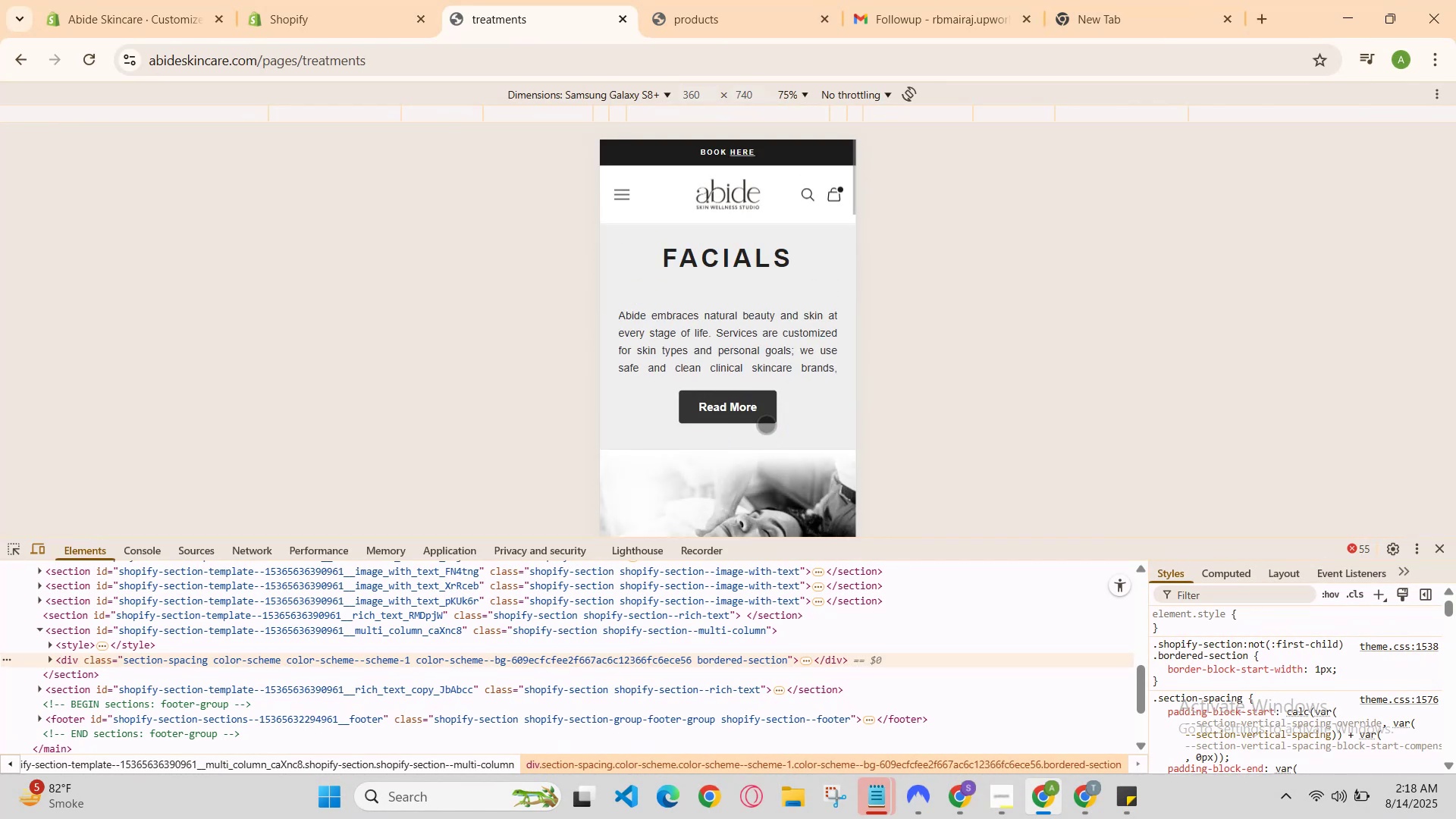 
scroll: coordinate [766, 424], scroll_direction: down, amount: 1.0
 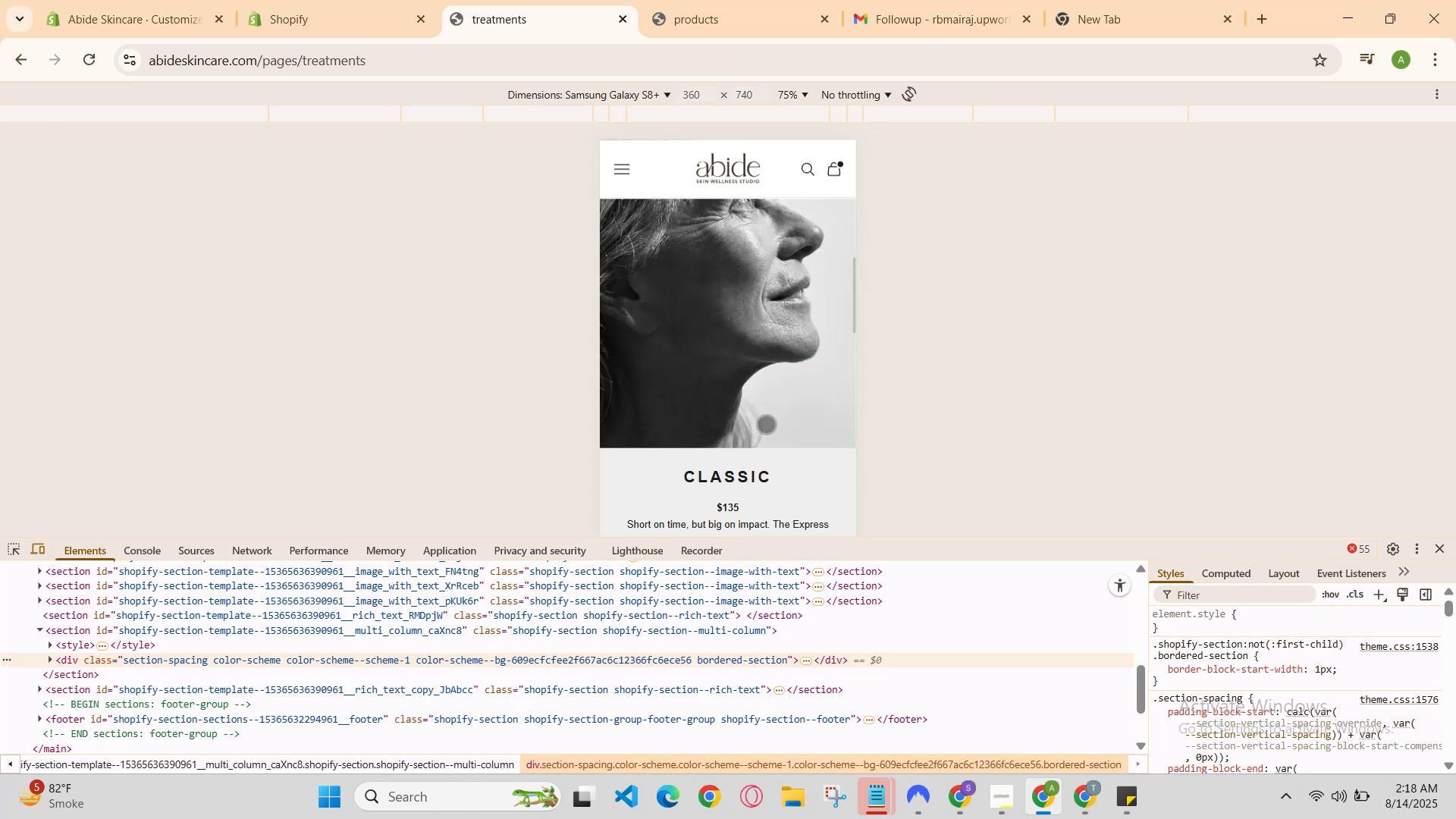 
scroll: coordinate [766, 424], scroll_direction: up, amount: 3.0
 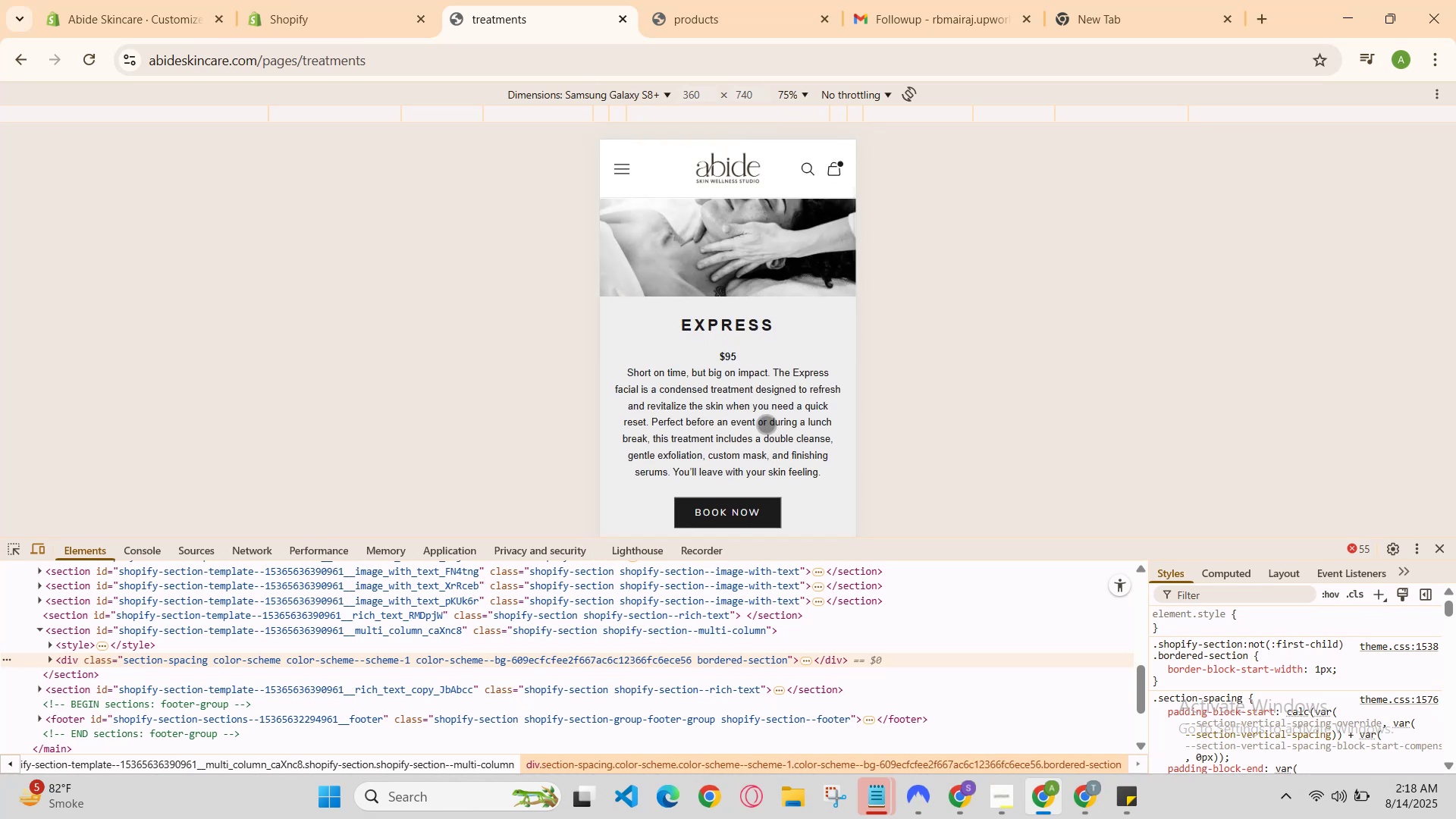 
scroll: coordinate [766, 424], scroll_direction: down, amount: 1.0
 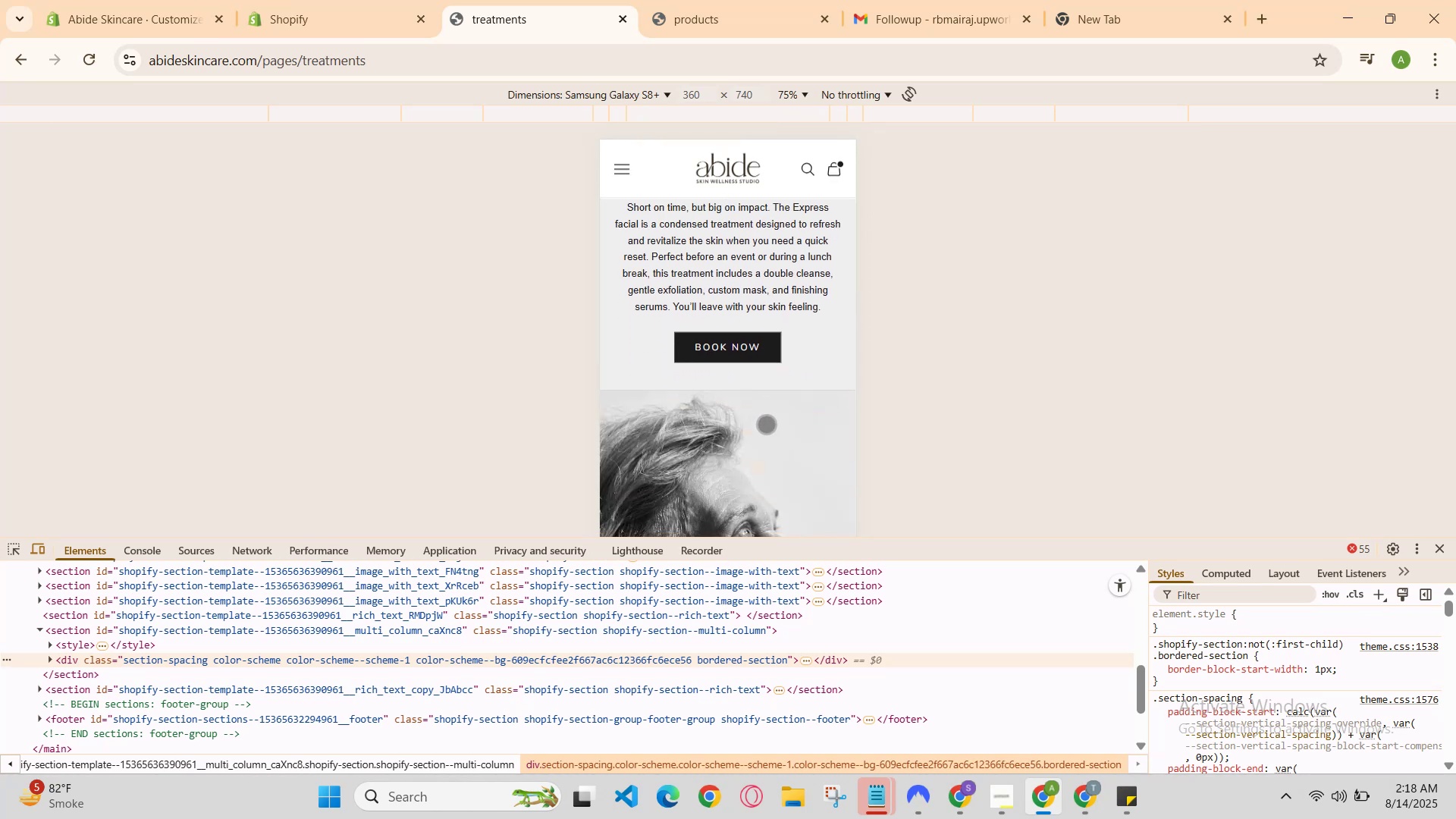 
scroll: coordinate [766, 424], scroll_direction: up, amount: 2.0
 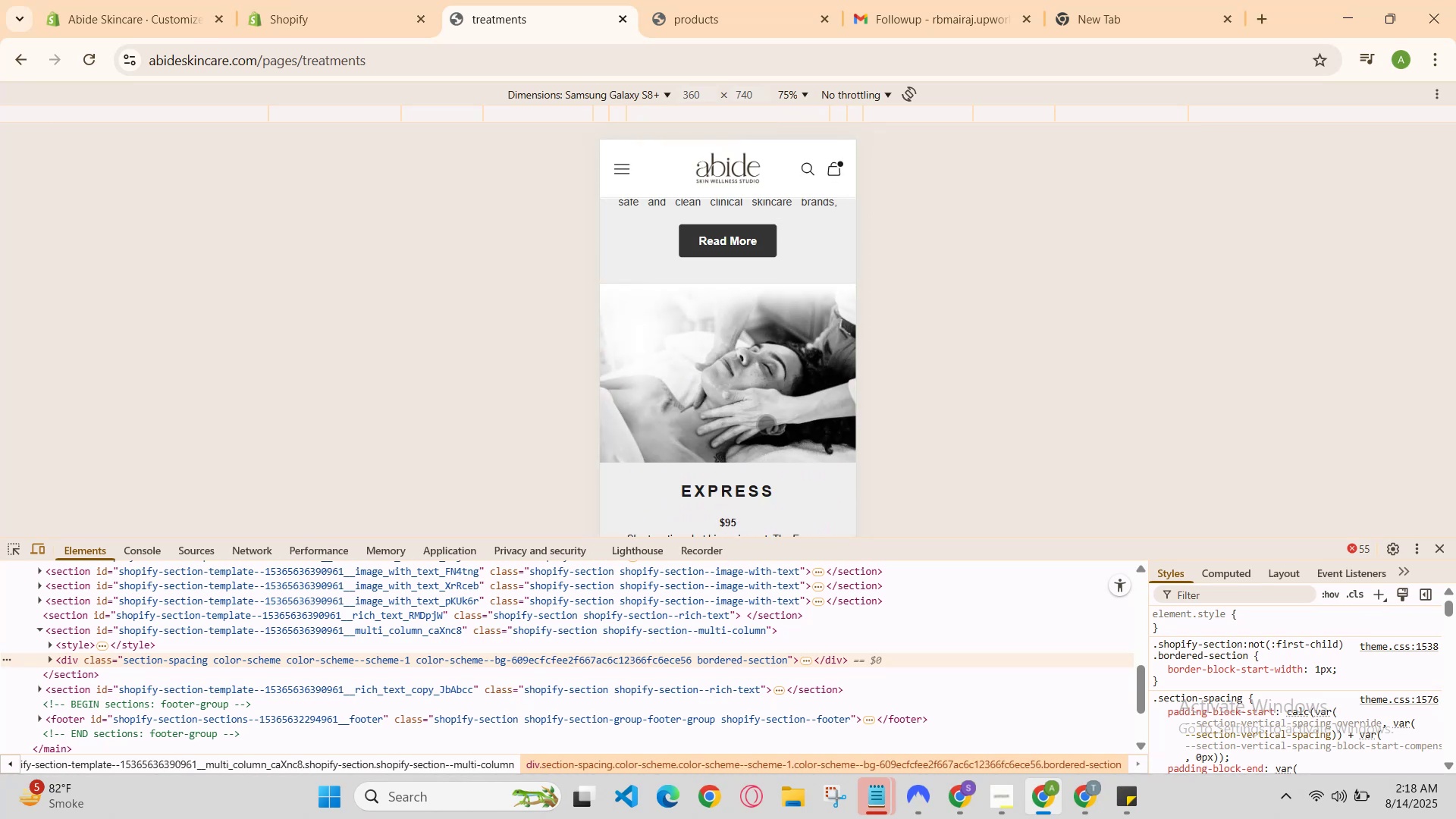 
scroll: coordinate [766, 424], scroll_direction: down, amount: 1.0
 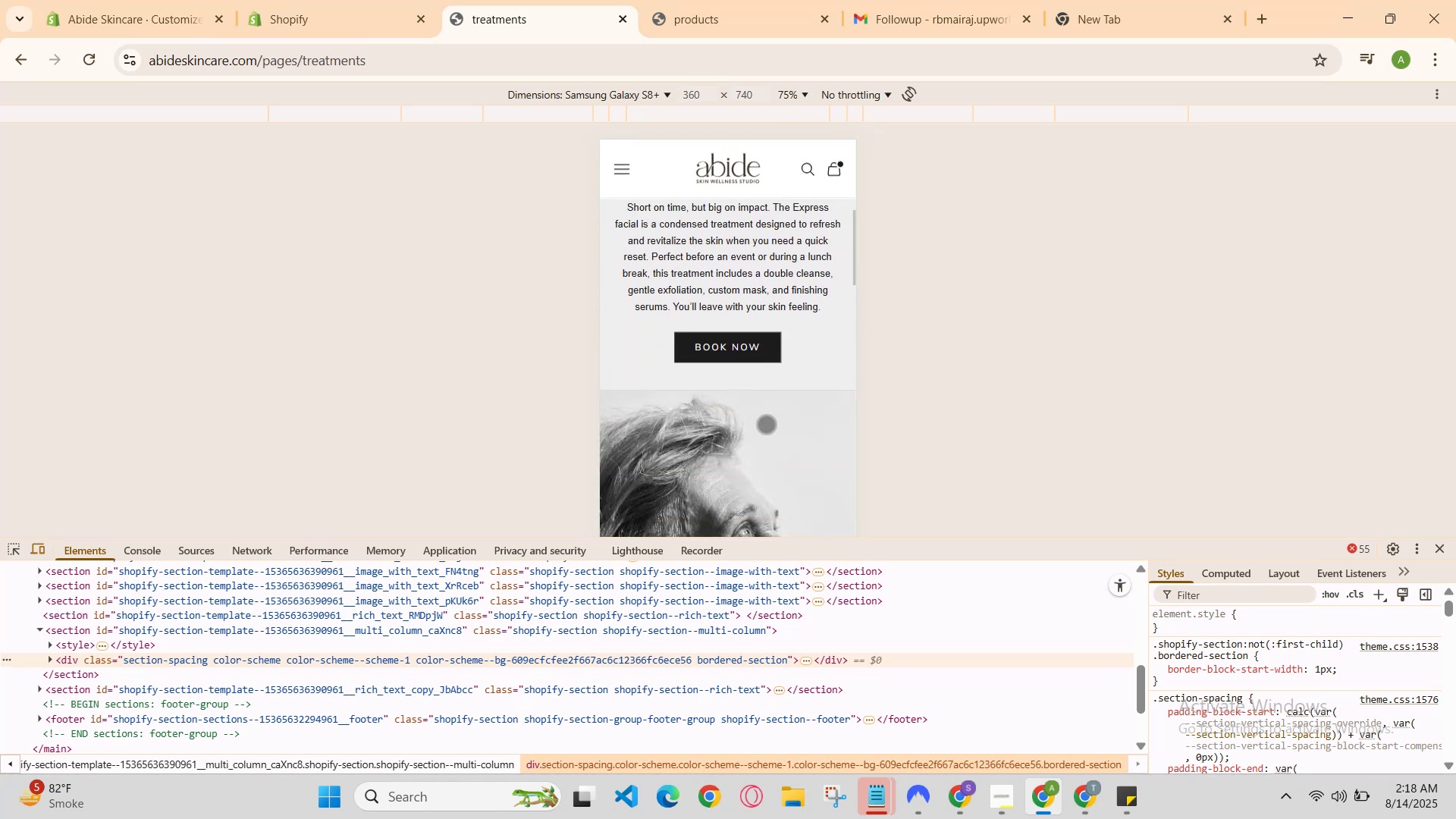 
scroll: coordinate [766, 424], scroll_direction: none, amount: 0.0
 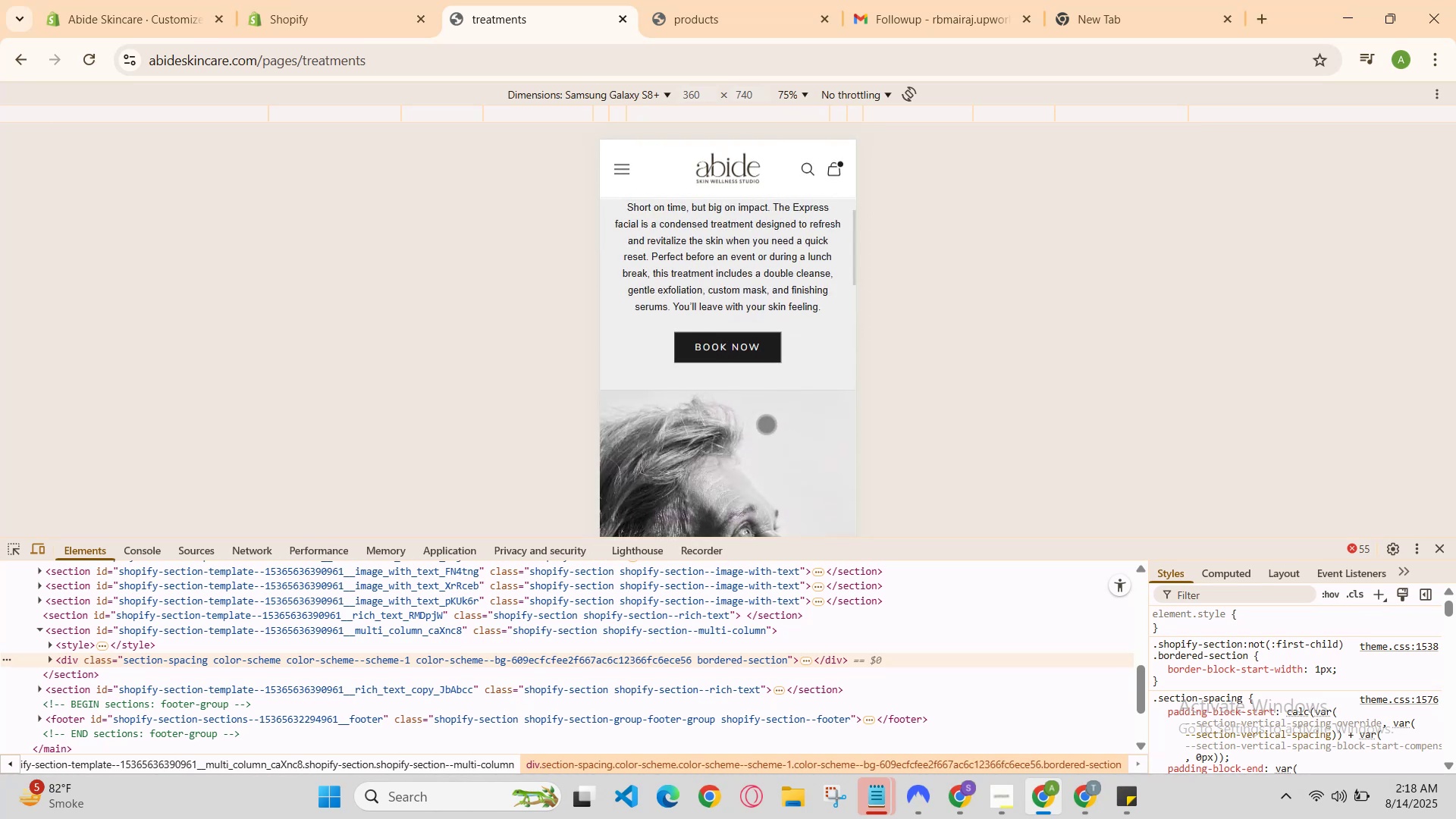 
scroll: coordinate [766, 424], scroll_direction: up, amount: 2.0
 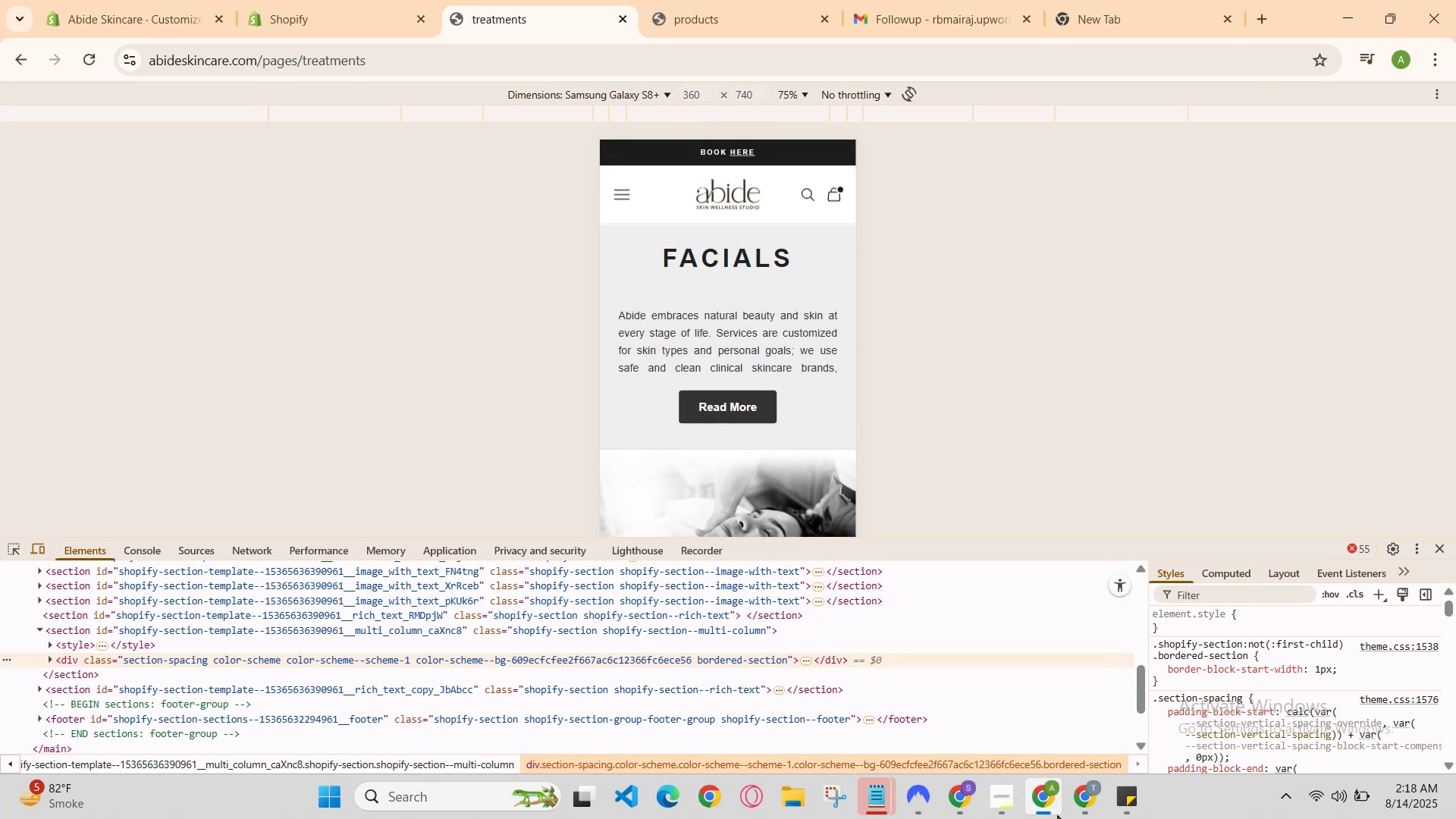 
left_click([1078, 786])
 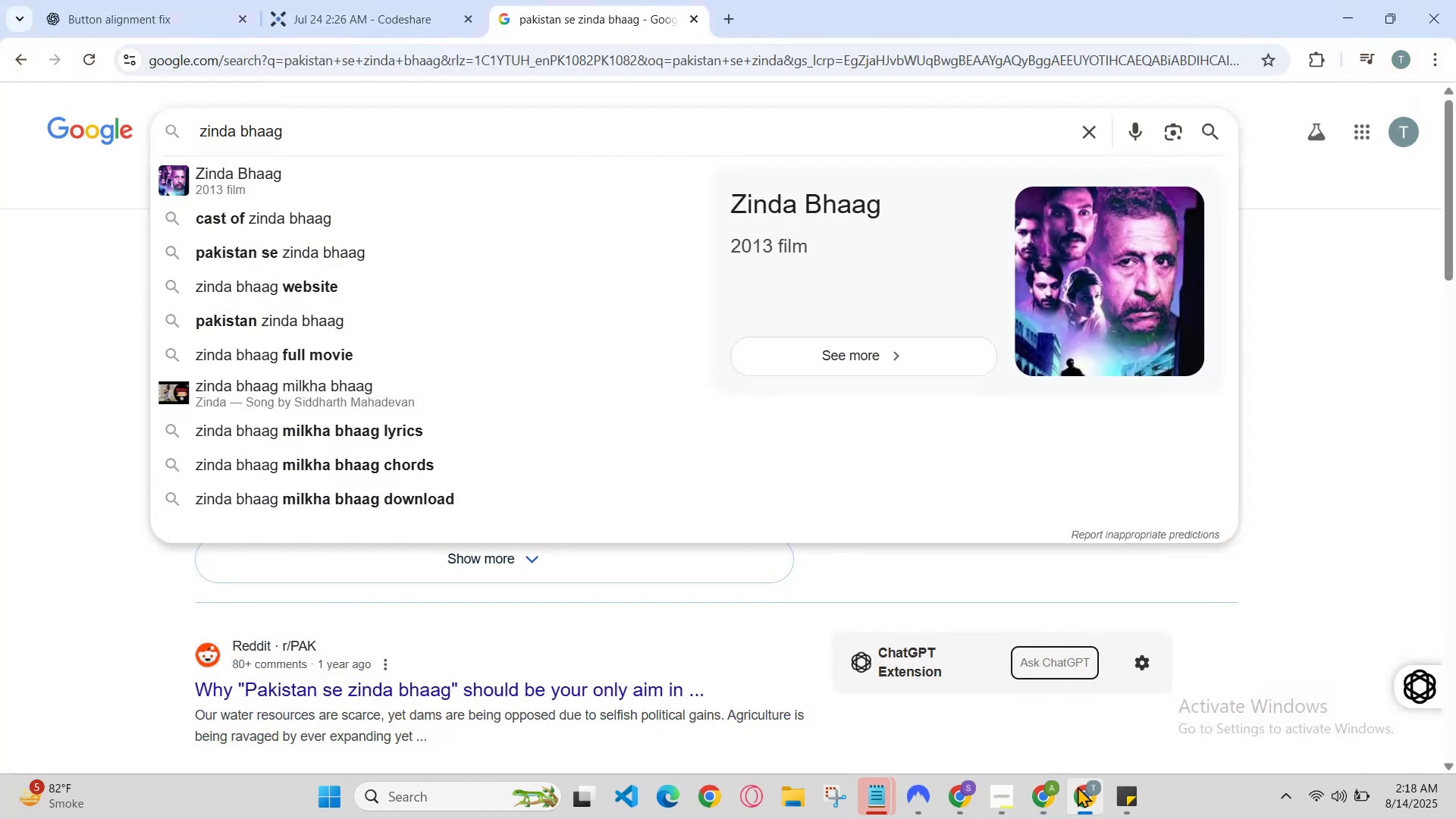 
left_click([1078, 786])
 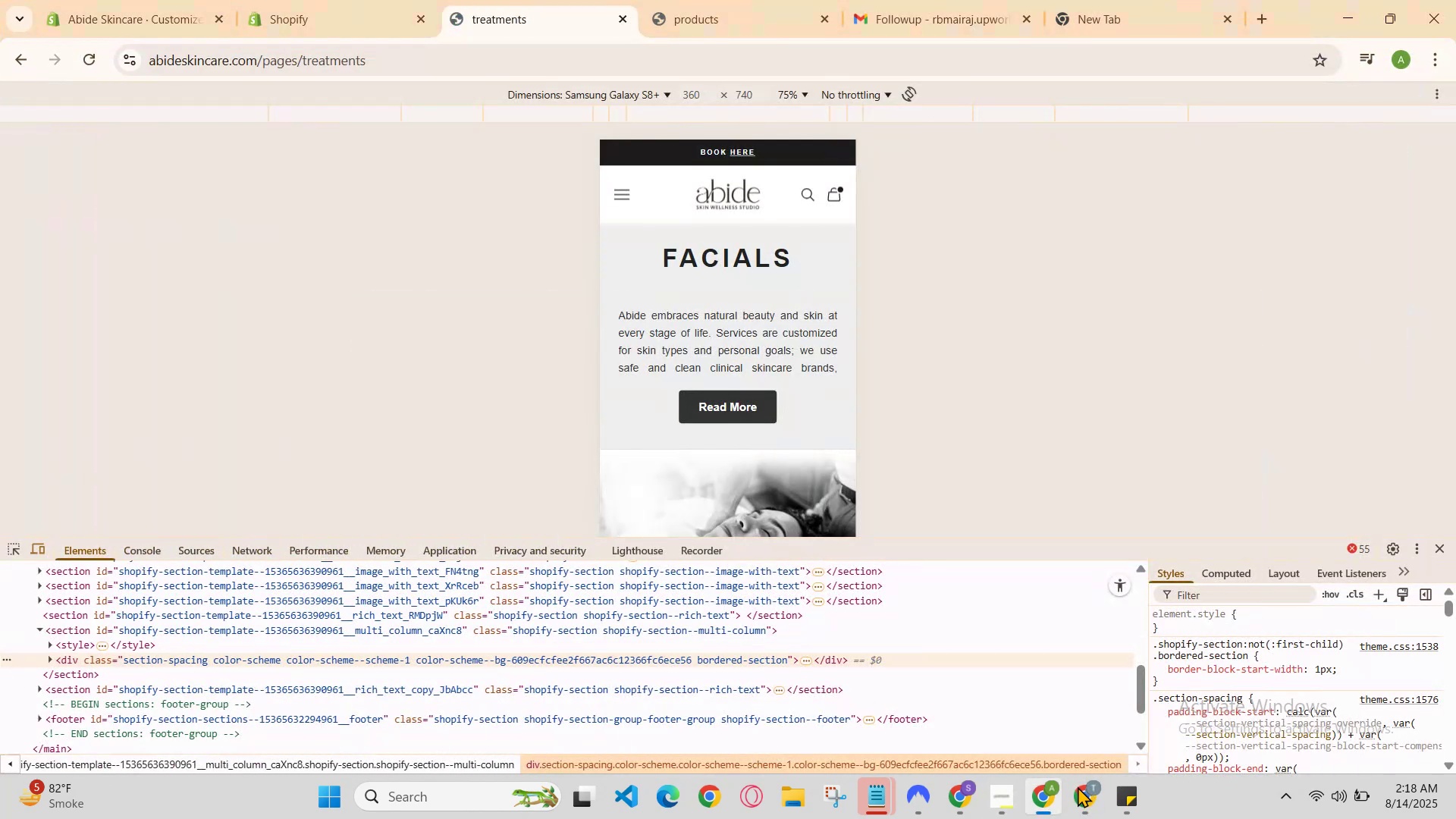 
left_click([1078, 786])
 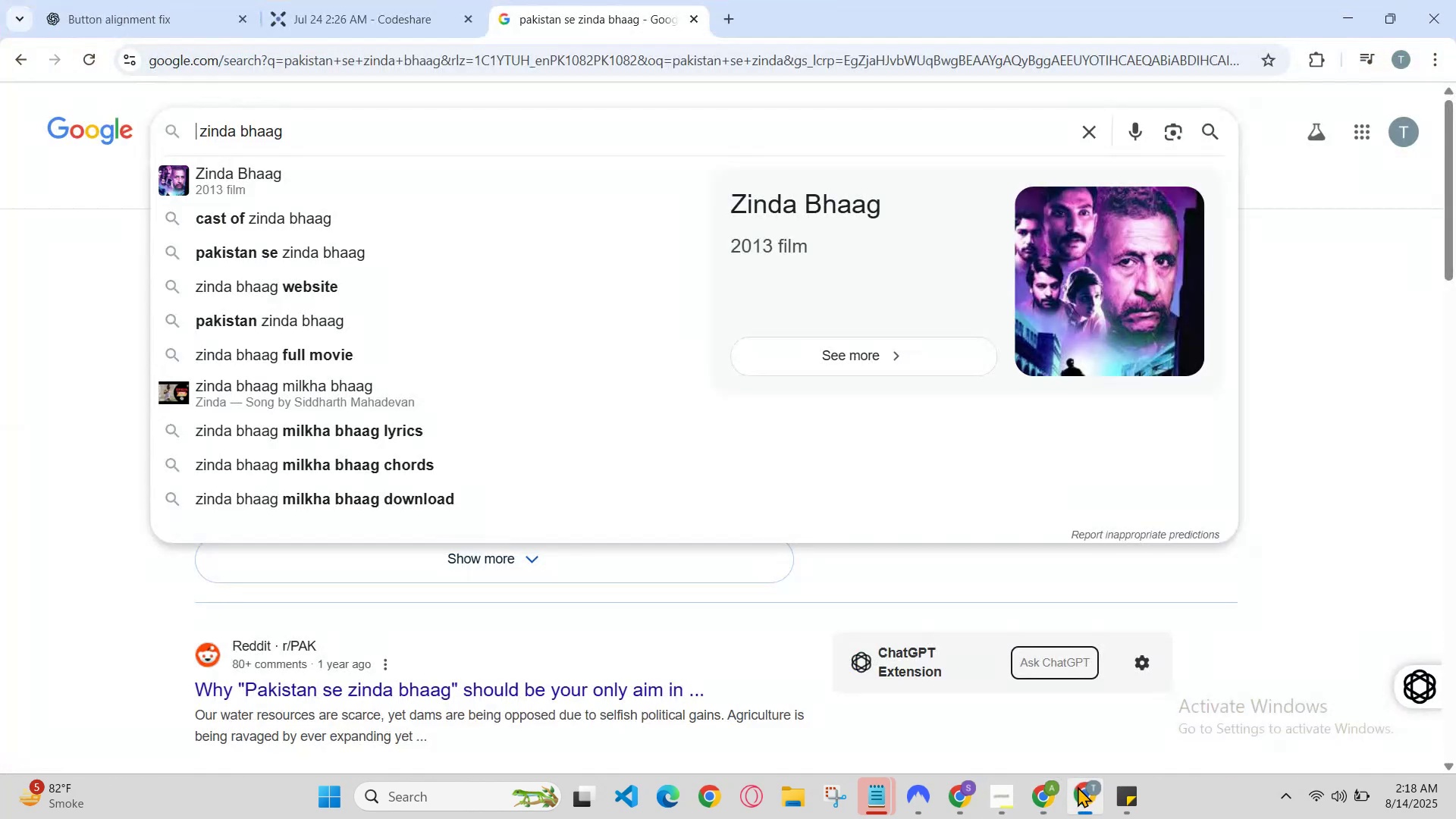 
left_click([1078, 786])
 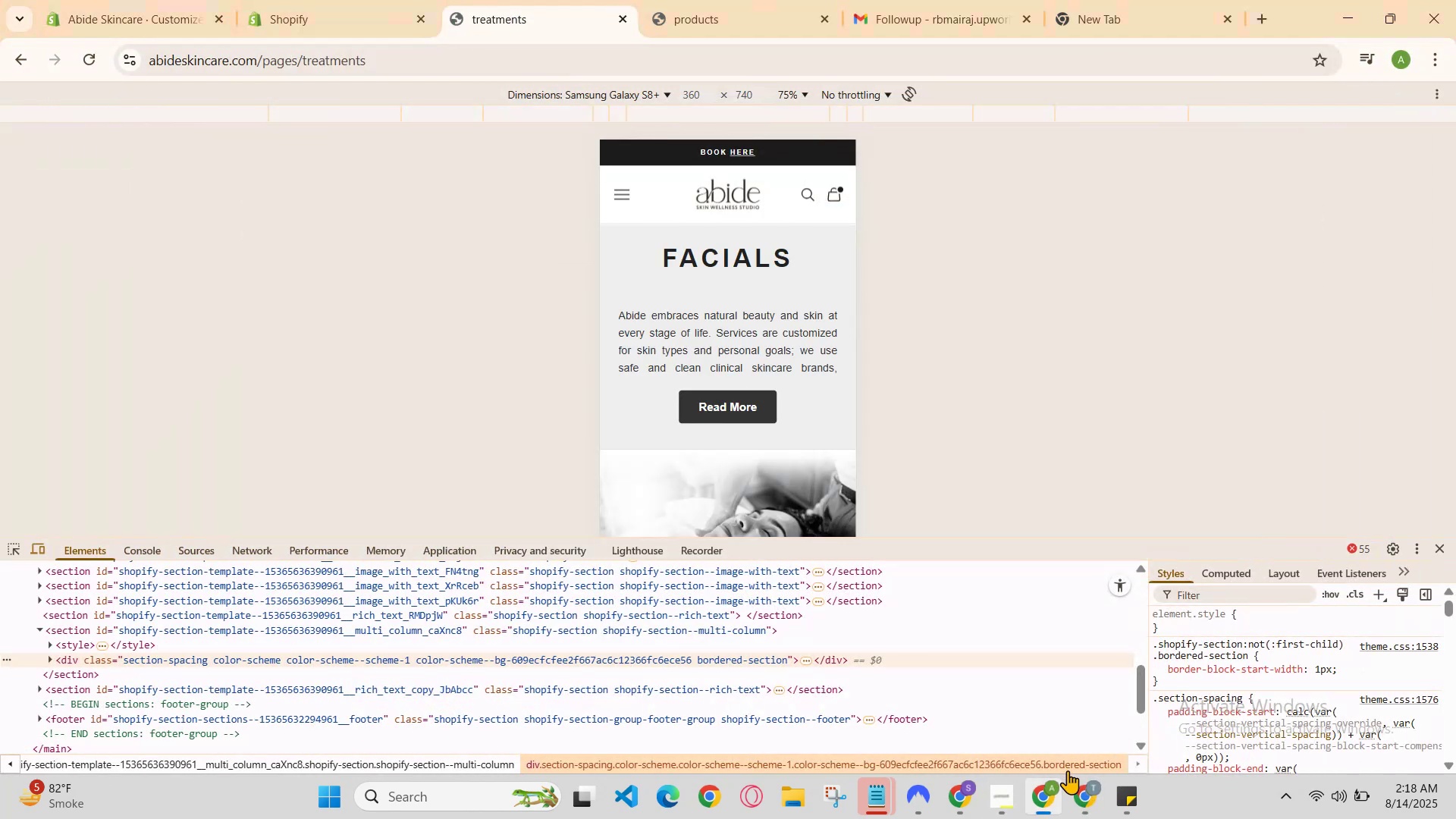 
left_click([1082, 795])
 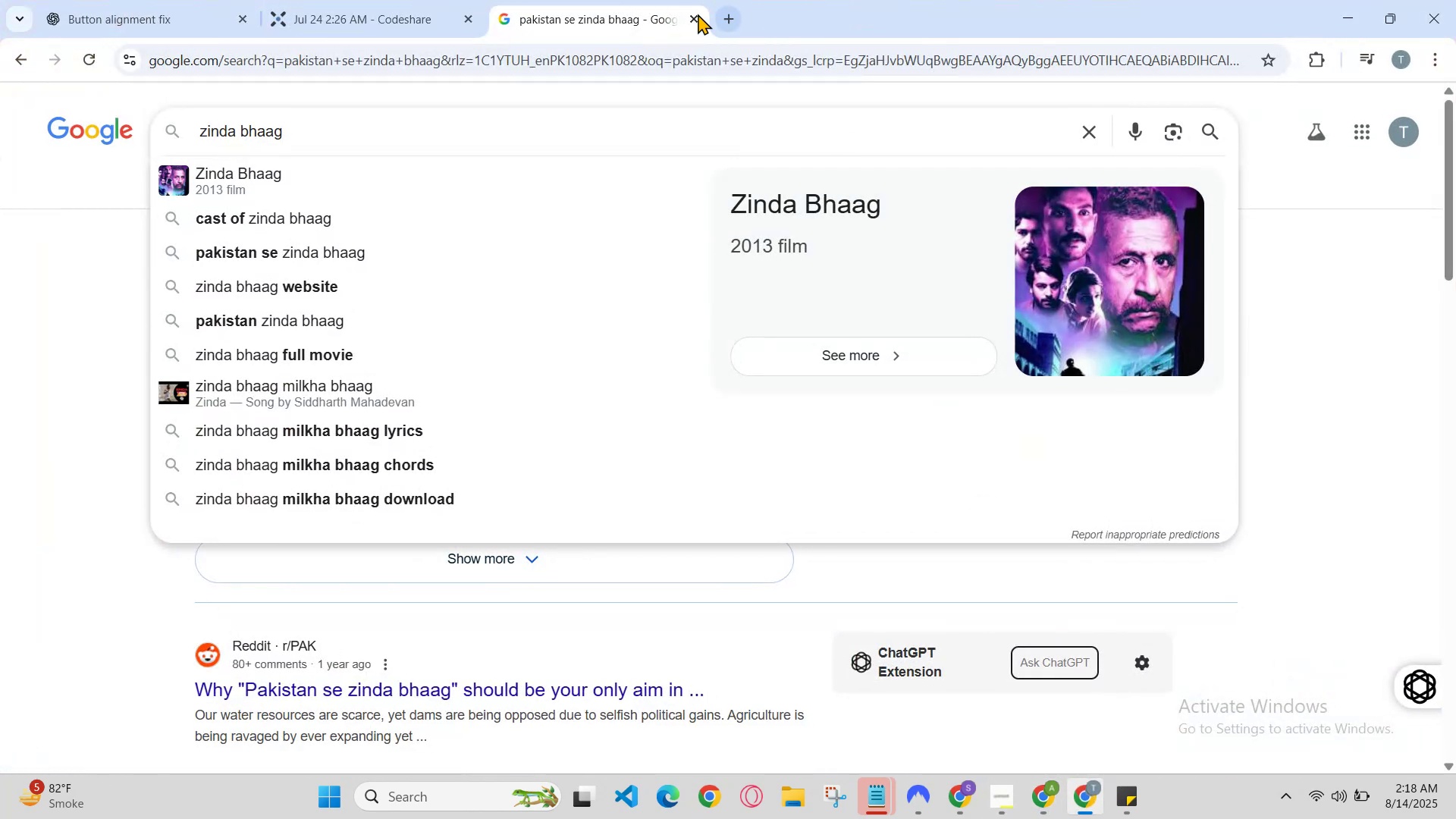 
left_click([698, 14])
 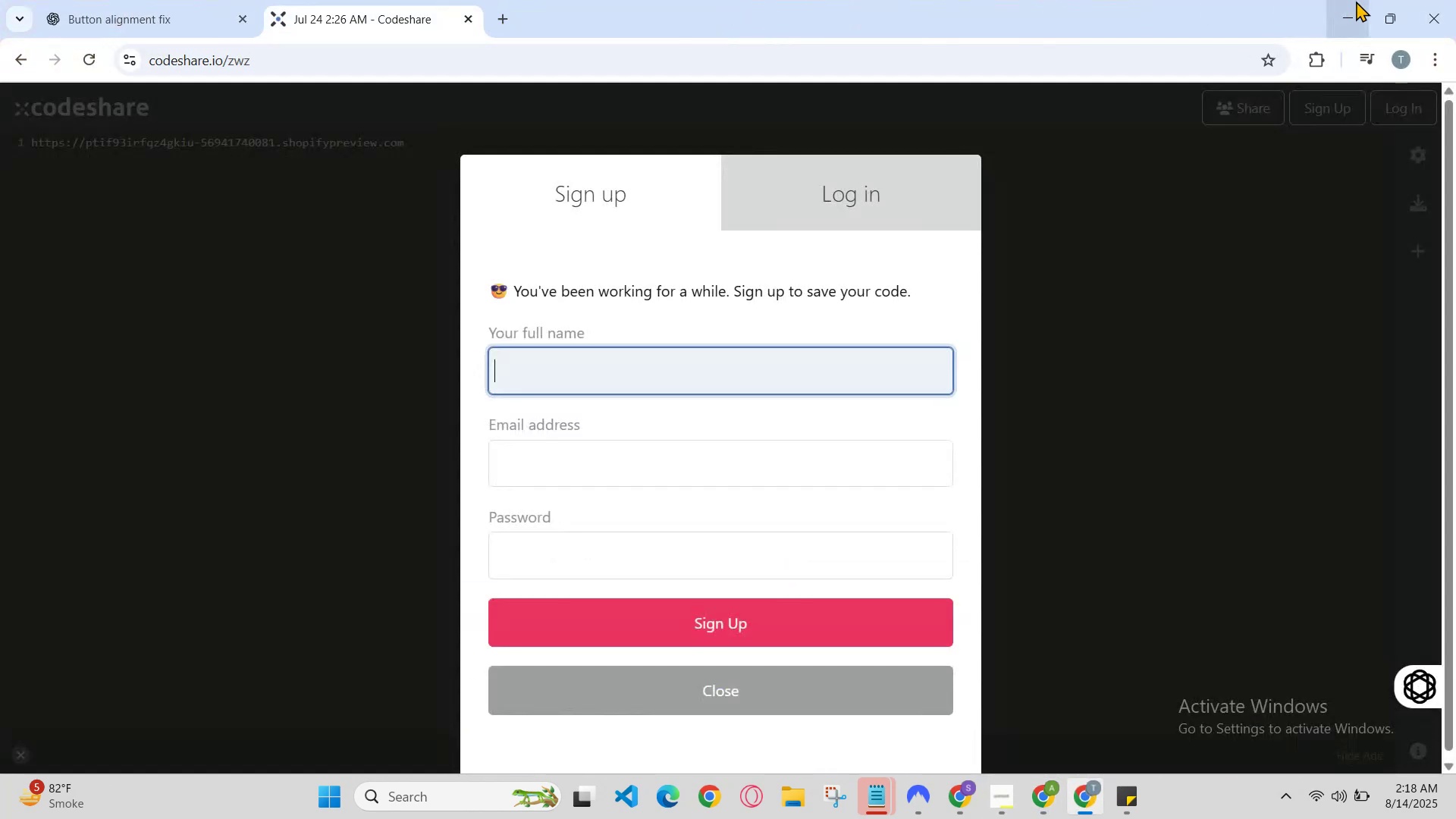 
left_click([1338, 16])
 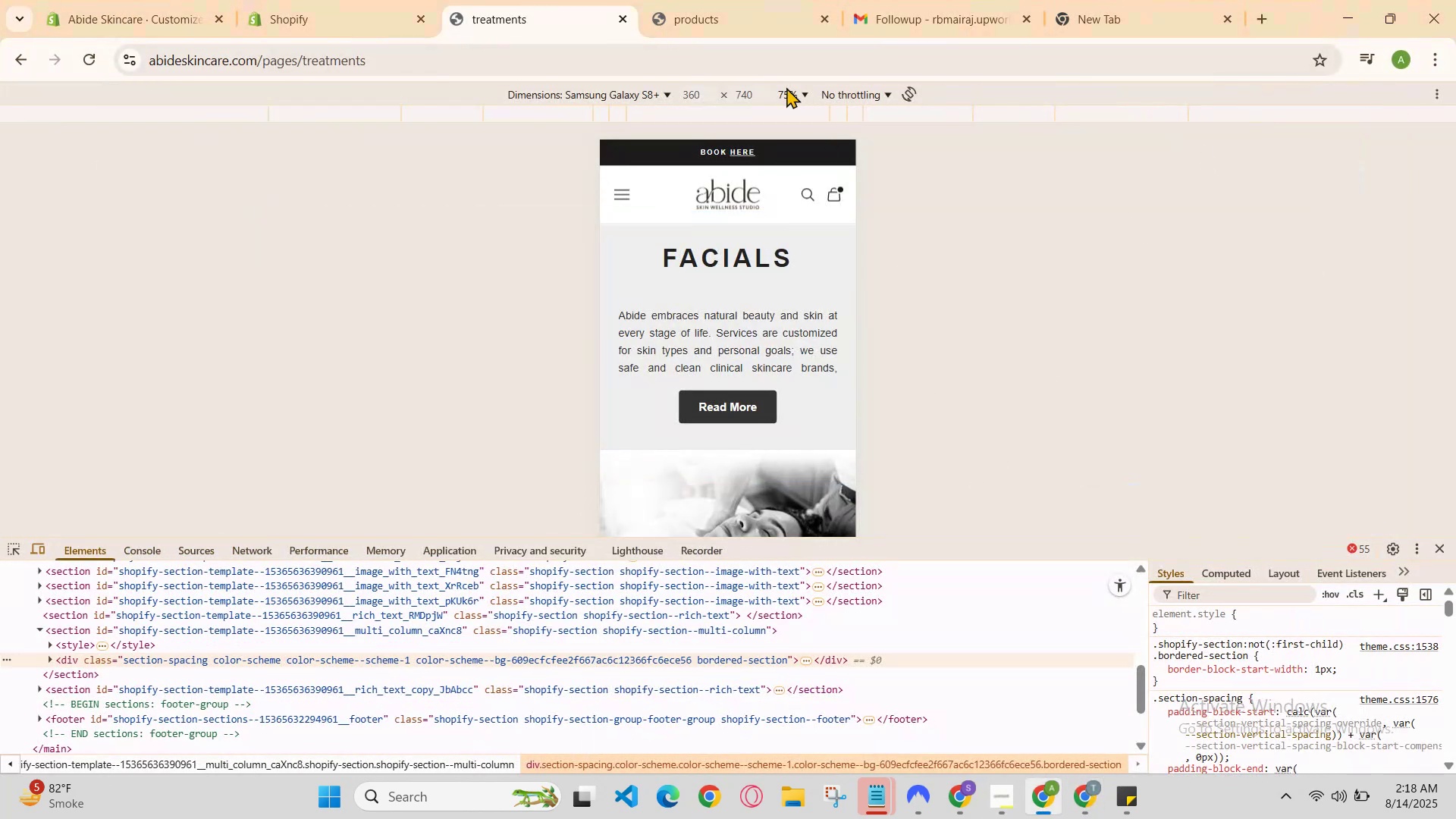 
left_click([360, 0])
 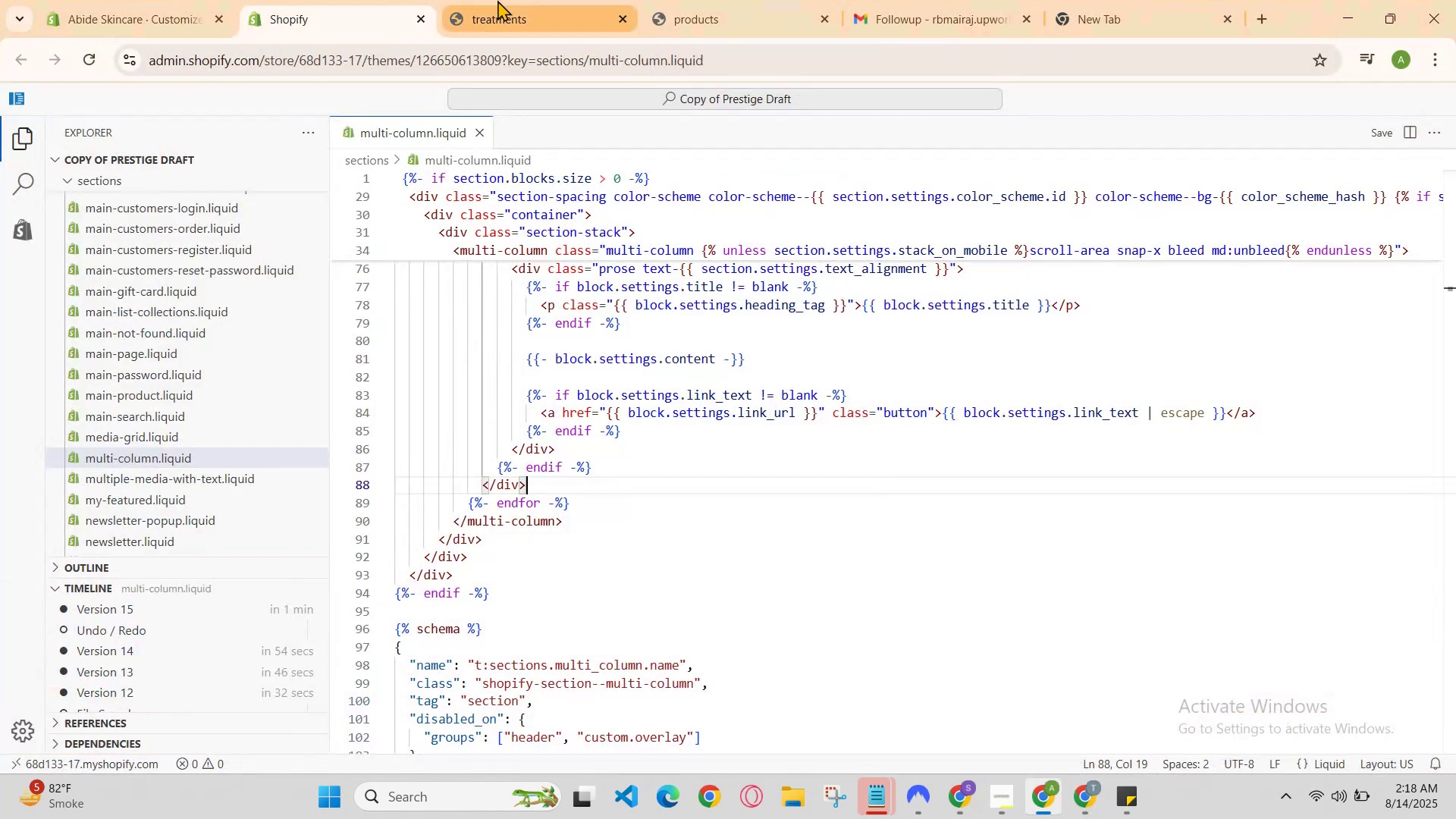 
left_click([500, 0])
 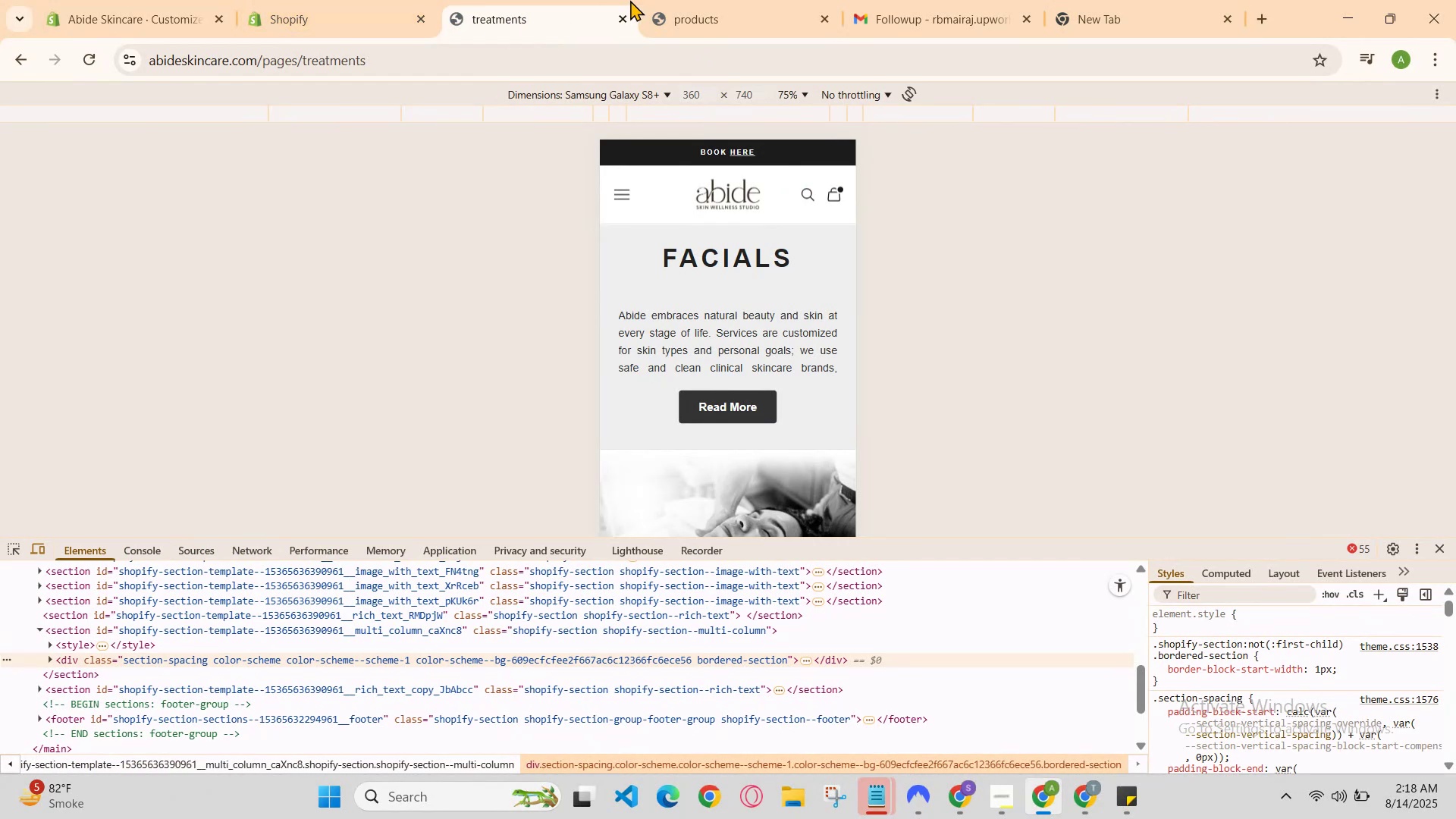 
scroll: coordinate [701, 302], scroll_direction: down, amount: 1.0
 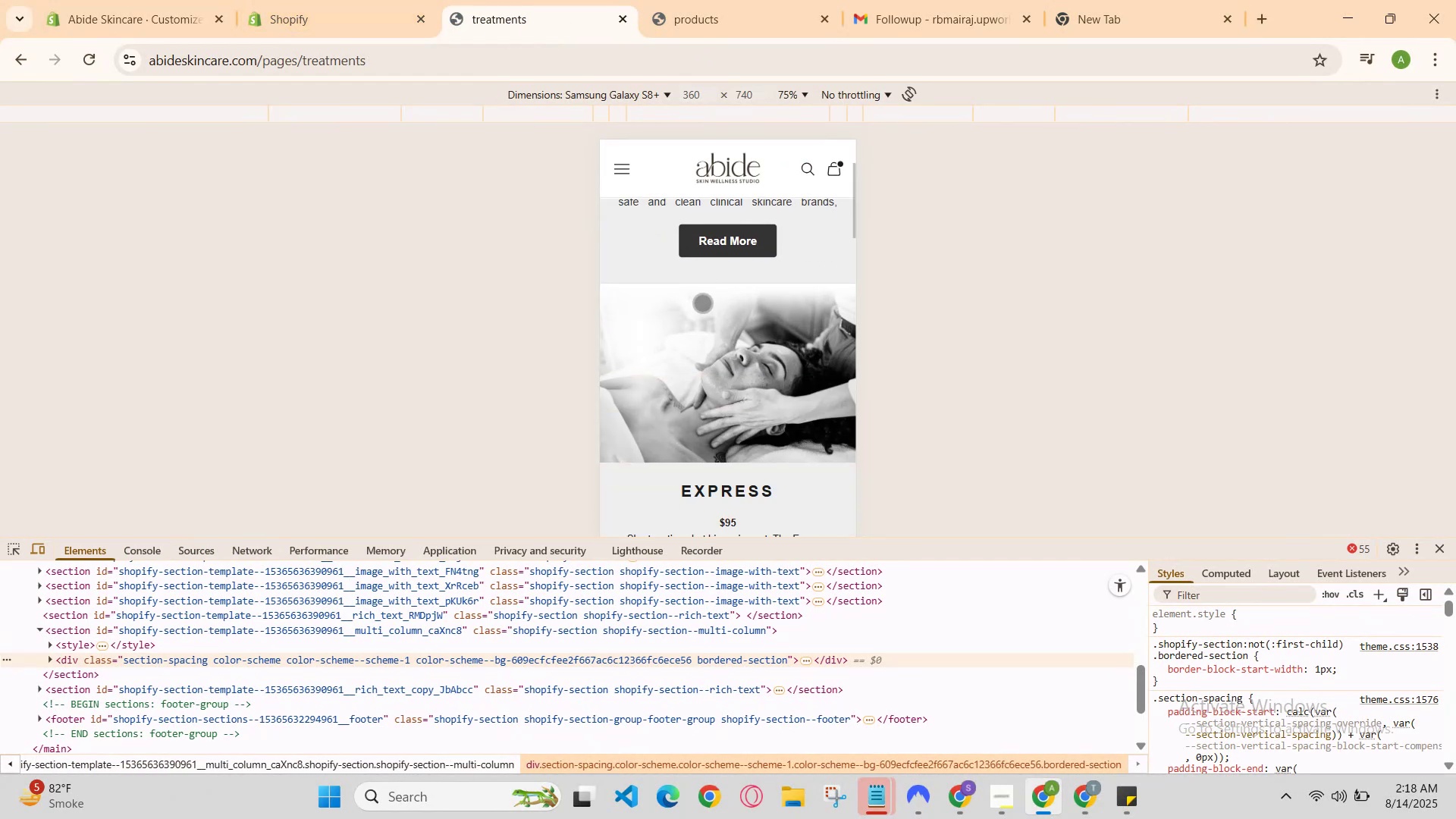 
scroll: coordinate [704, 304], scroll_direction: none, amount: 0.0
 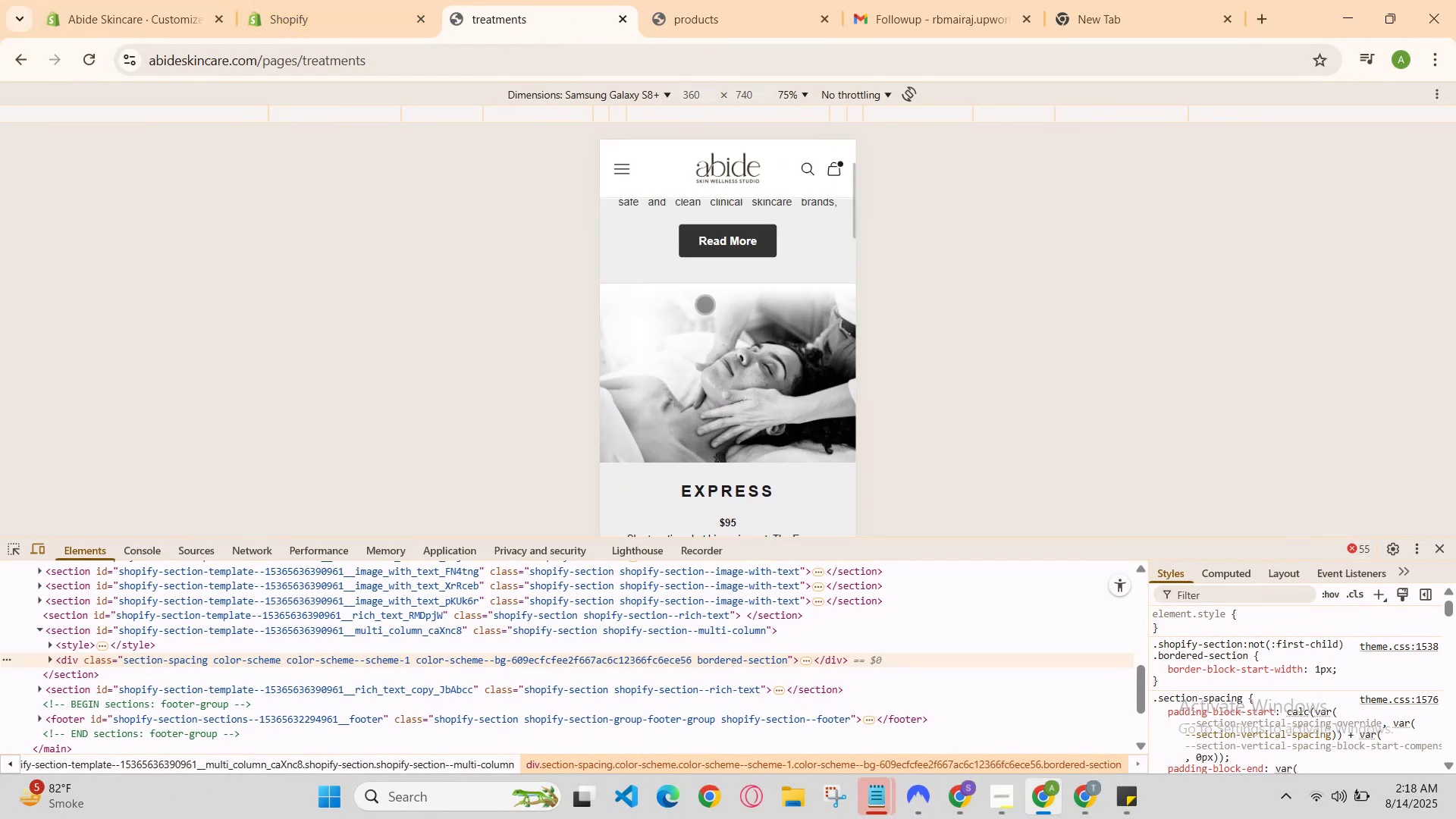 
scroll: coordinate [705, 303], scroll_direction: up, amount: 2.0
 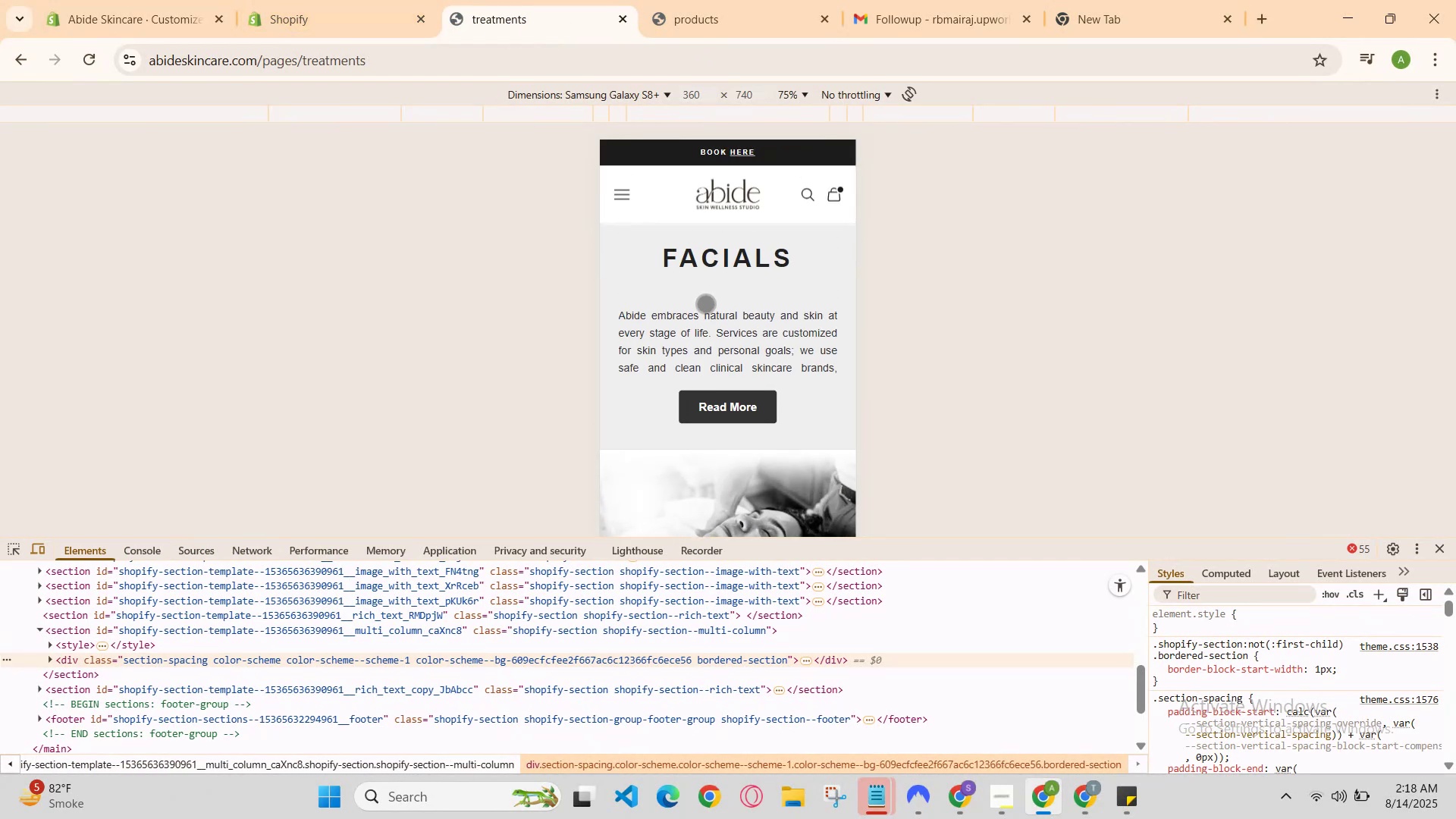 
scroll: coordinate [707, 293], scroll_direction: down, amount: 3.0
 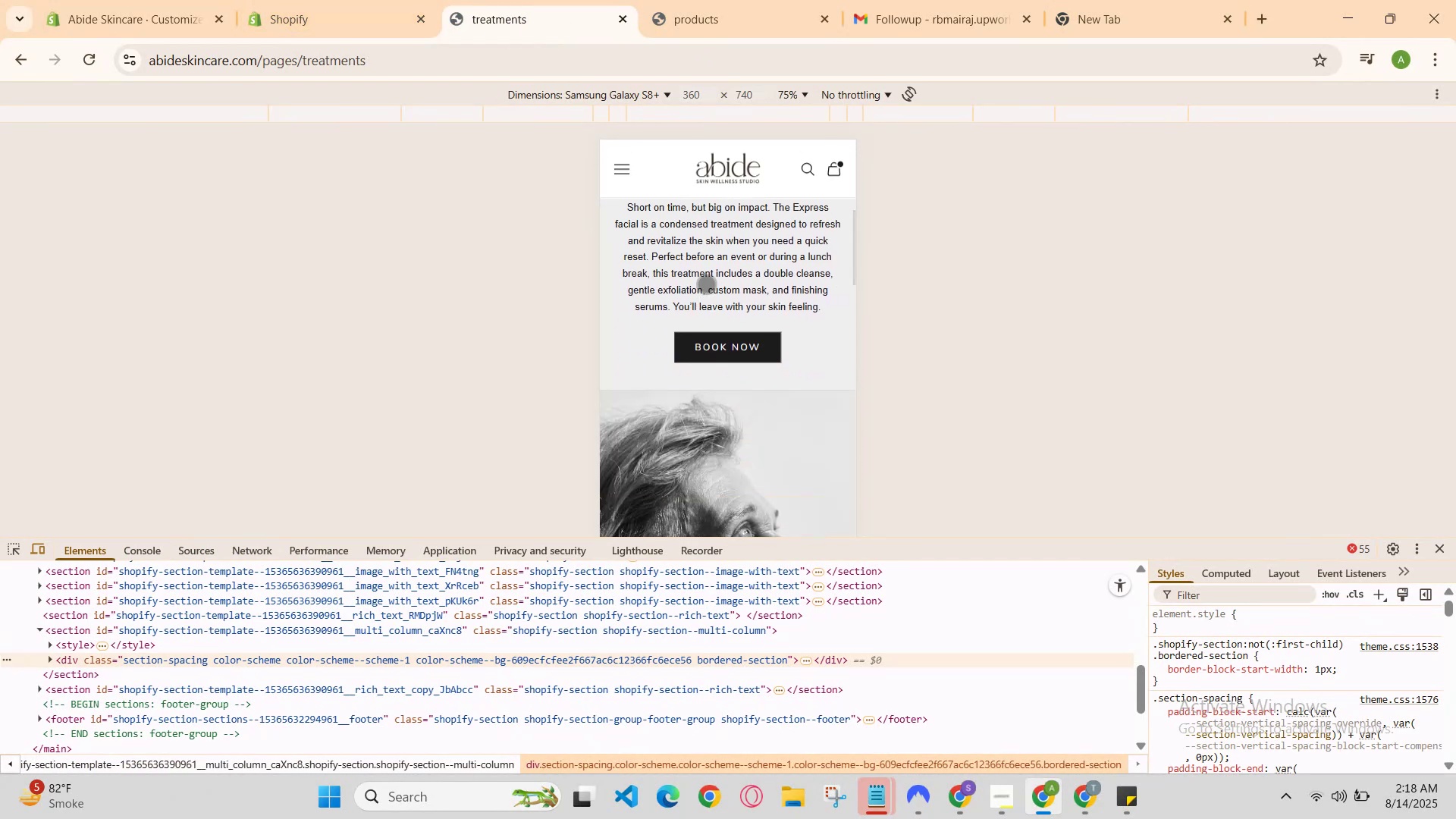 
scroll: coordinate [706, 283], scroll_direction: up, amount: 3.0
 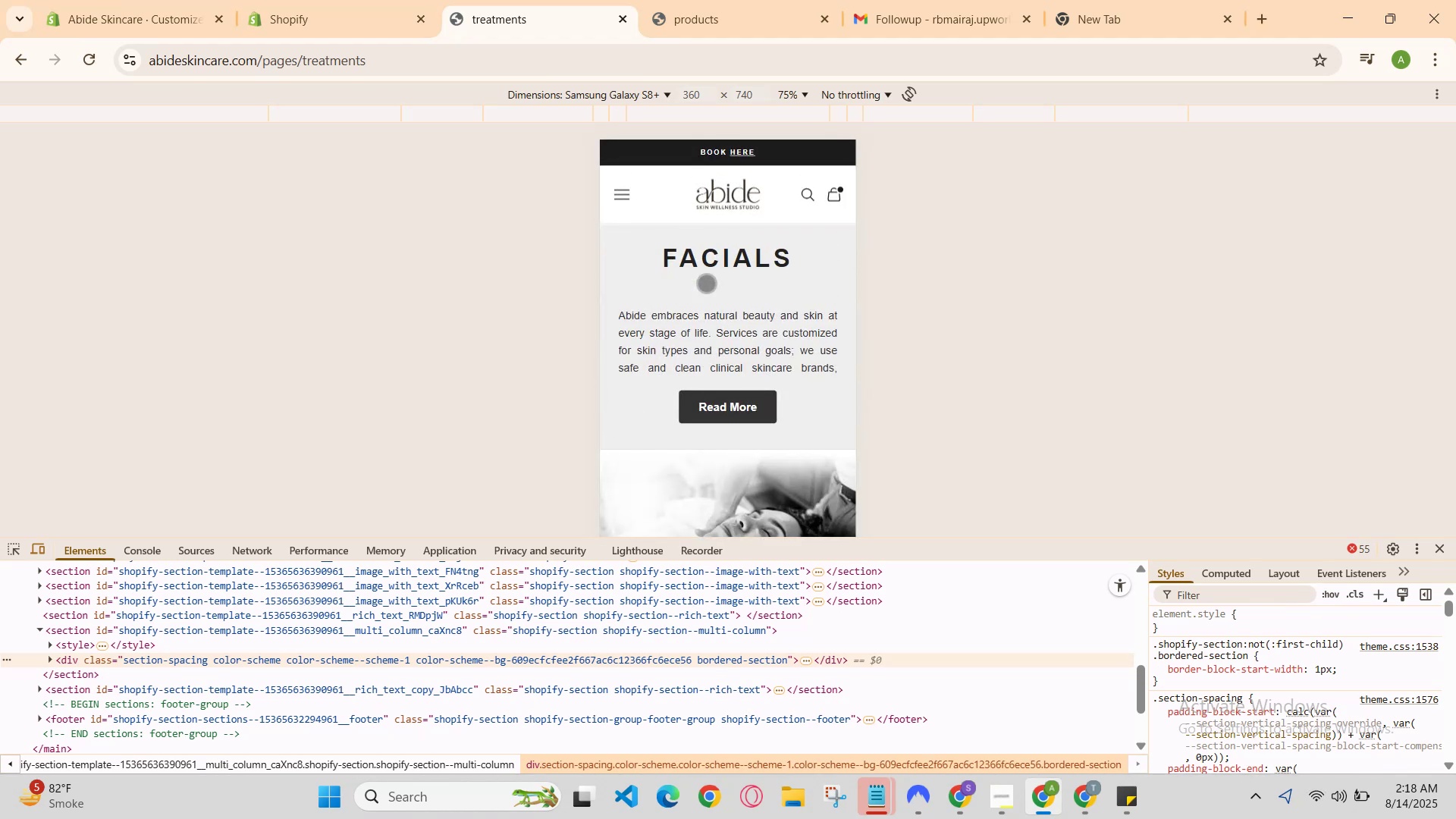 
scroll: coordinate [705, 281], scroll_direction: down, amount: 2.0
 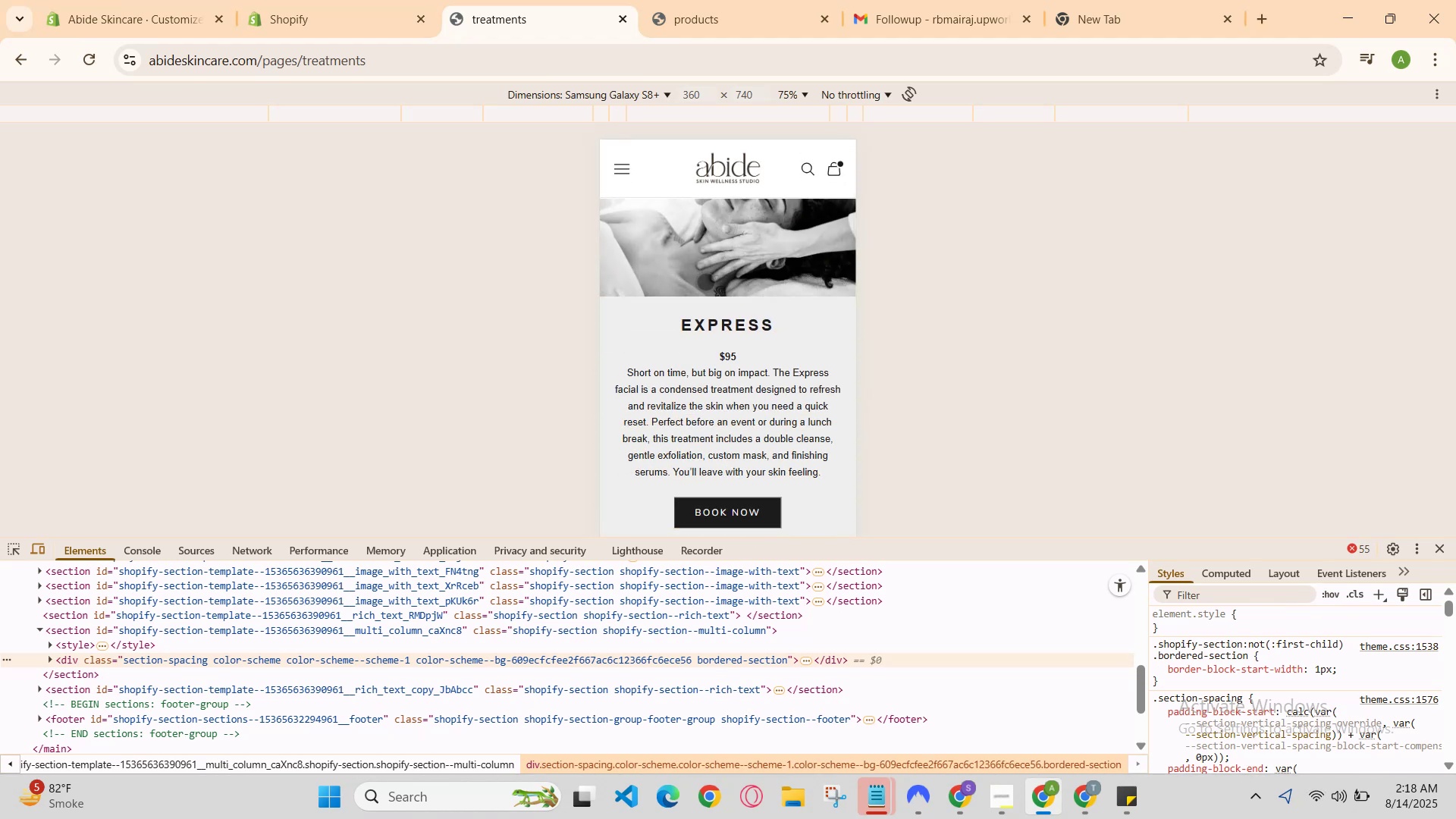 
scroll: coordinate [702, 279], scroll_direction: up, amount: 3.0
 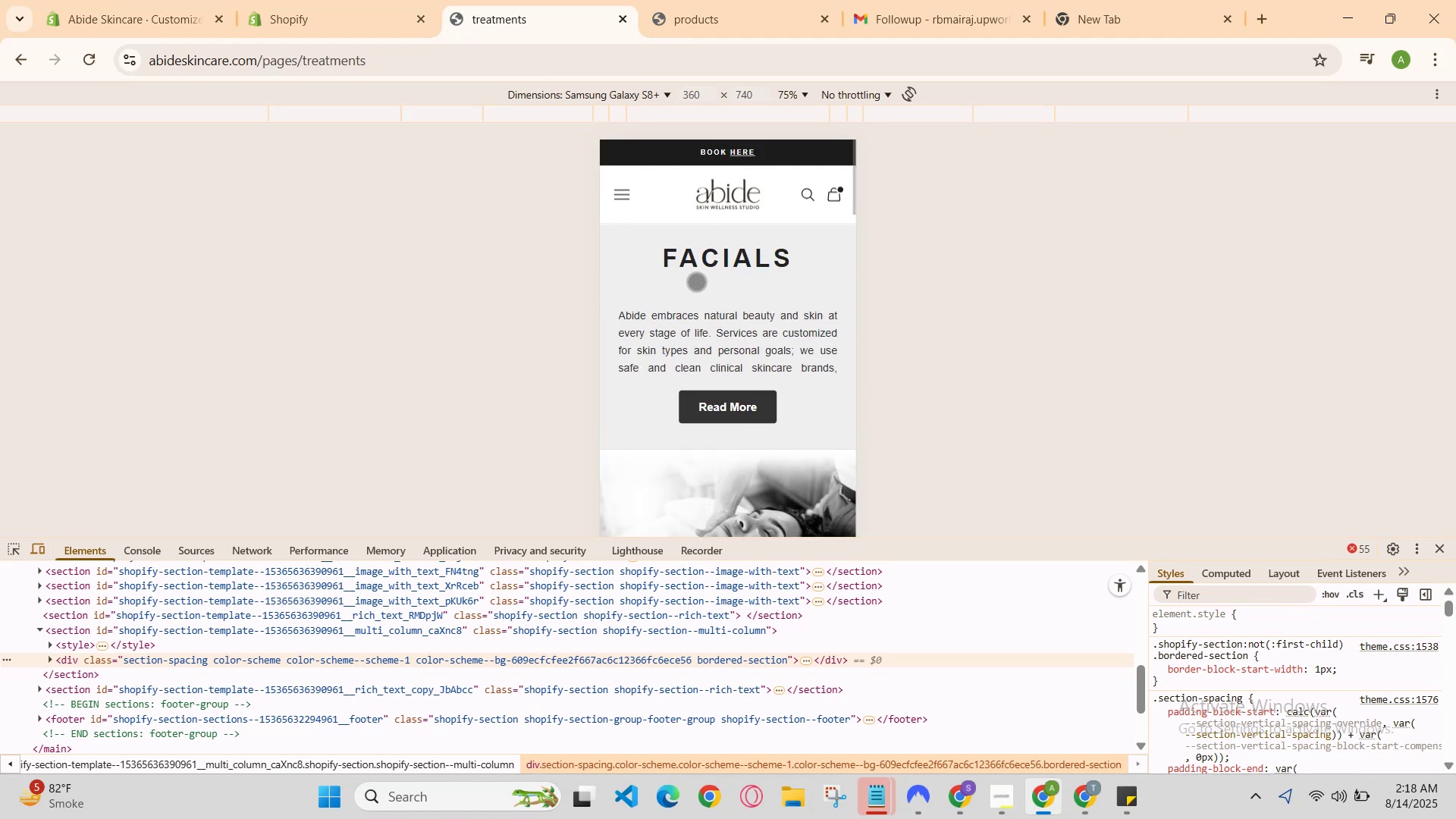 
scroll: coordinate [696, 281], scroll_direction: down, amount: 1.0
 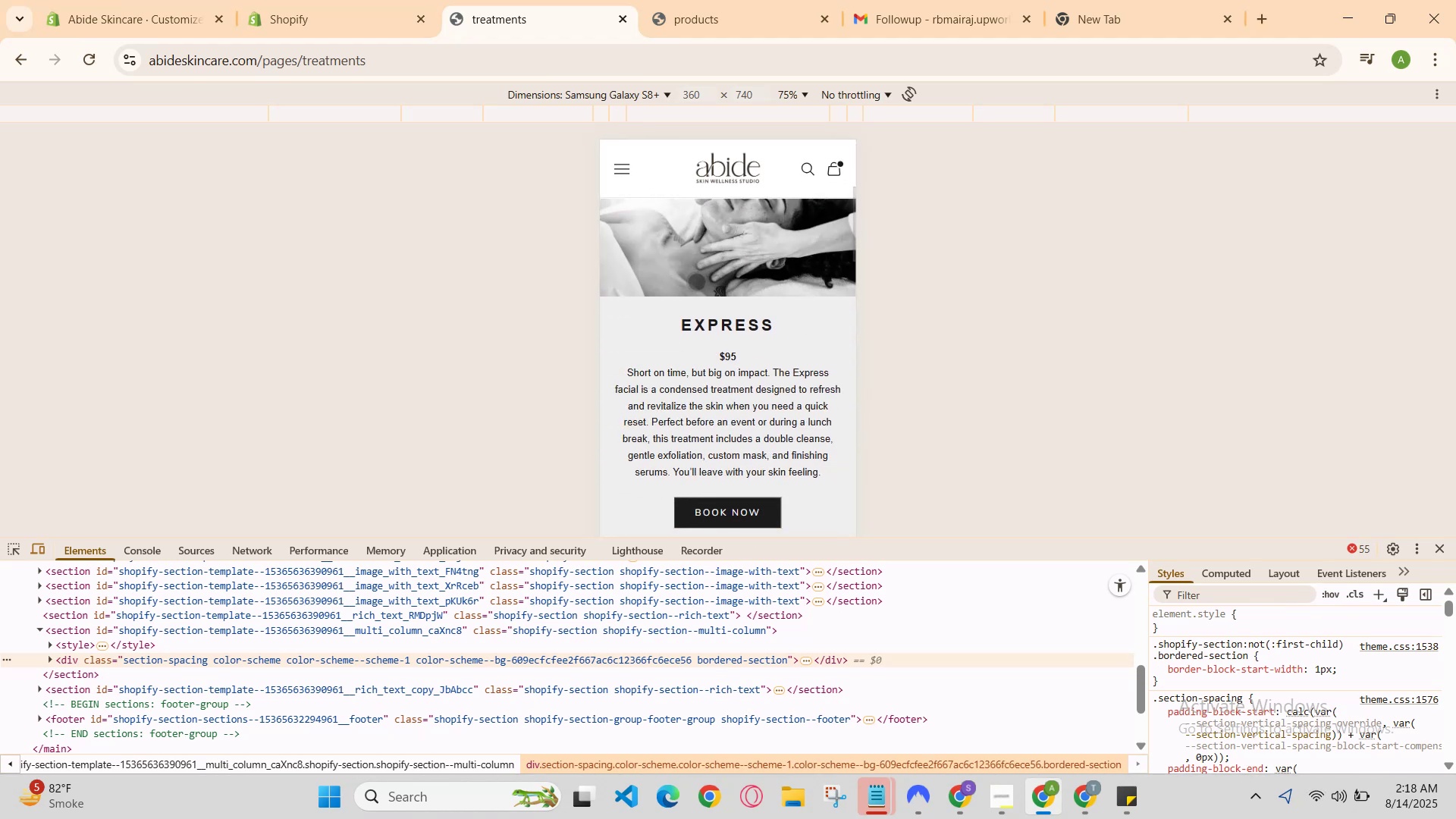 
scroll: coordinate [686, 281], scroll_direction: up, amount: 3.0
 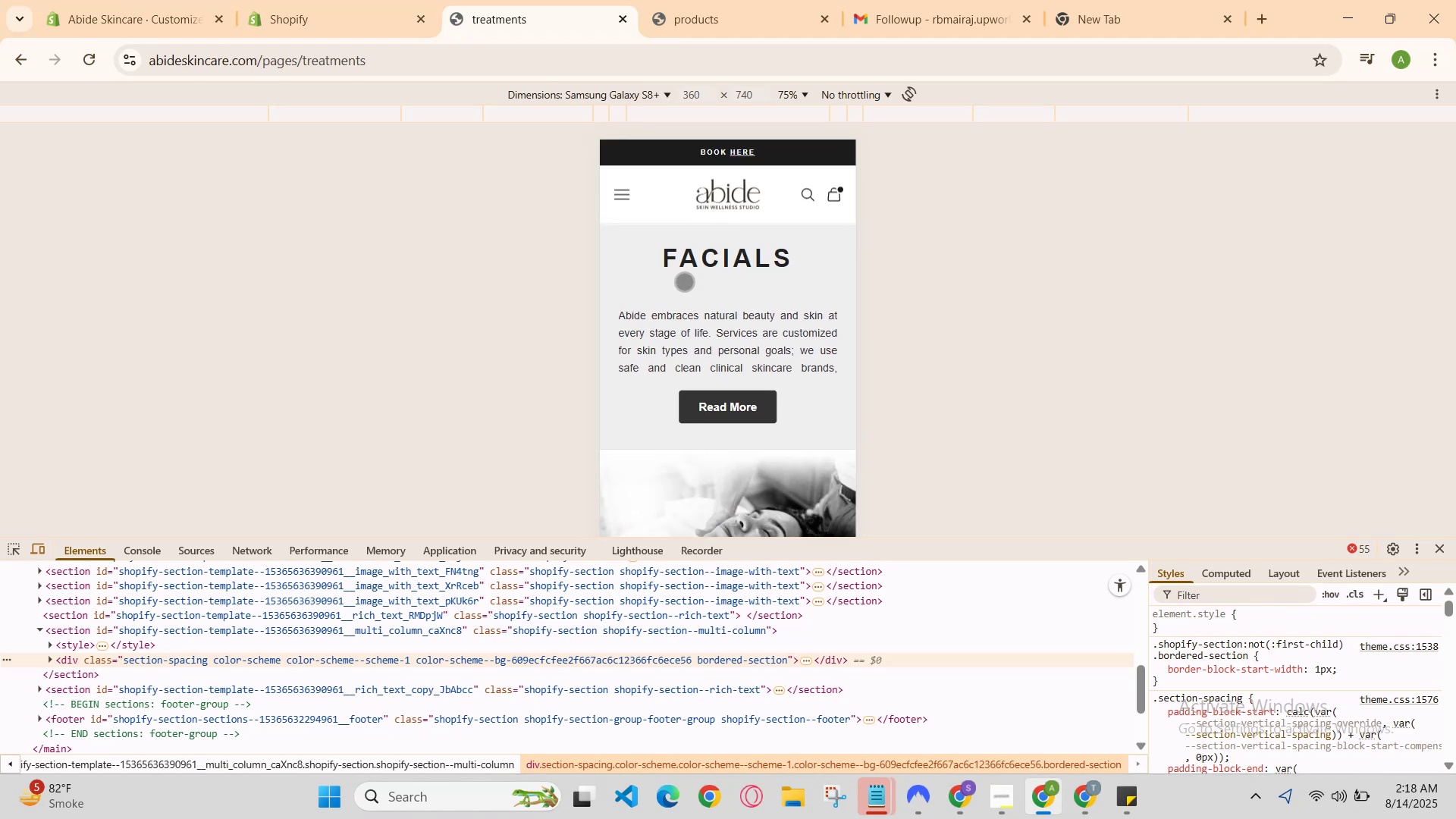 
scroll: coordinate [677, 296], scroll_direction: down, amount: 2.0
 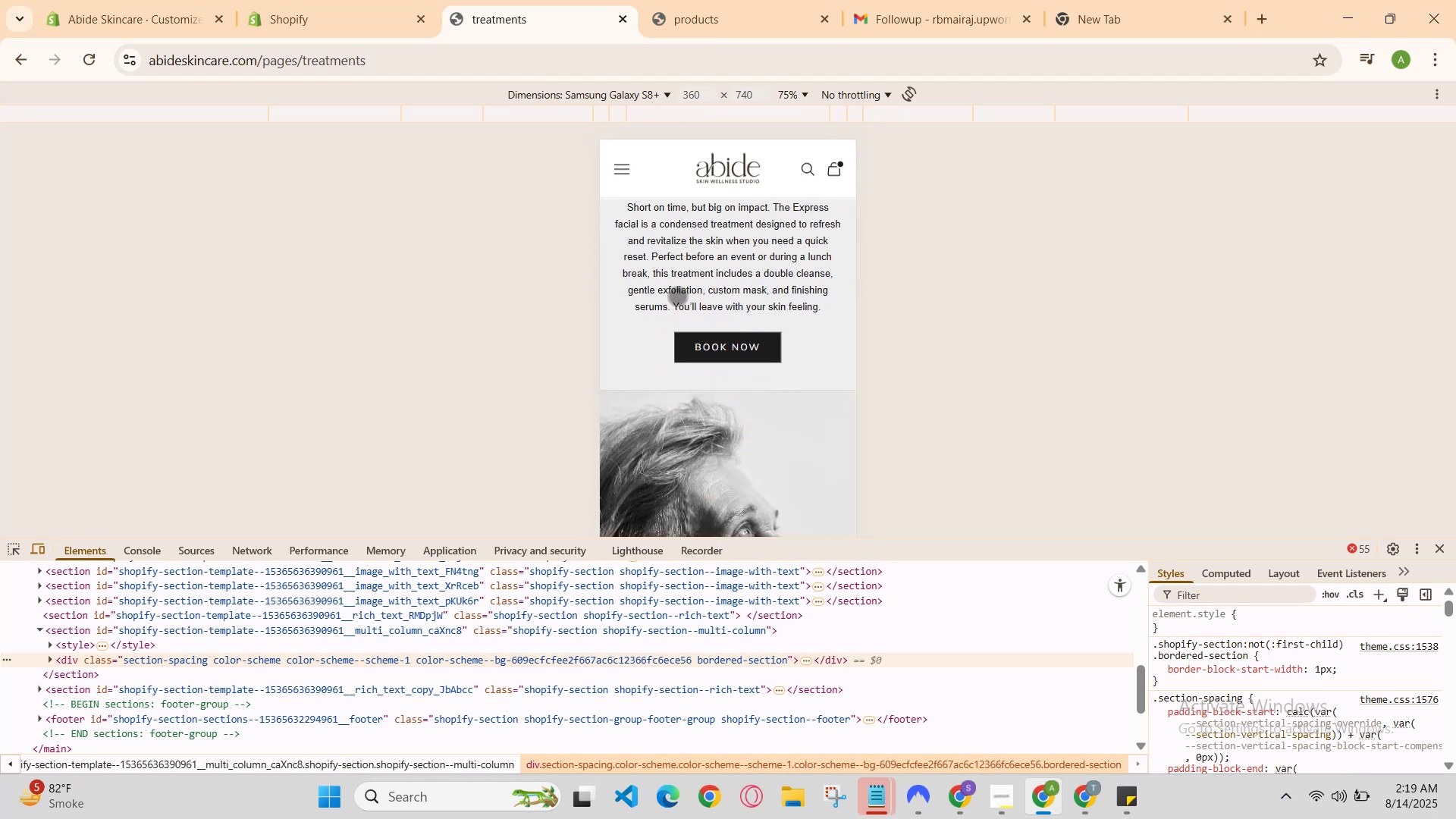 
scroll: coordinate [677, 296], scroll_direction: up, amount: 1.0
 